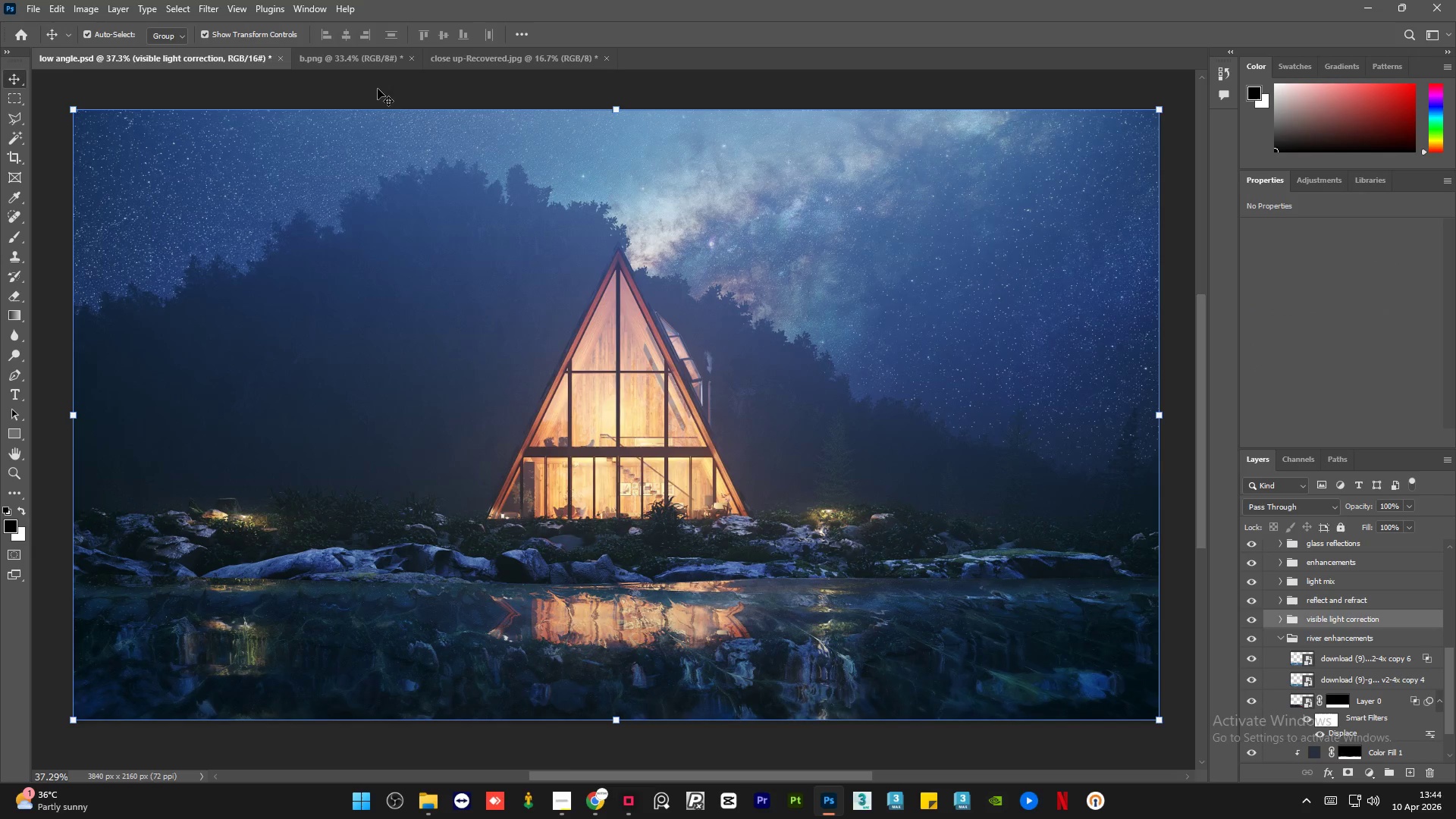 
left_click([356, 55])
 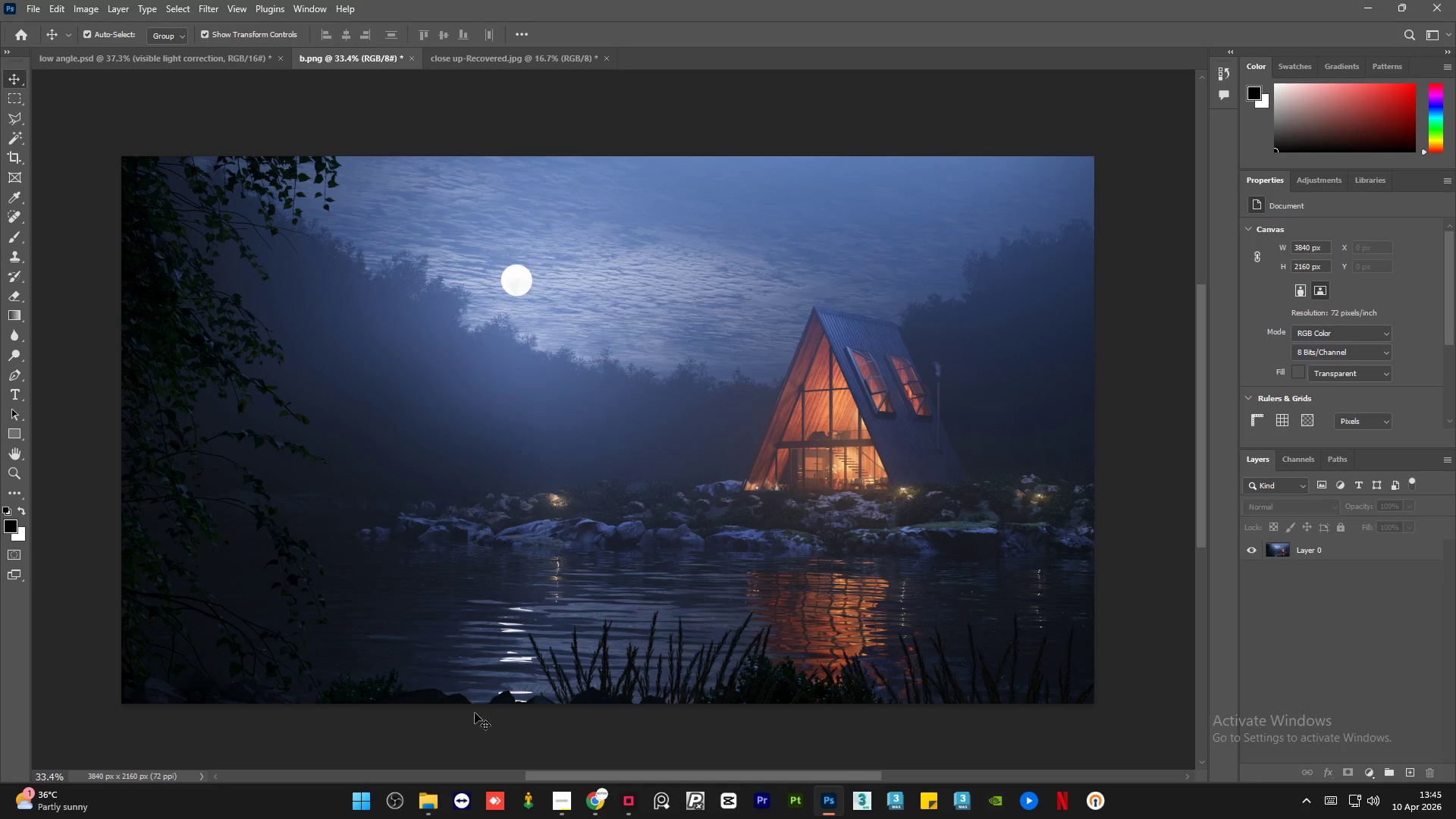 
left_click([443, 811])
 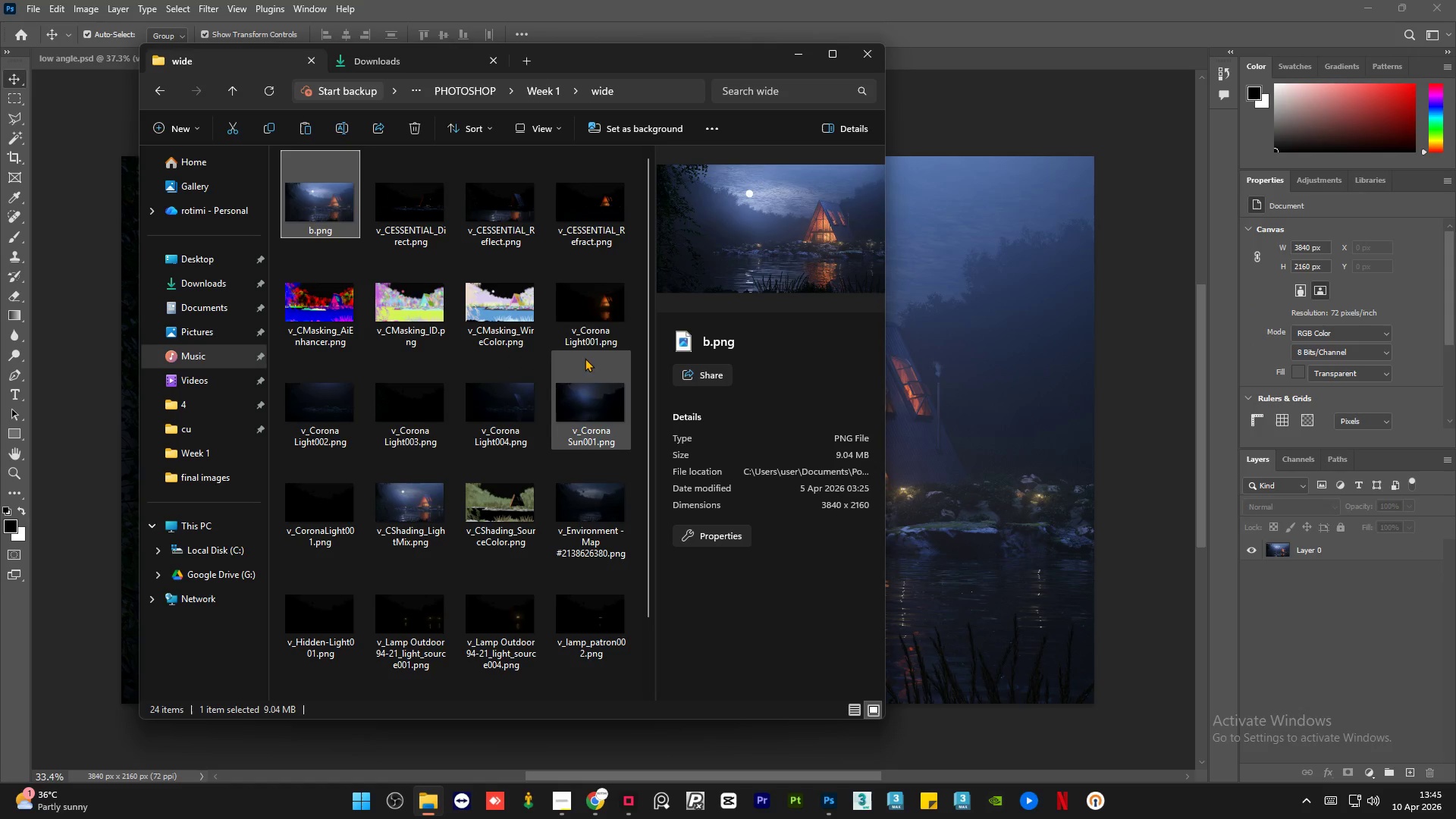 
left_click([588, 332])
 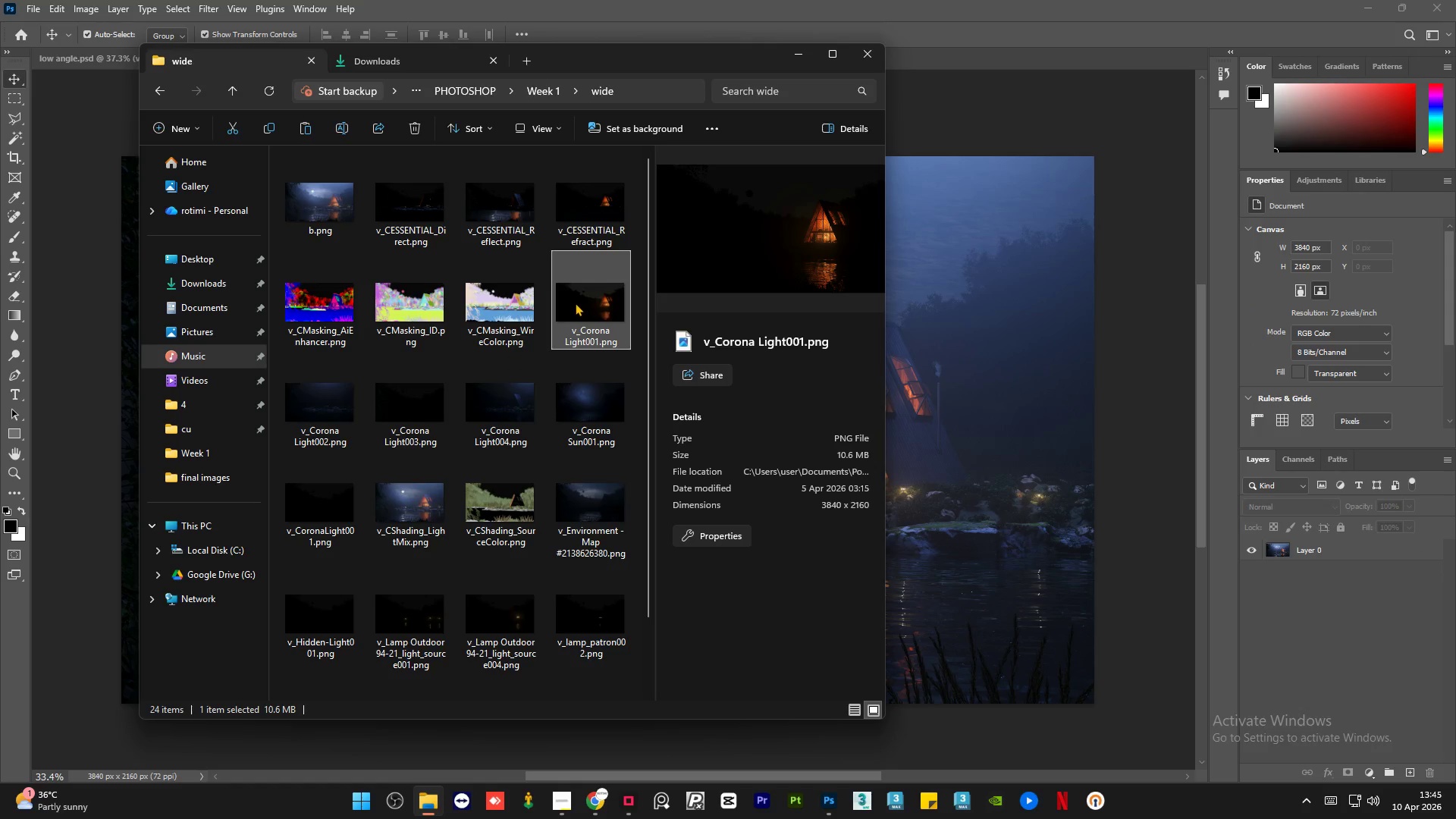 
left_click_drag(start_coordinate=[575, 303], to_coordinate=[959, 527])
 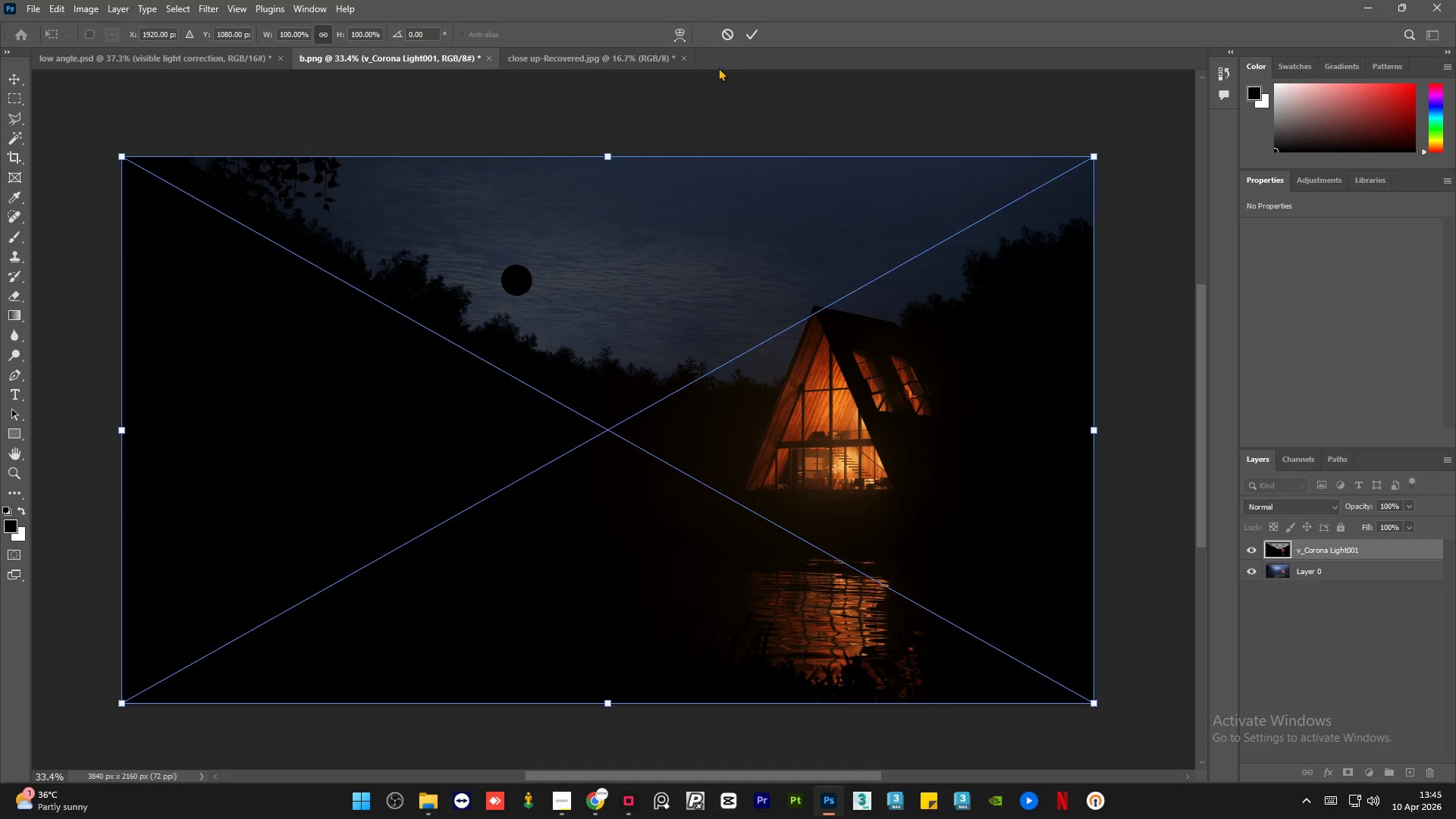 
left_click([745, 40])
 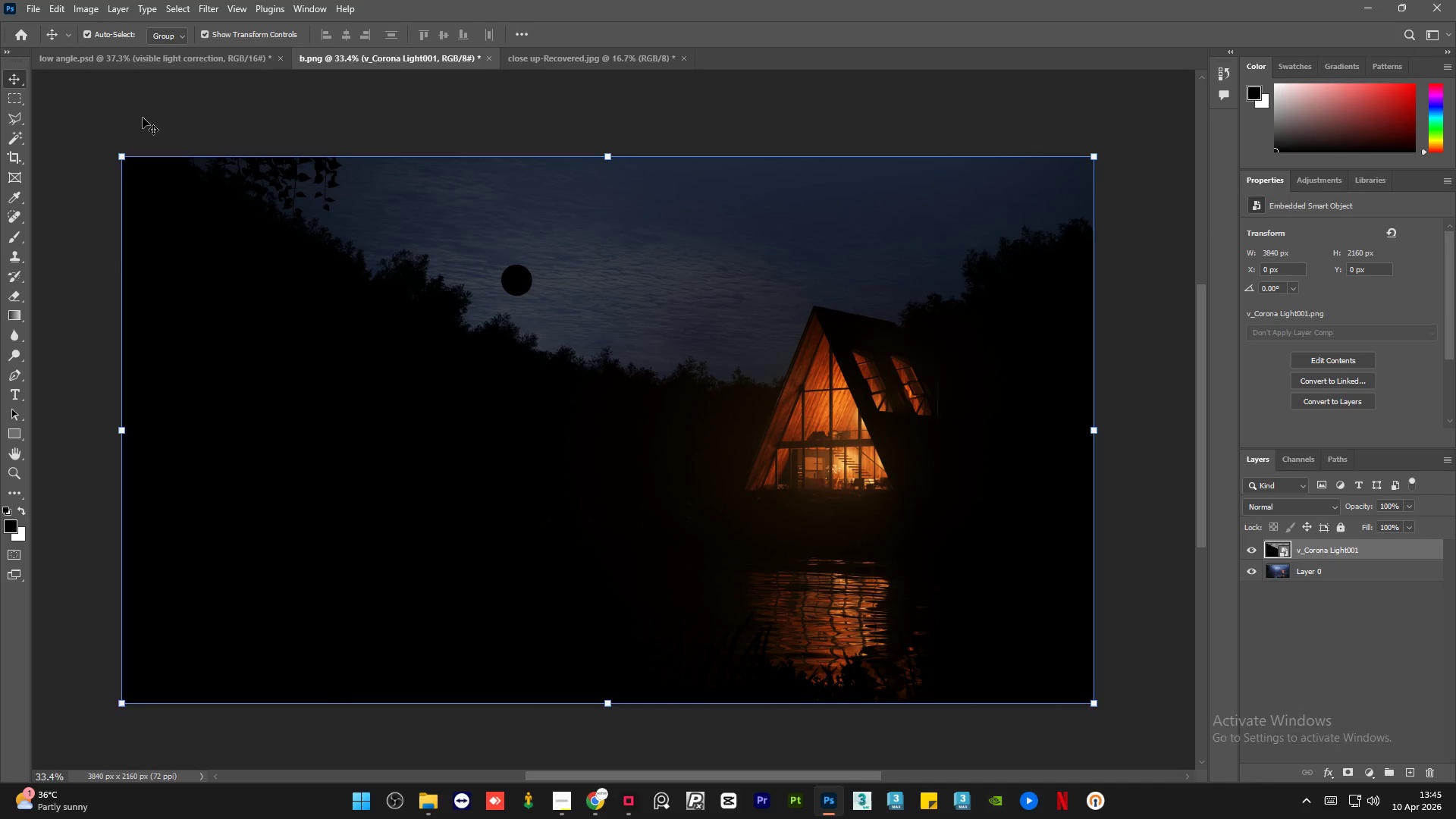 
left_click([124, 118])
 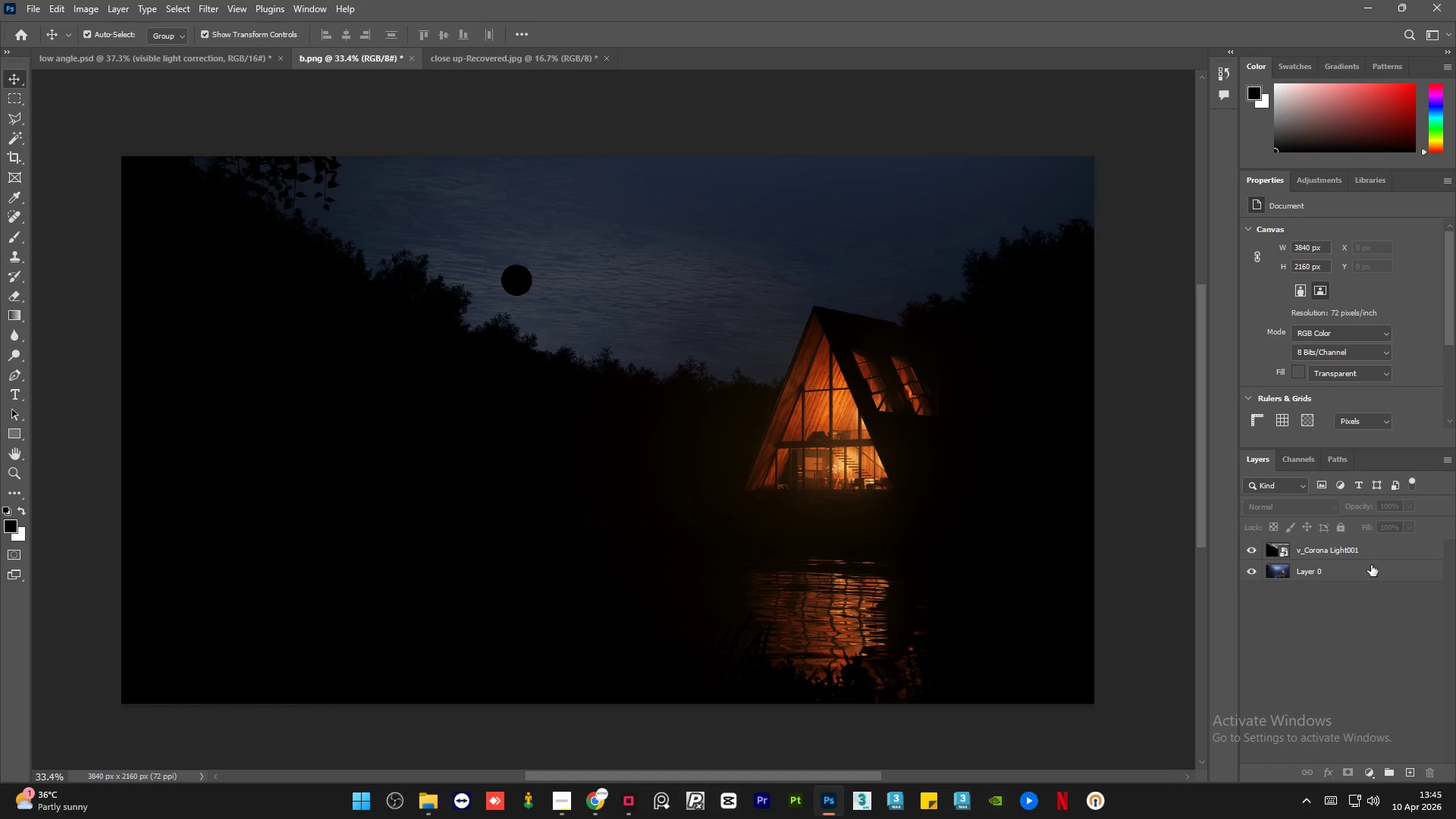 
left_click([1373, 554])
 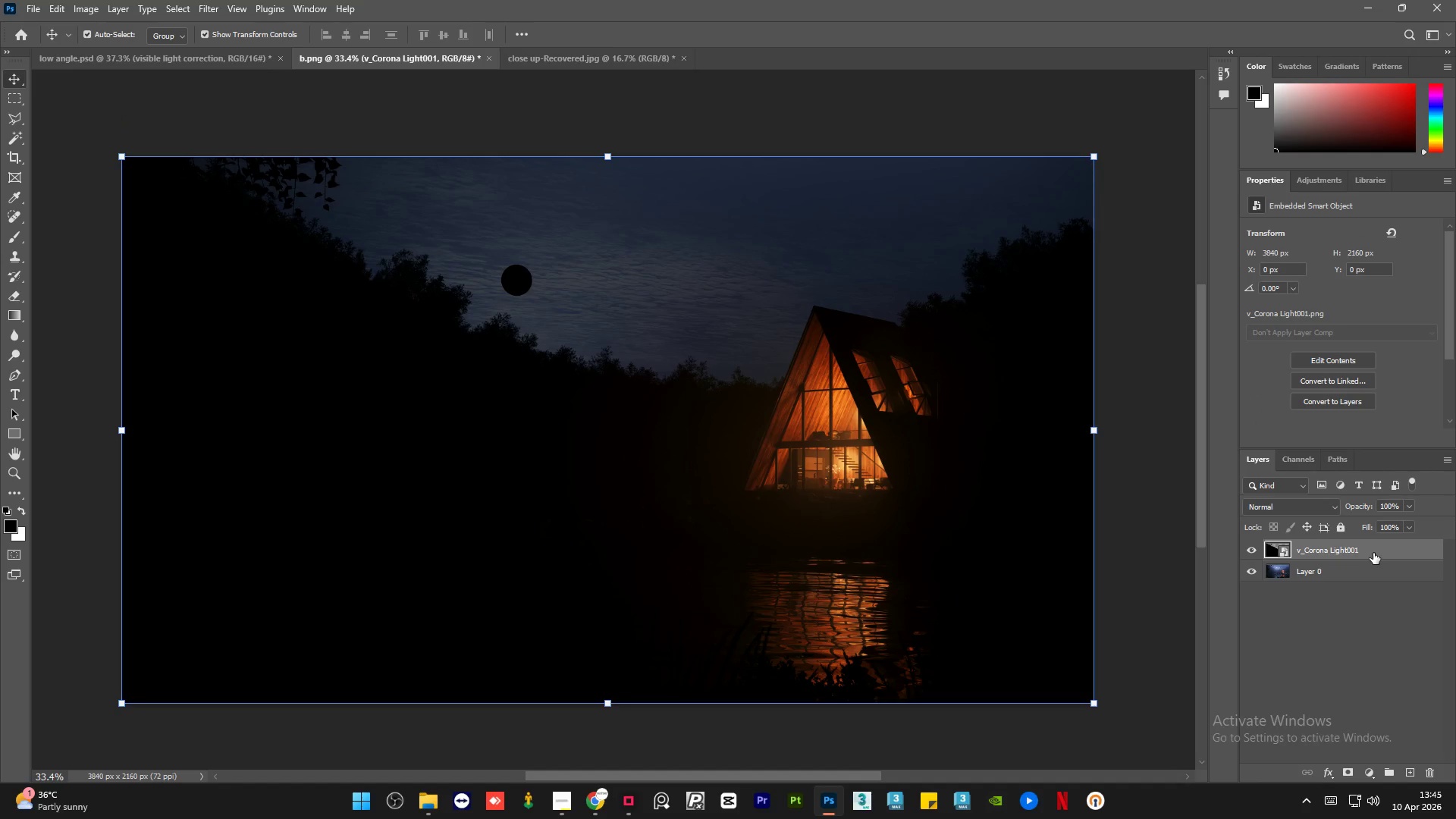 
hold_key(key=ControlLeft, duration=0.33)
 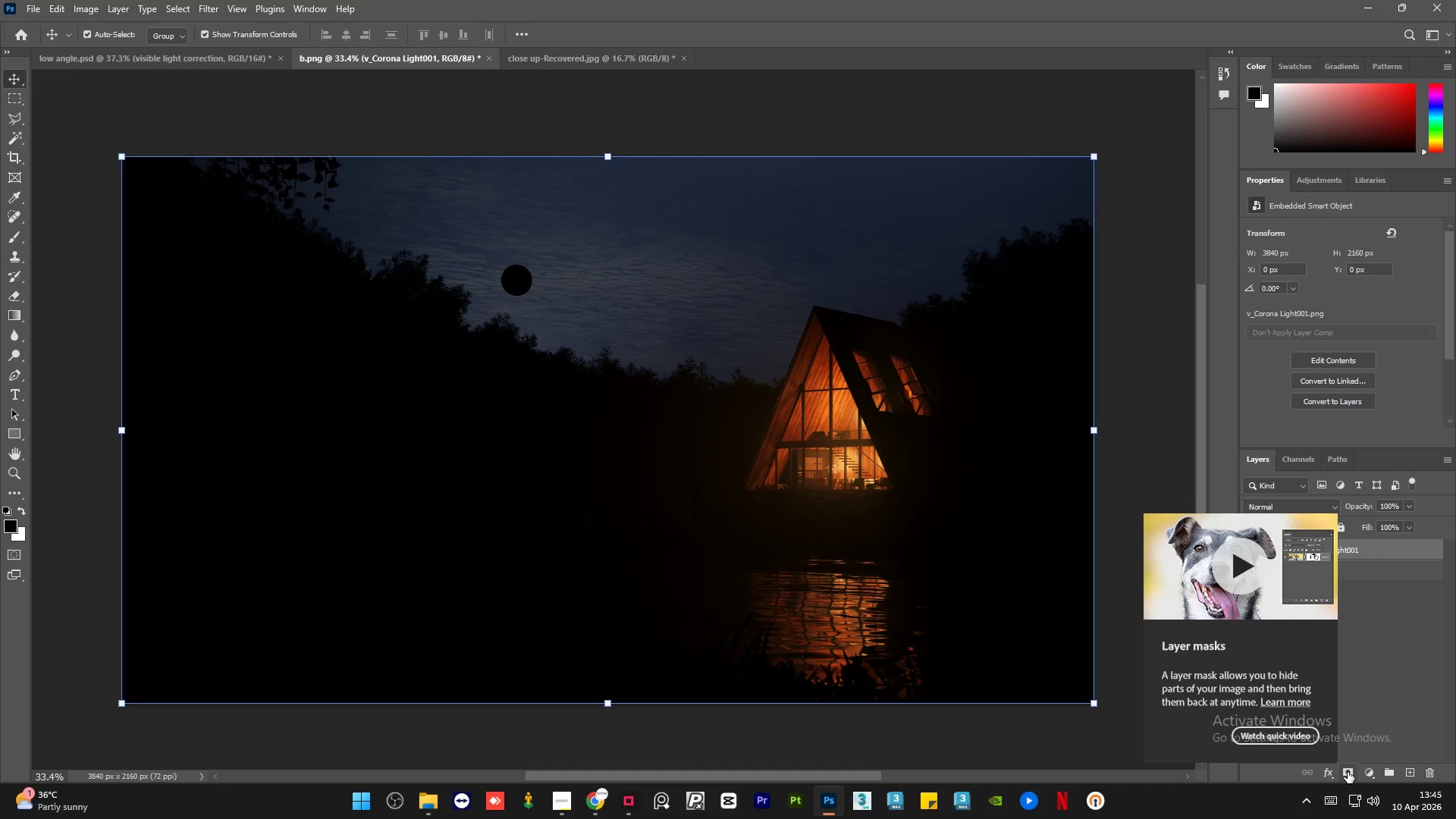 
left_click([1348, 772])
 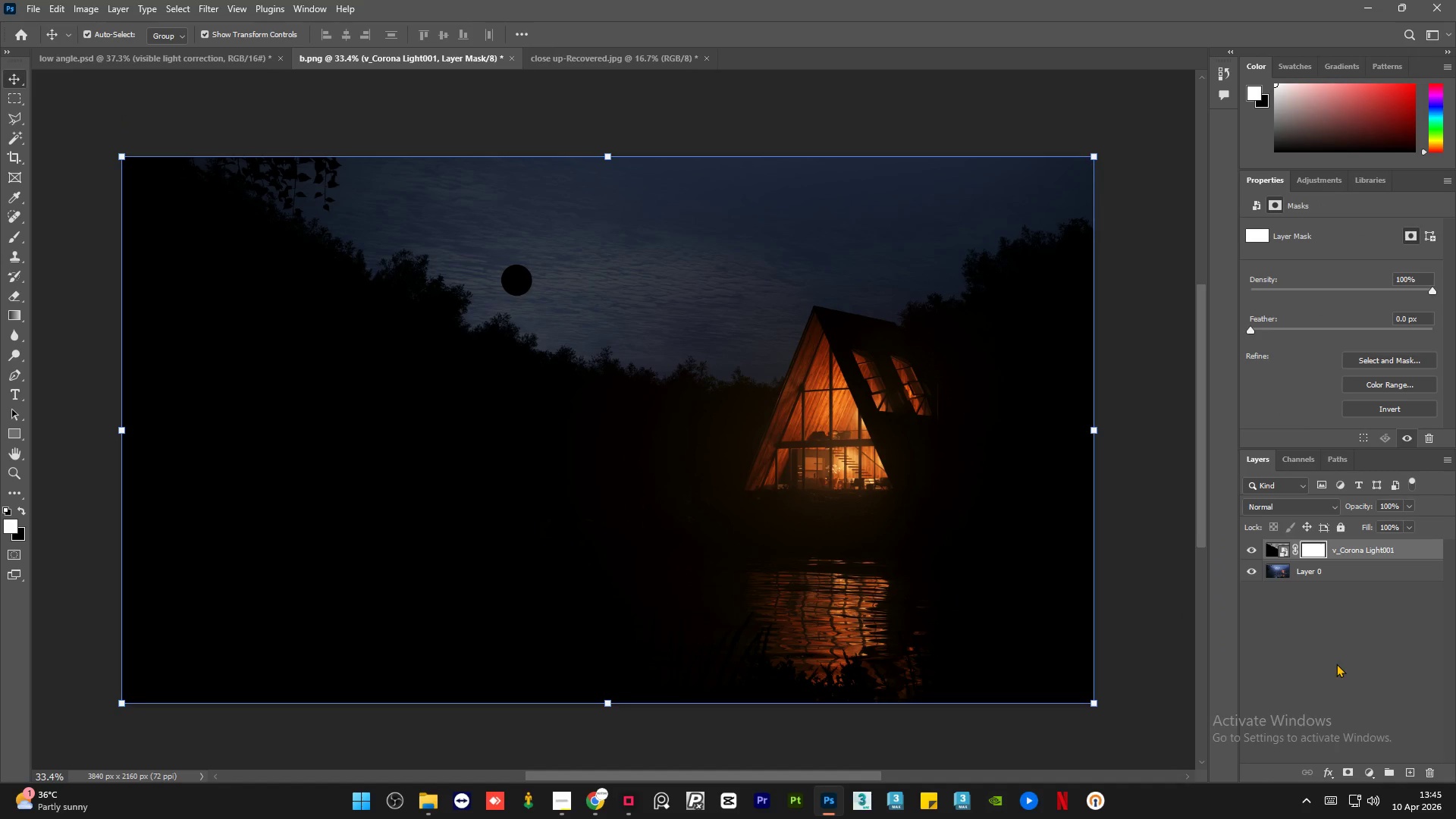 
key(Control+I)
 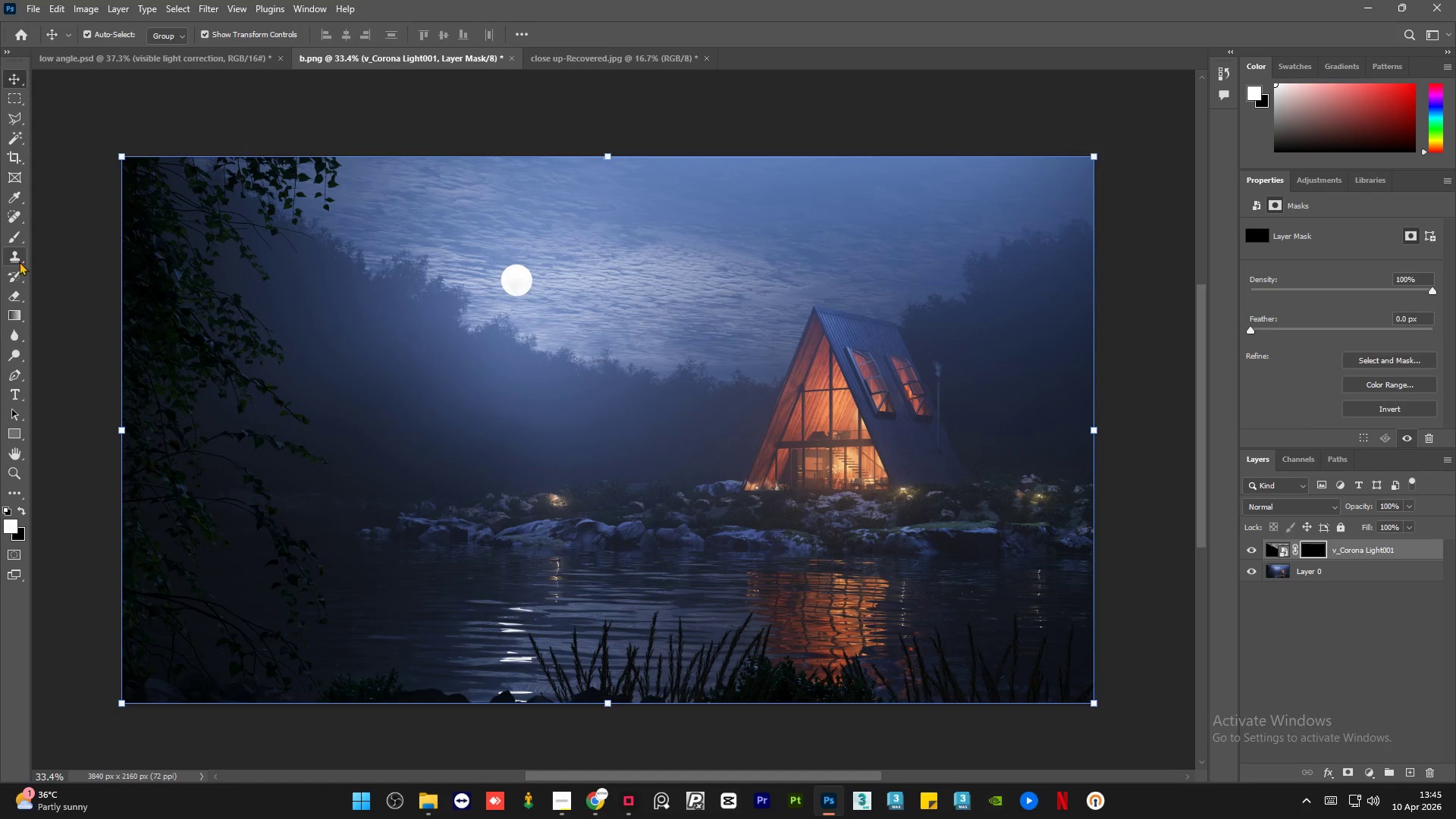 
left_click([17, 233])
 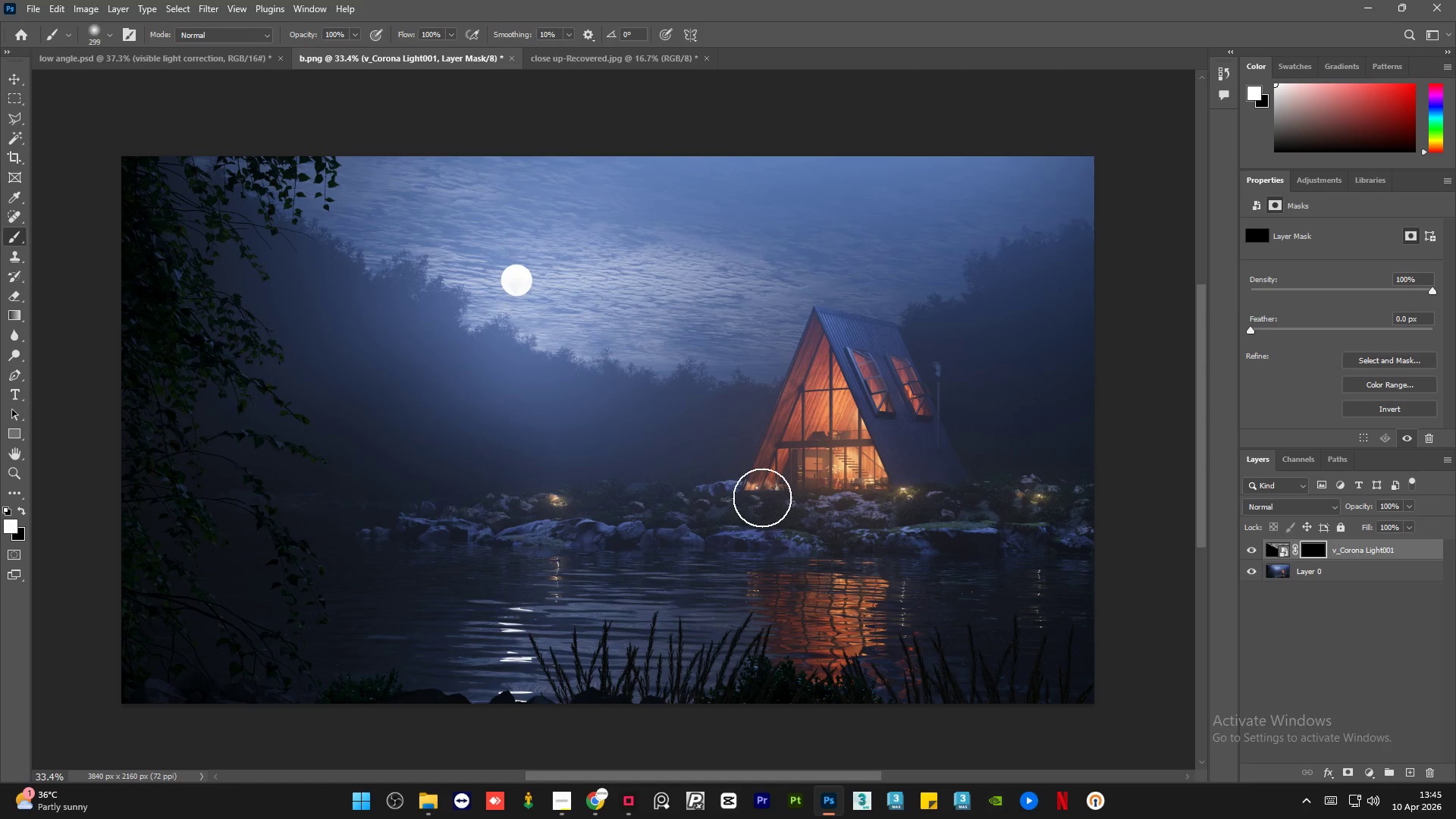 
hold_key(key=AltLeft, duration=1.5)
 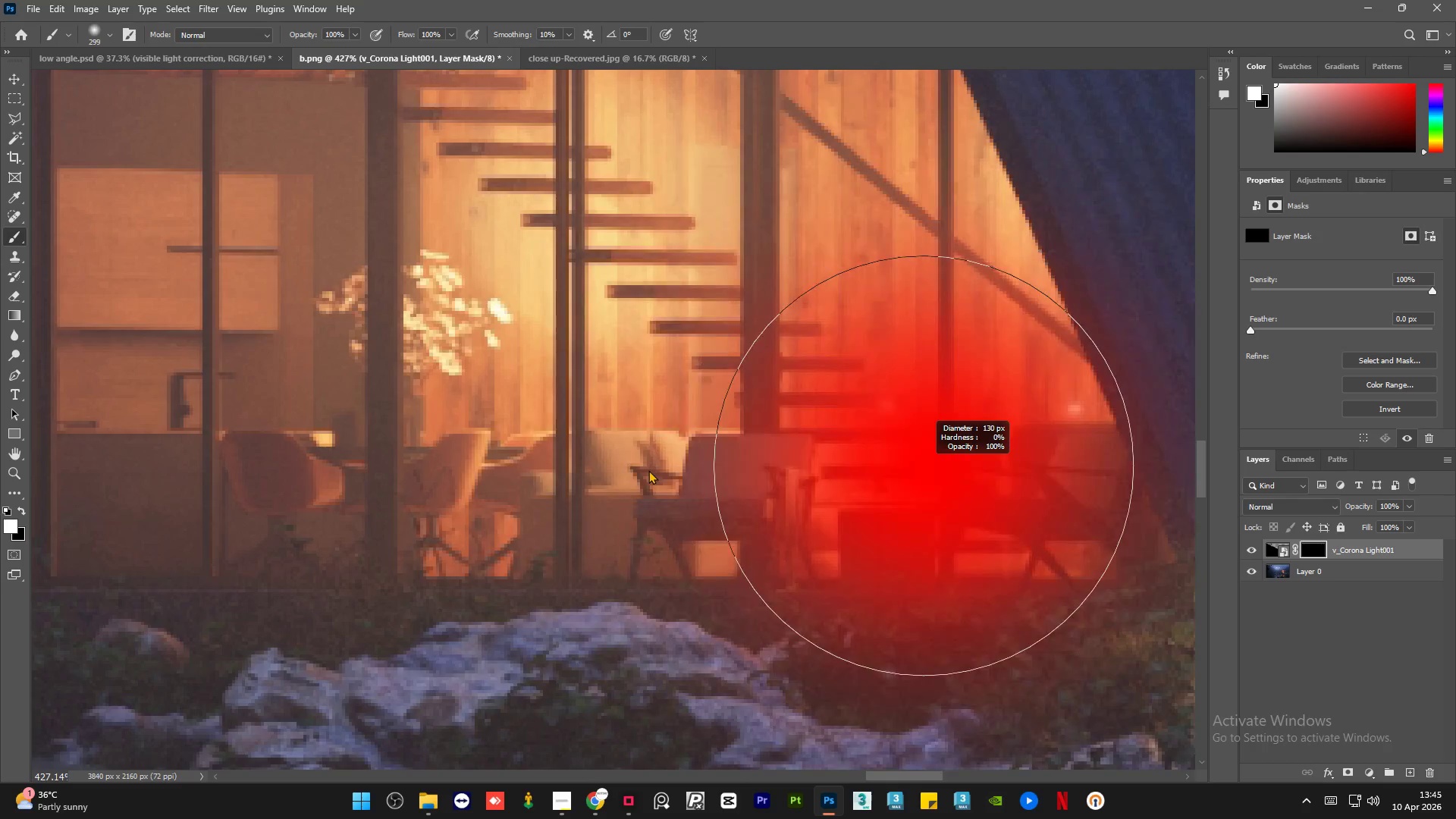 
hold_key(key=AltLeft, duration=0.89)
 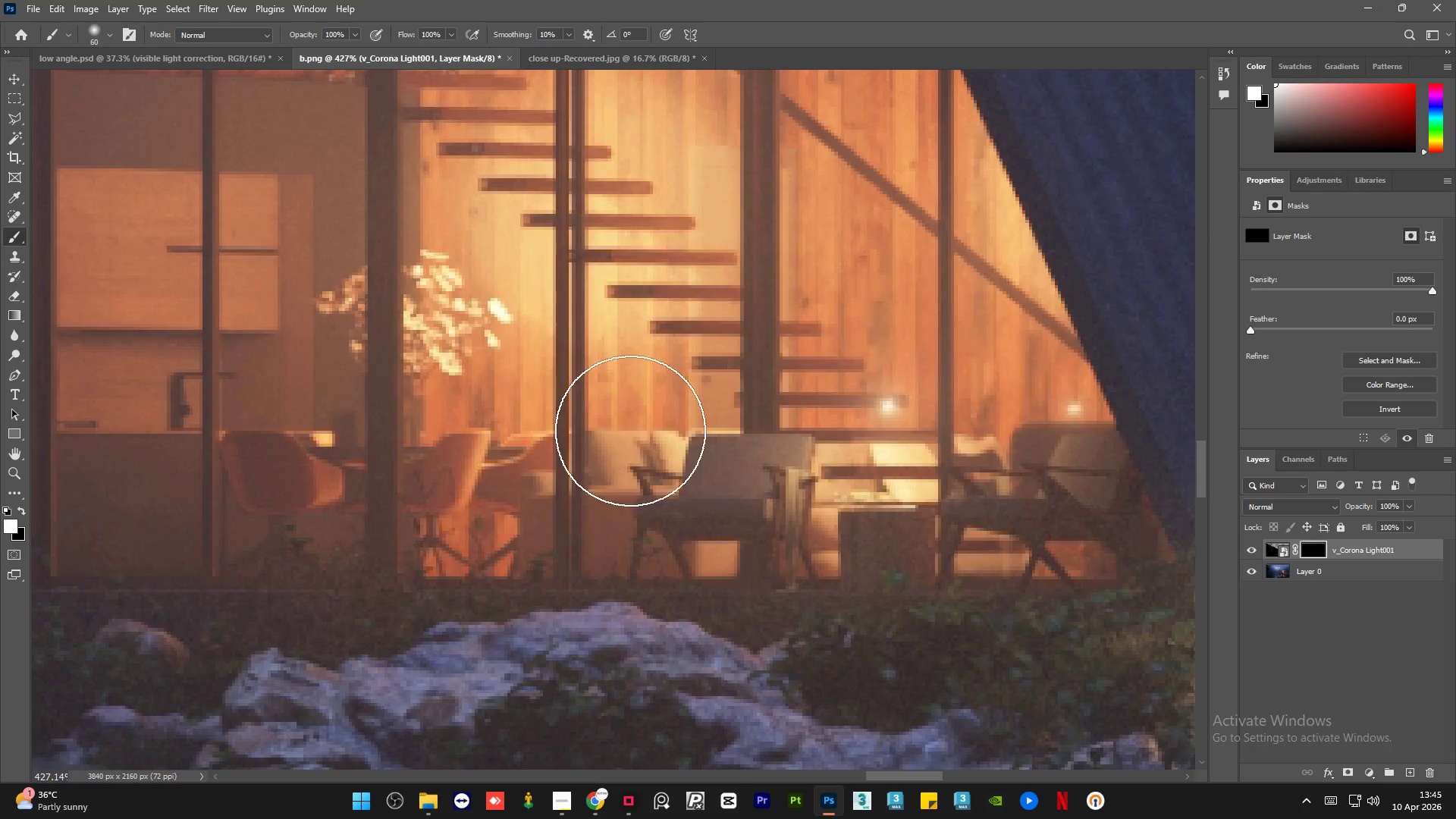 
scroll: coordinate [891, 475], scroll_direction: up, amount: 27.0
 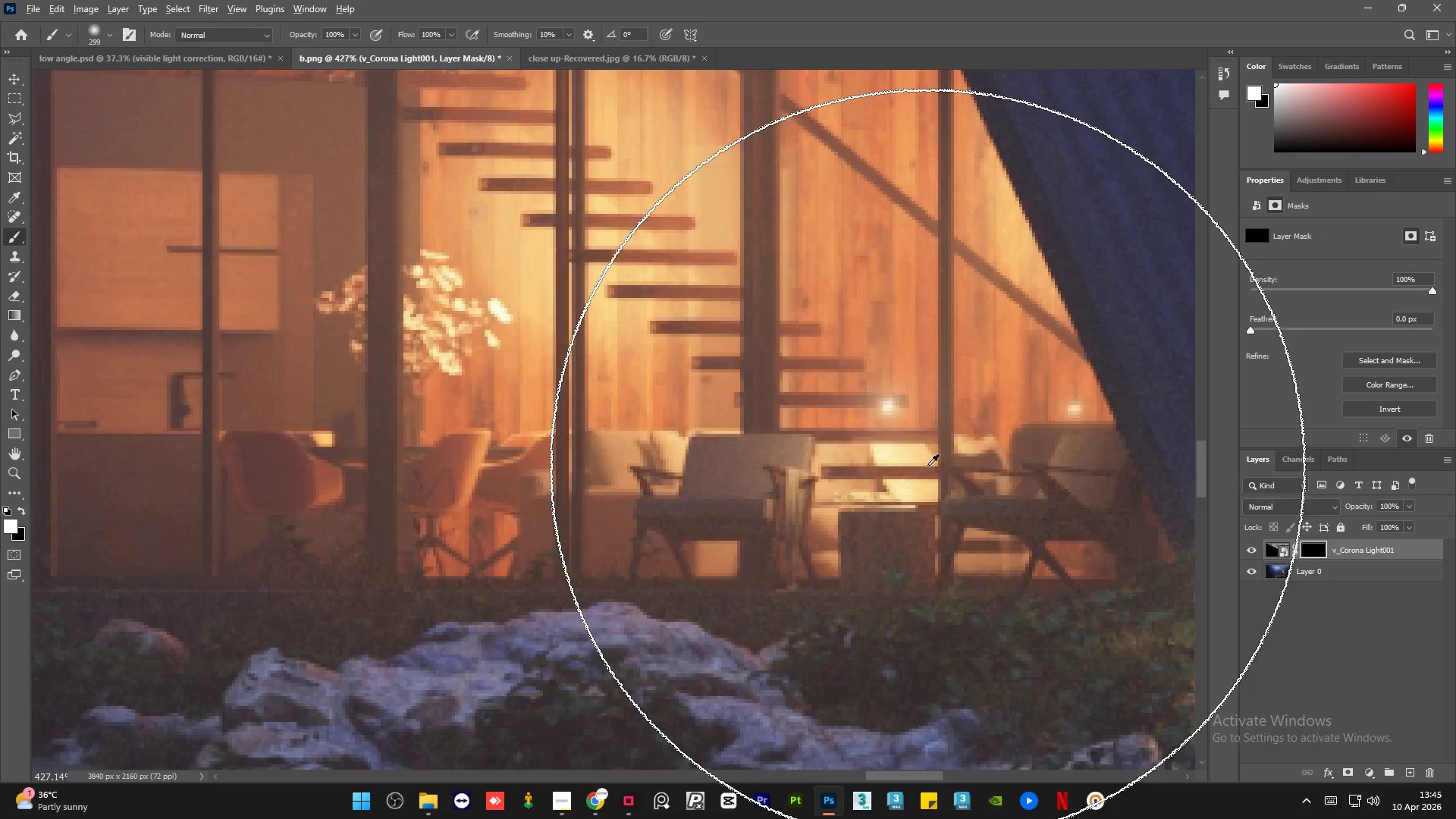 
hold_key(key=AltLeft, duration=1.5)
 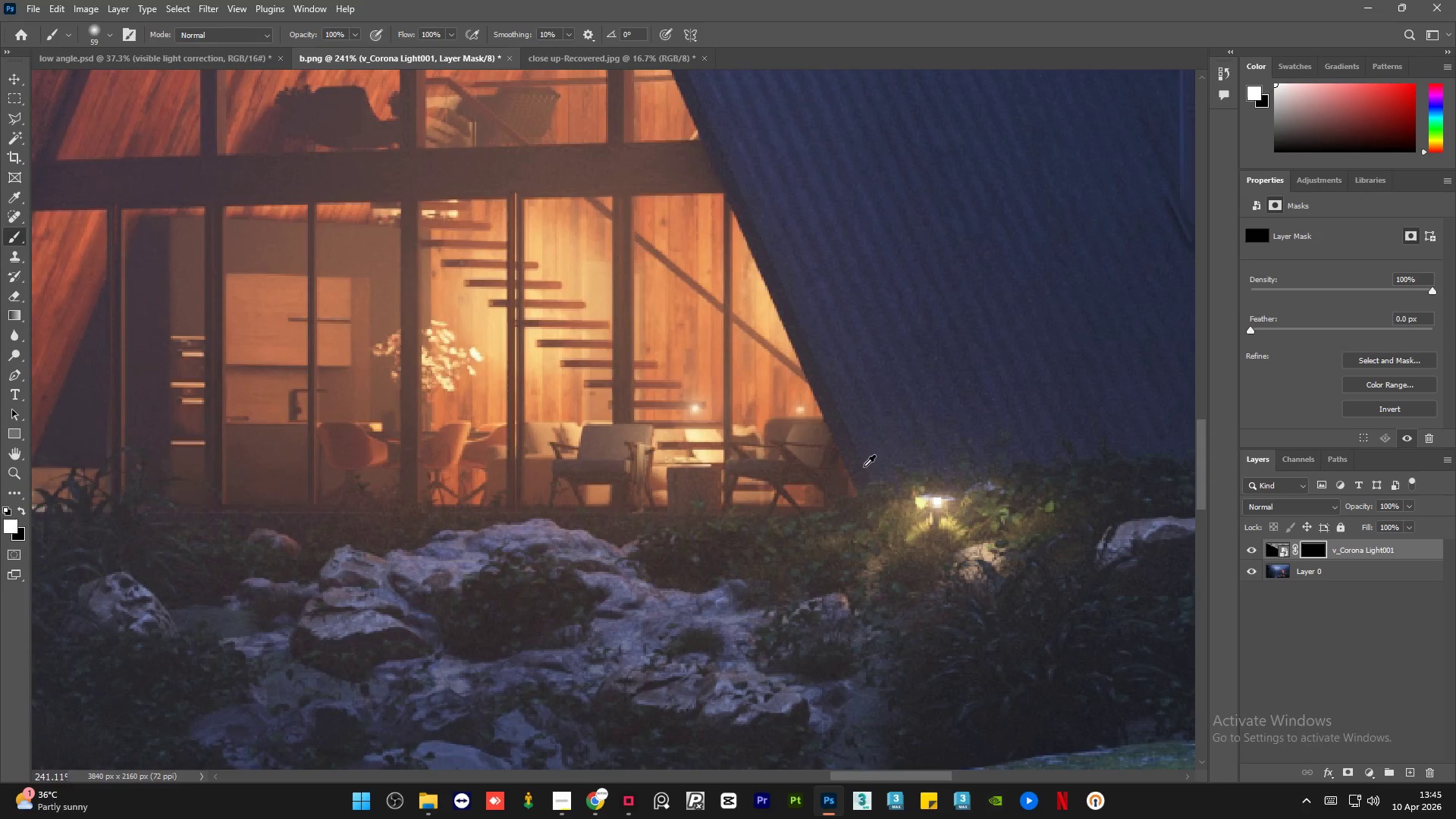 
key(Alt+AltLeft)
 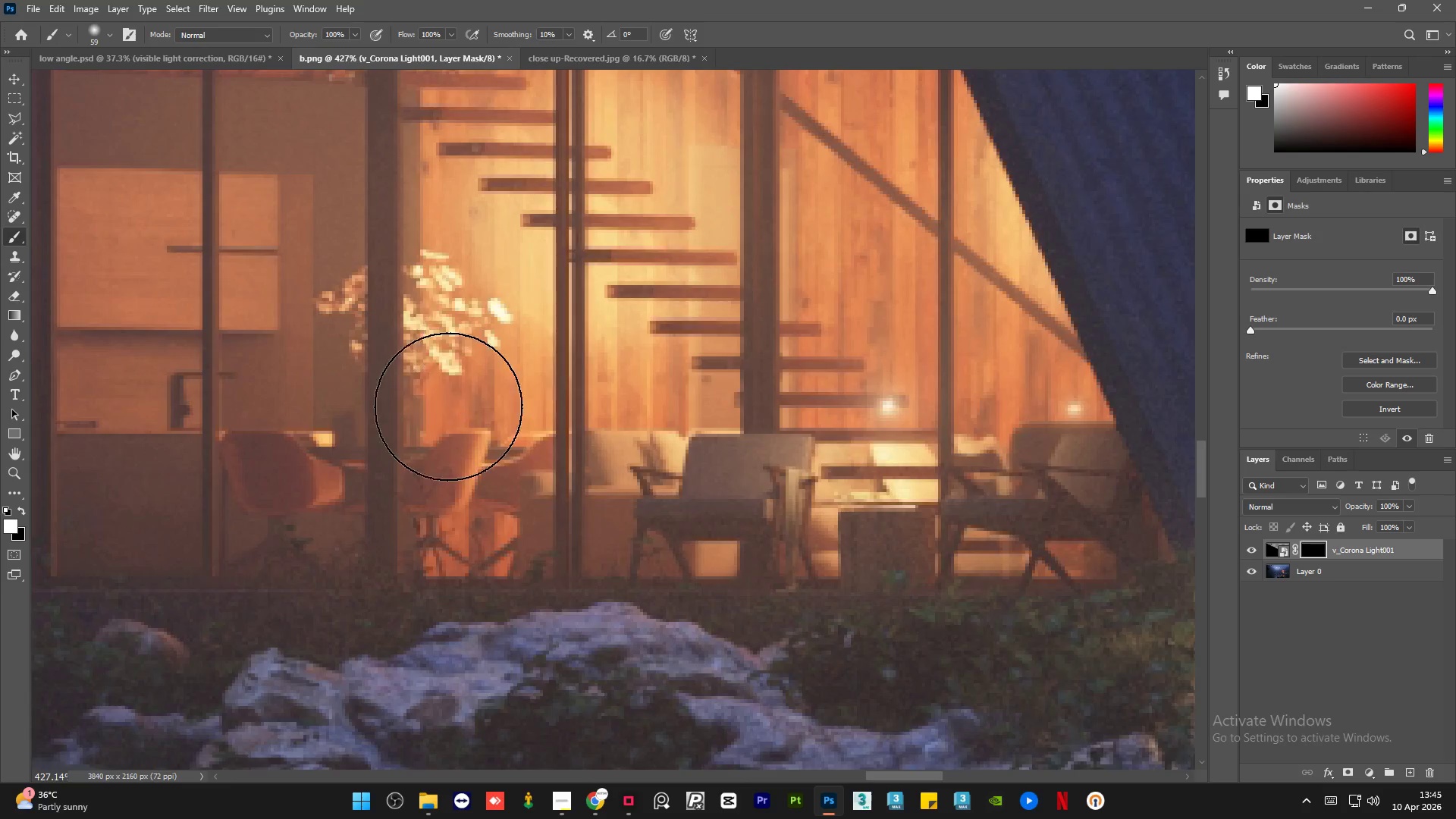 
hold_key(key=AltLeft, duration=0.95)
 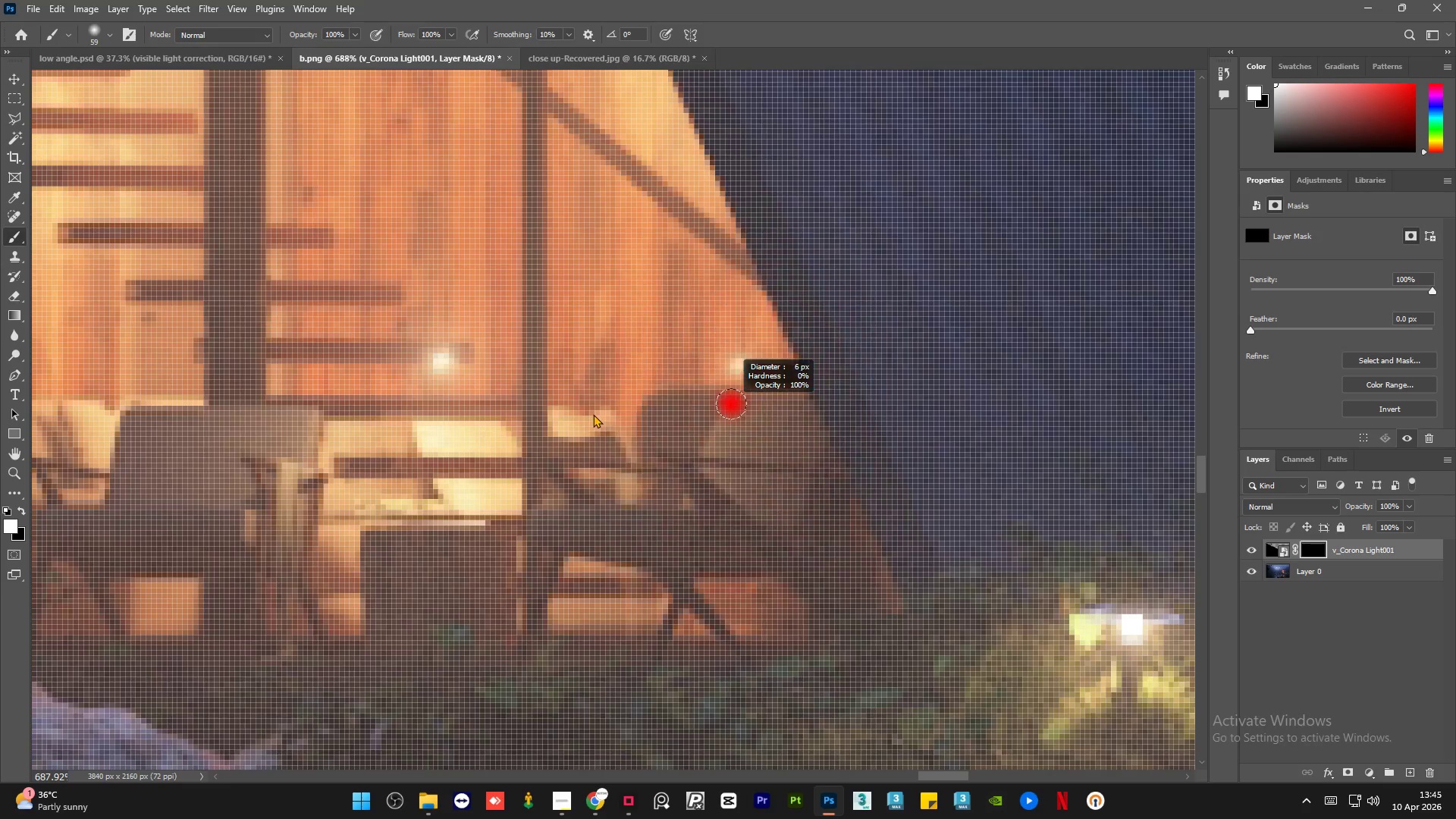 
hold_key(key=AltLeft, duration=0.58)
 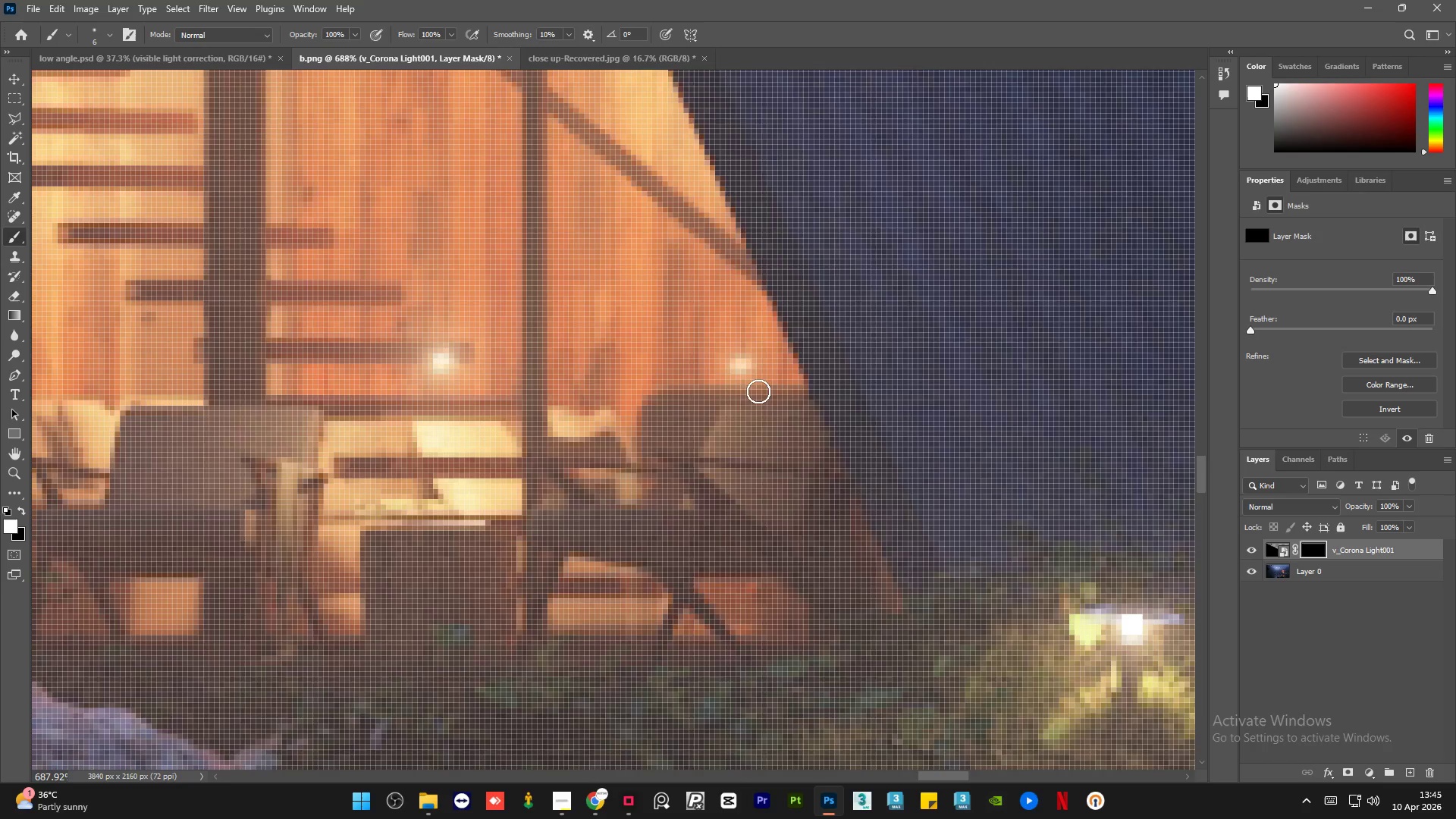 
scroll: coordinate [727, 406], scroll_direction: up, amount: 5.0
 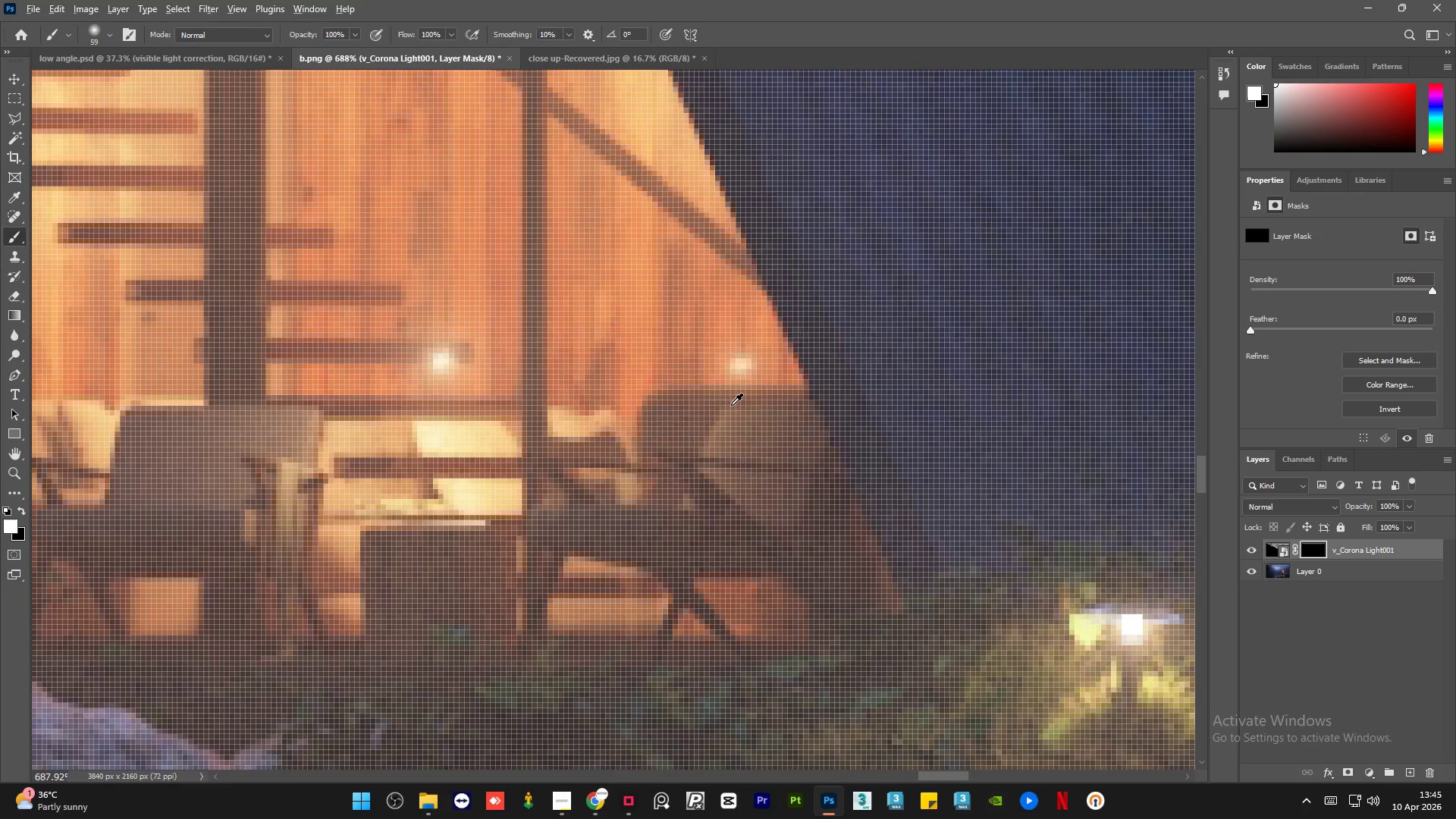 
hold_key(key=AltLeft, duration=0.67)
 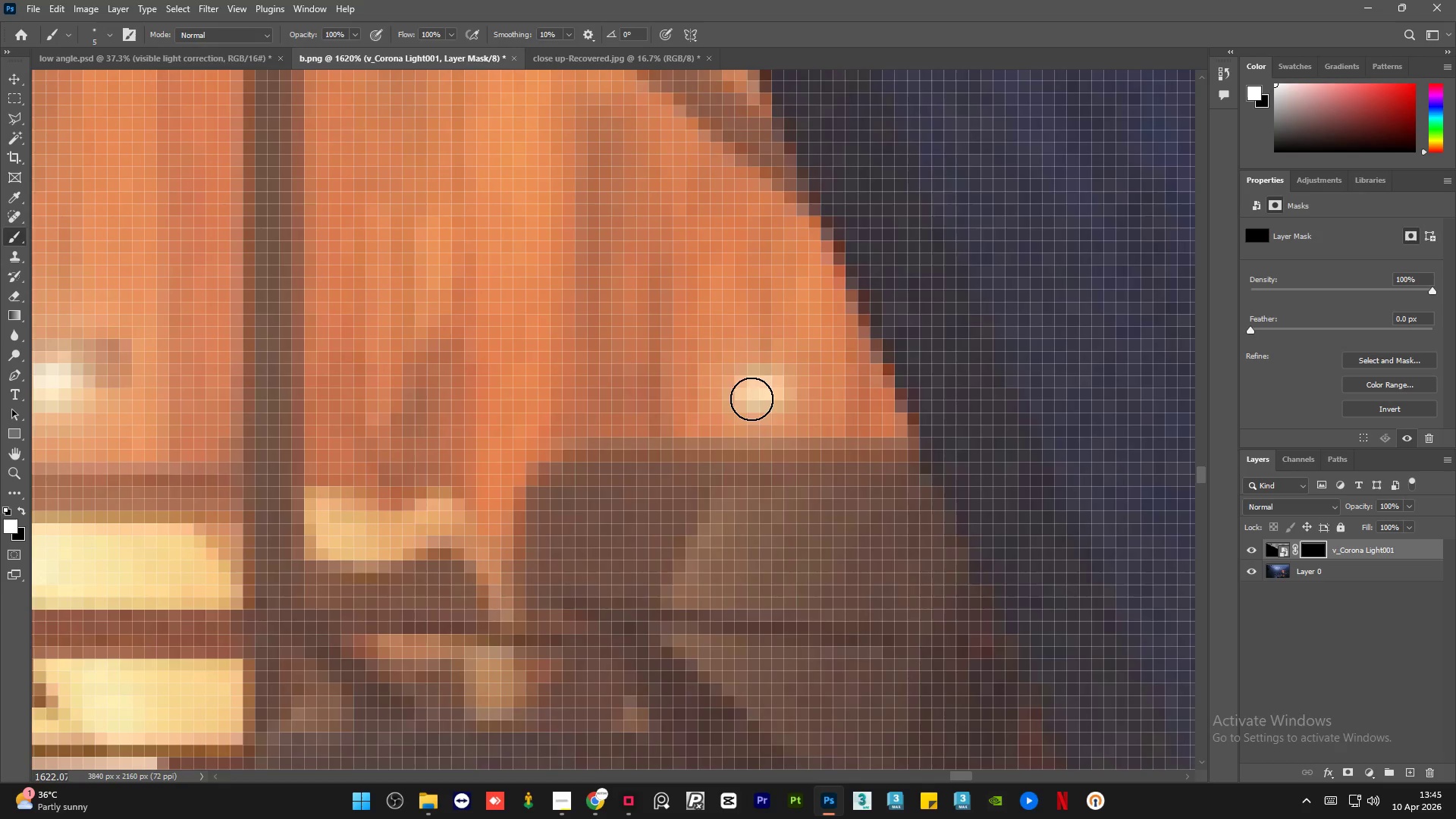 
hold_key(key=AltLeft, duration=0.33)
 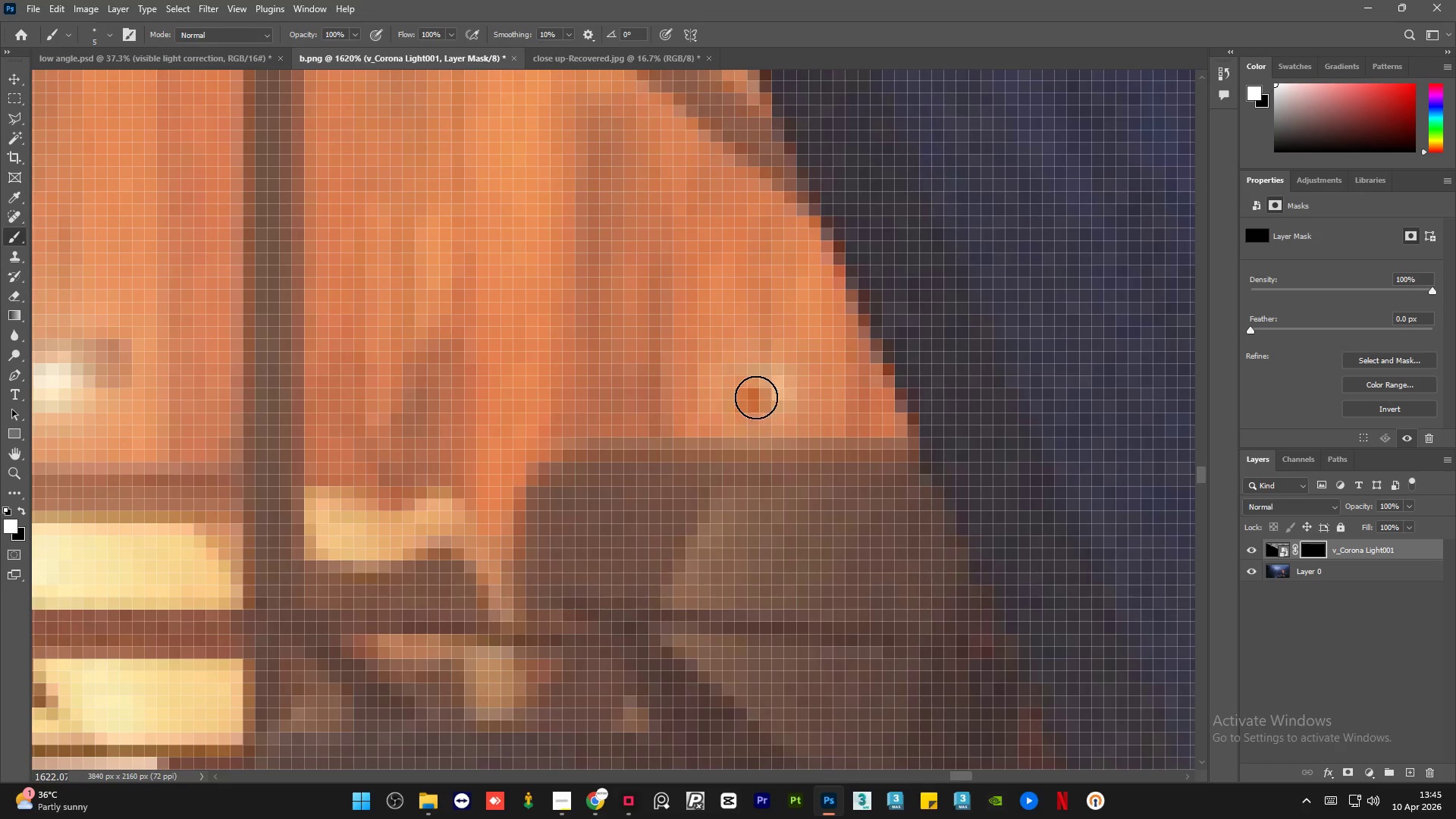 
scroll: coordinate [732, 363], scroll_direction: up, amount: 9.0
 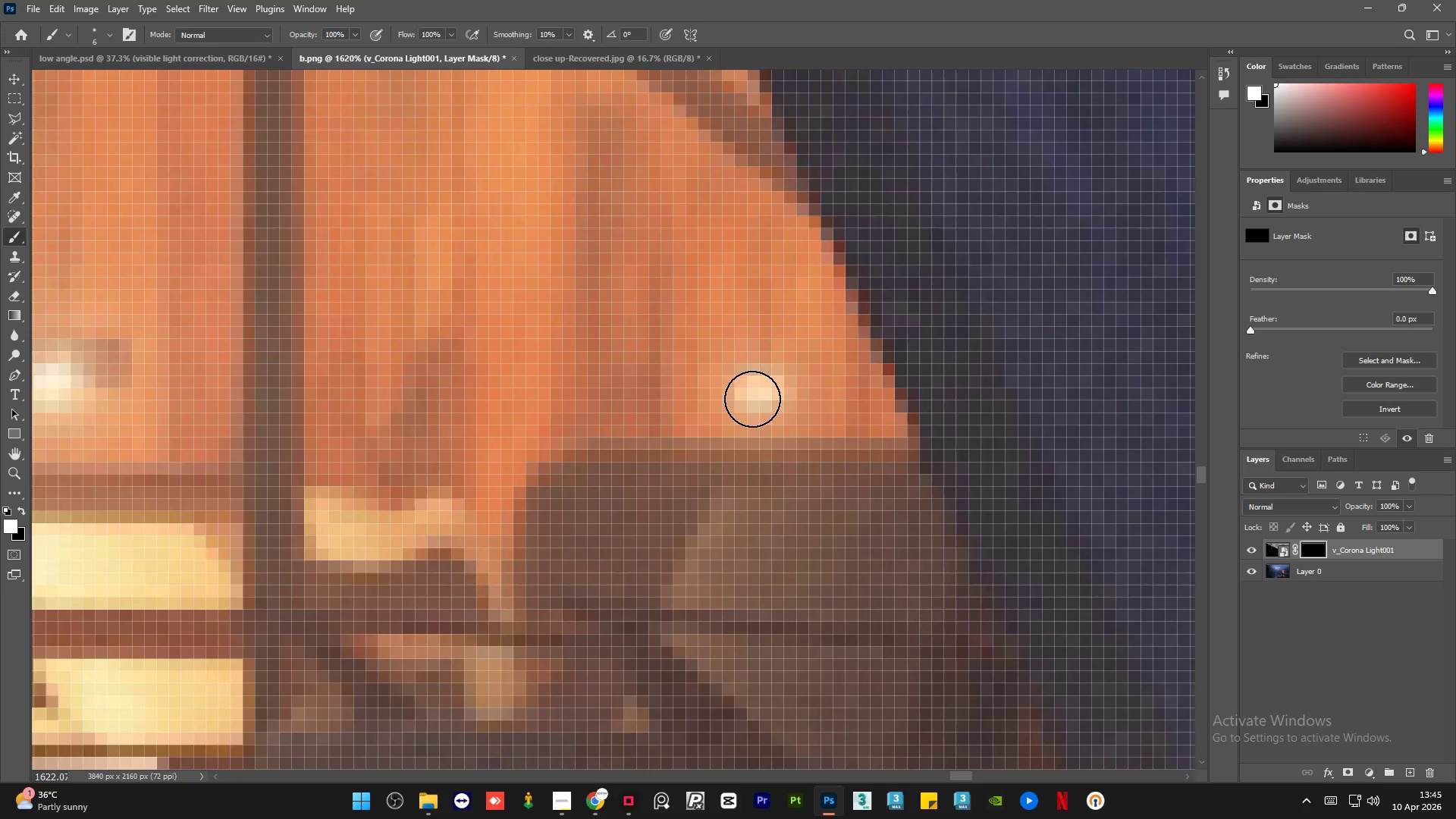 
left_click_drag(start_coordinate=[752, 398], to_coordinate=[733, 328])
 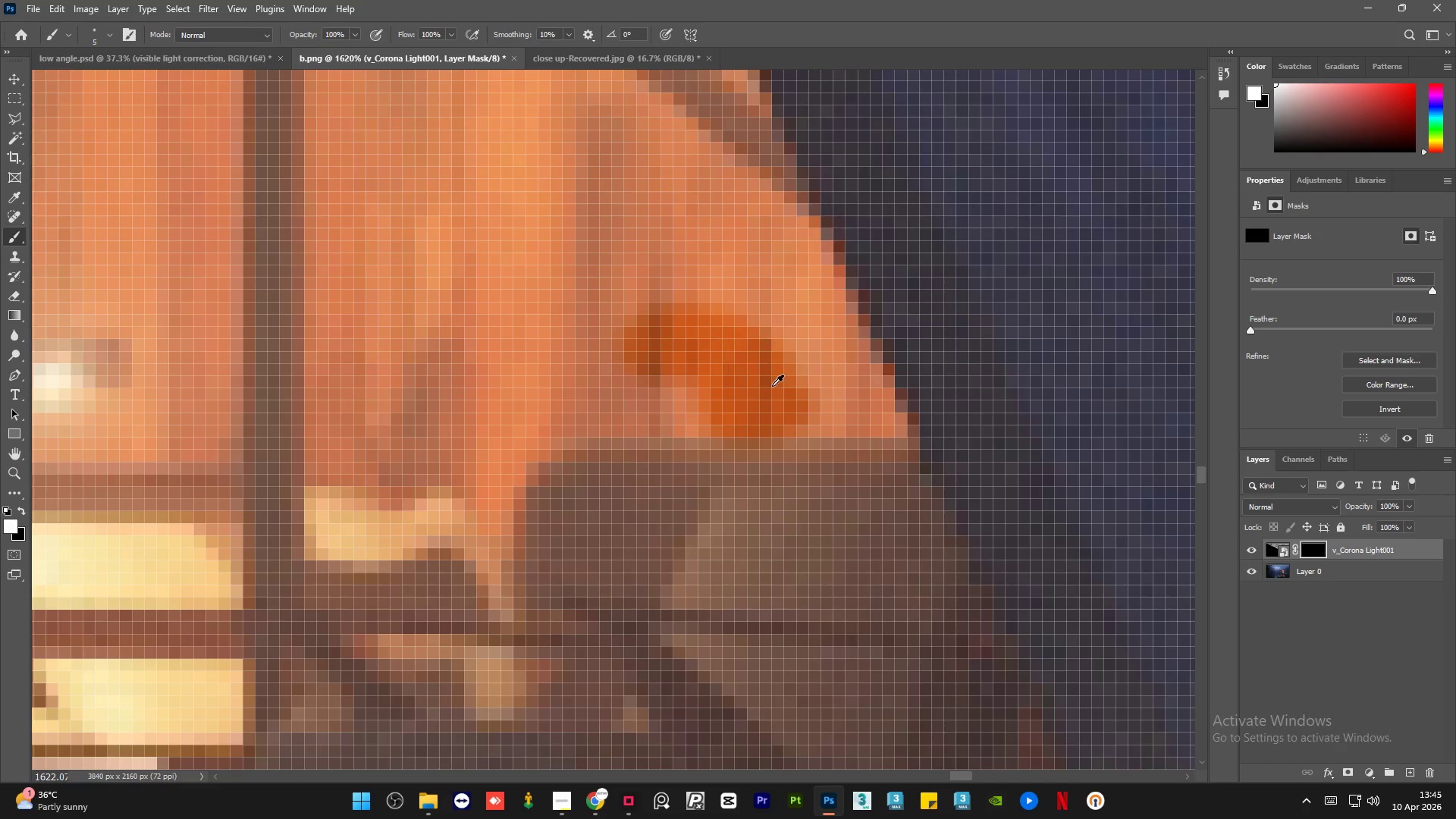 
hold_key(key=AltLeft, duration=1.51)
scroll: coordinate [916, 445], scroll_direction: down, amount: 13.0
 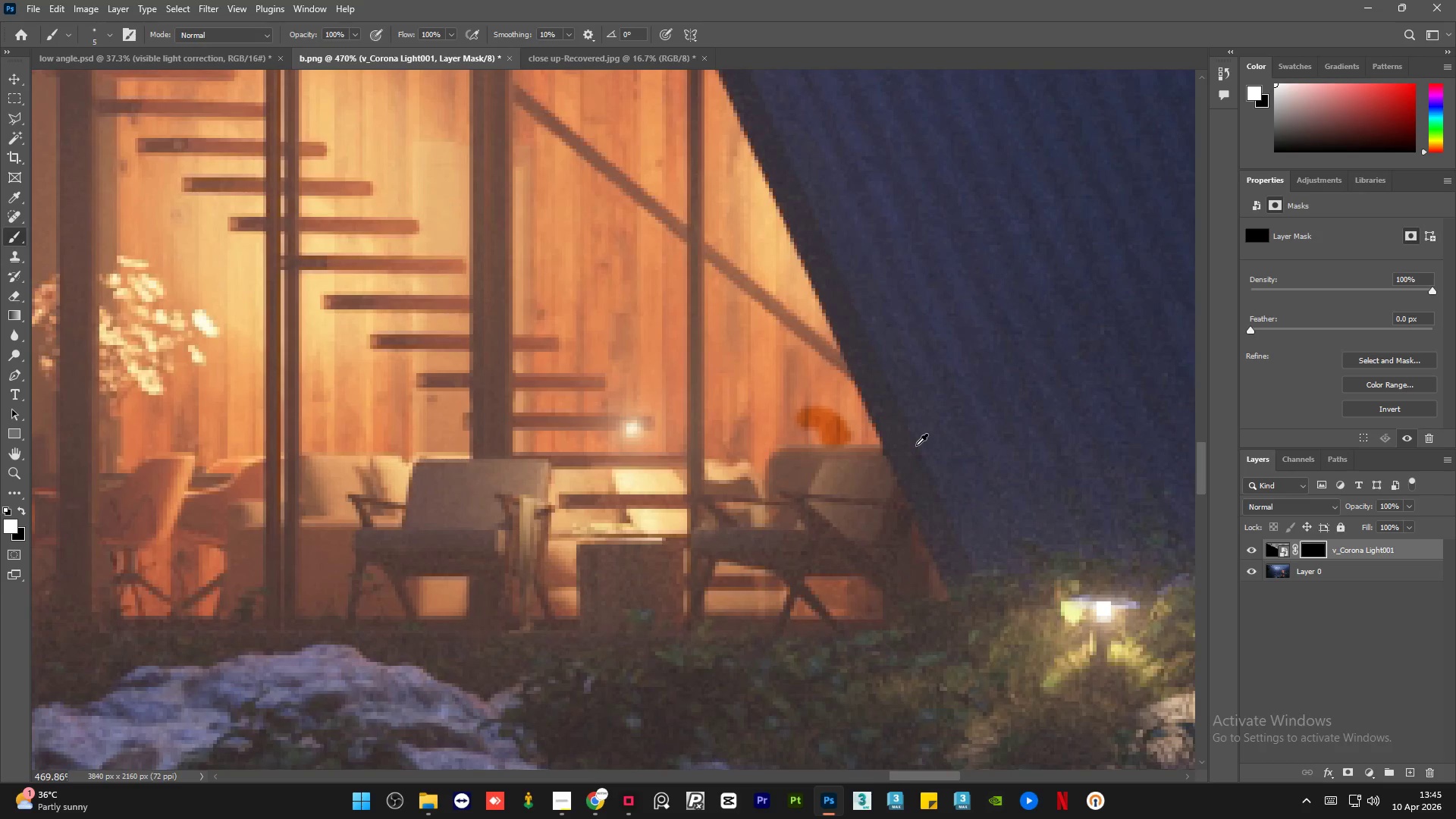 
hold_key(key=AltLeft, duration=1.03)
scroll: coordinate [786, 438], scroll_direction: up, amount: 3.0
 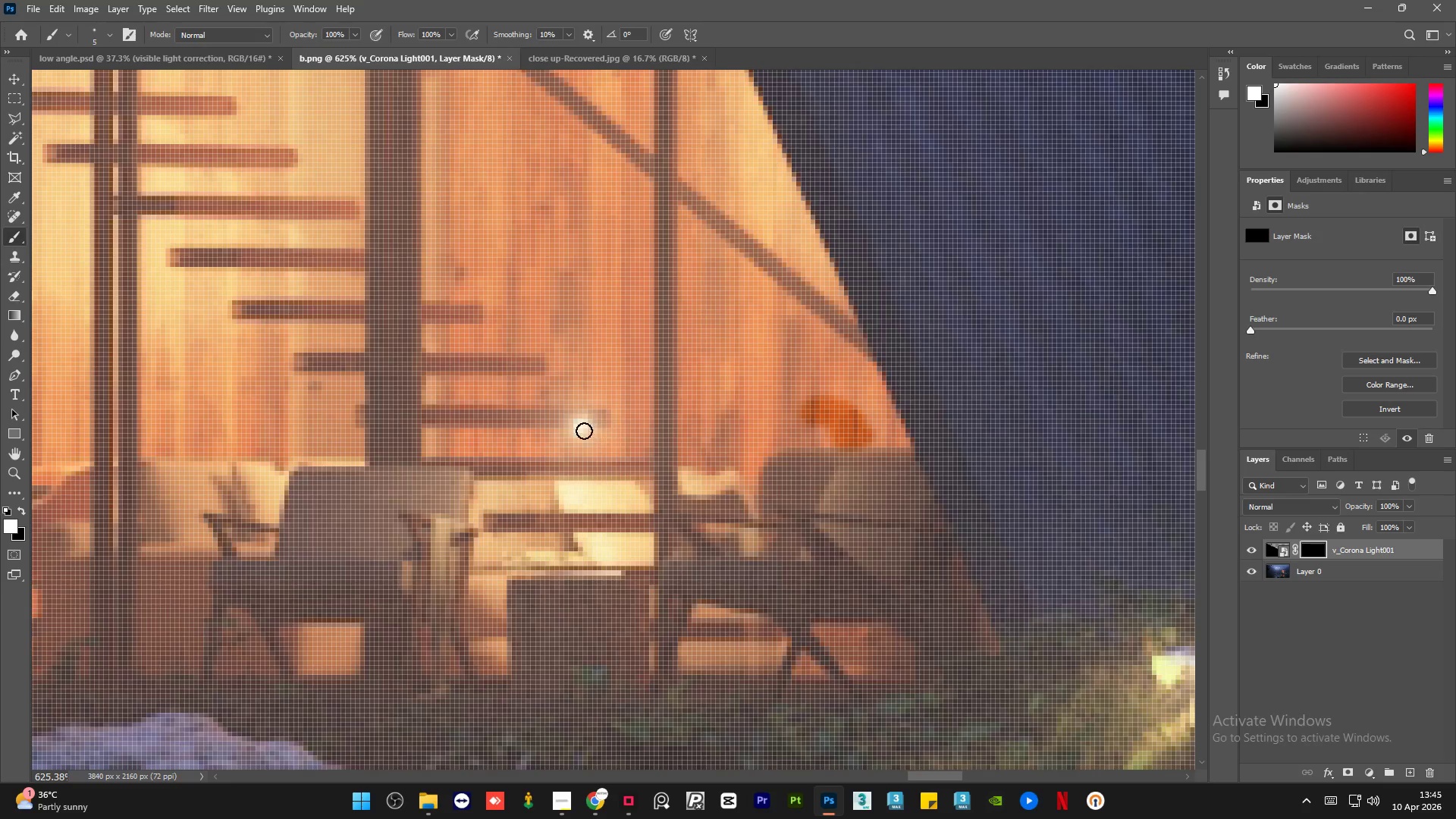 
hold_key(key=AltLeft, duration=0.56)
 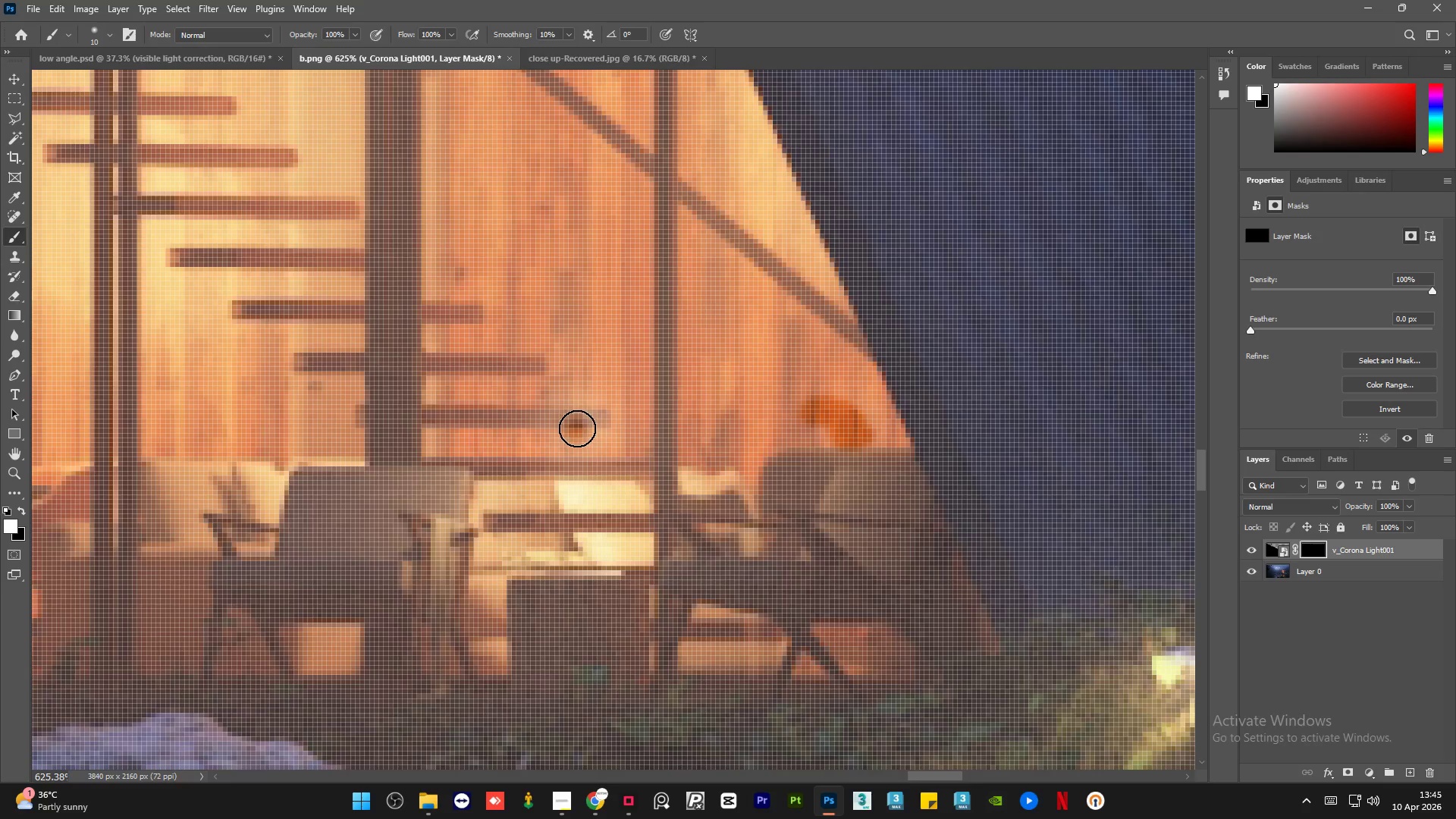 
left_click_drag(start_coordinate=[577, 428], to_coordinate=[581, 450])
 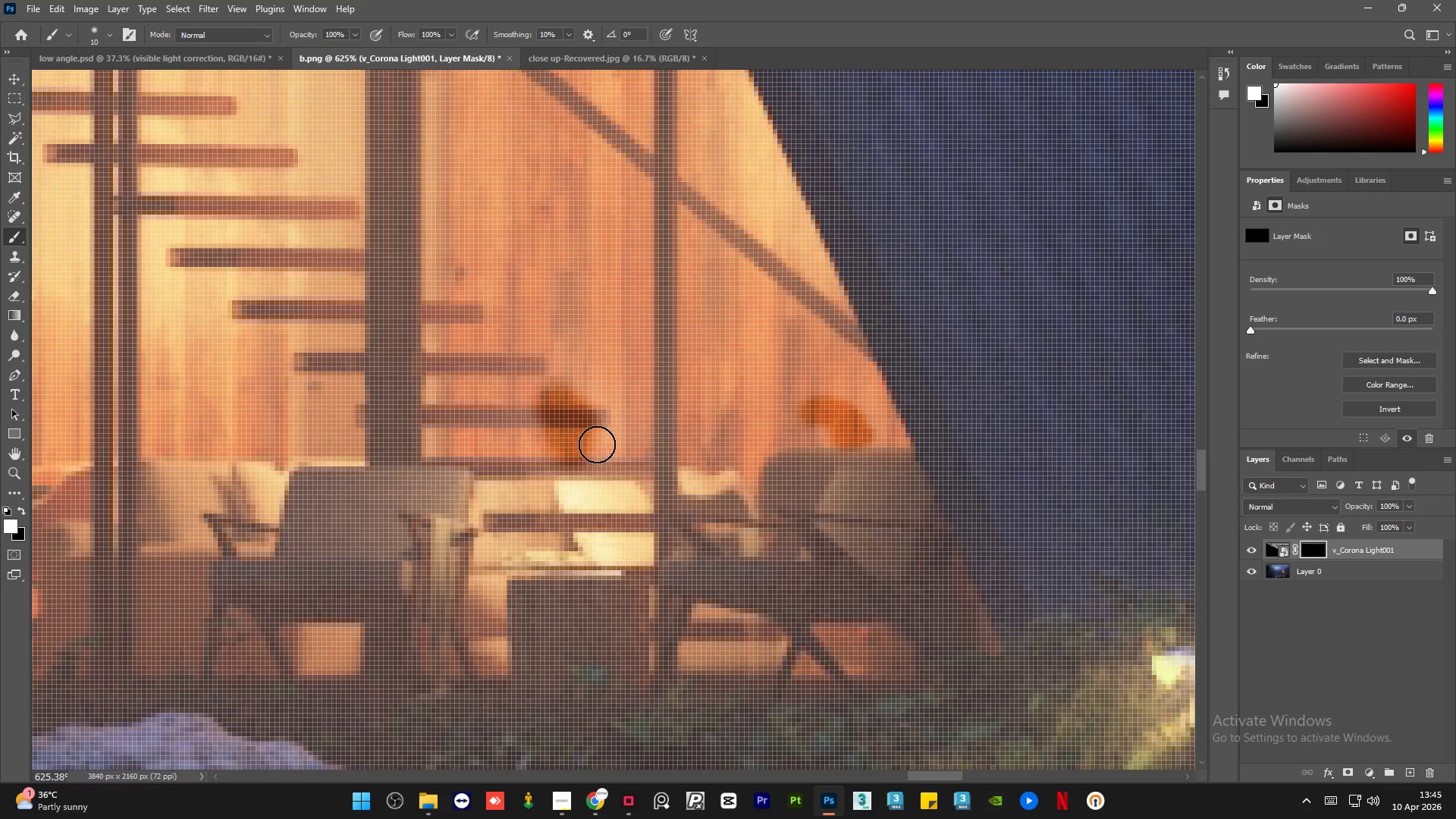 
hold_key(key=AltLeft, duration=0.42)
 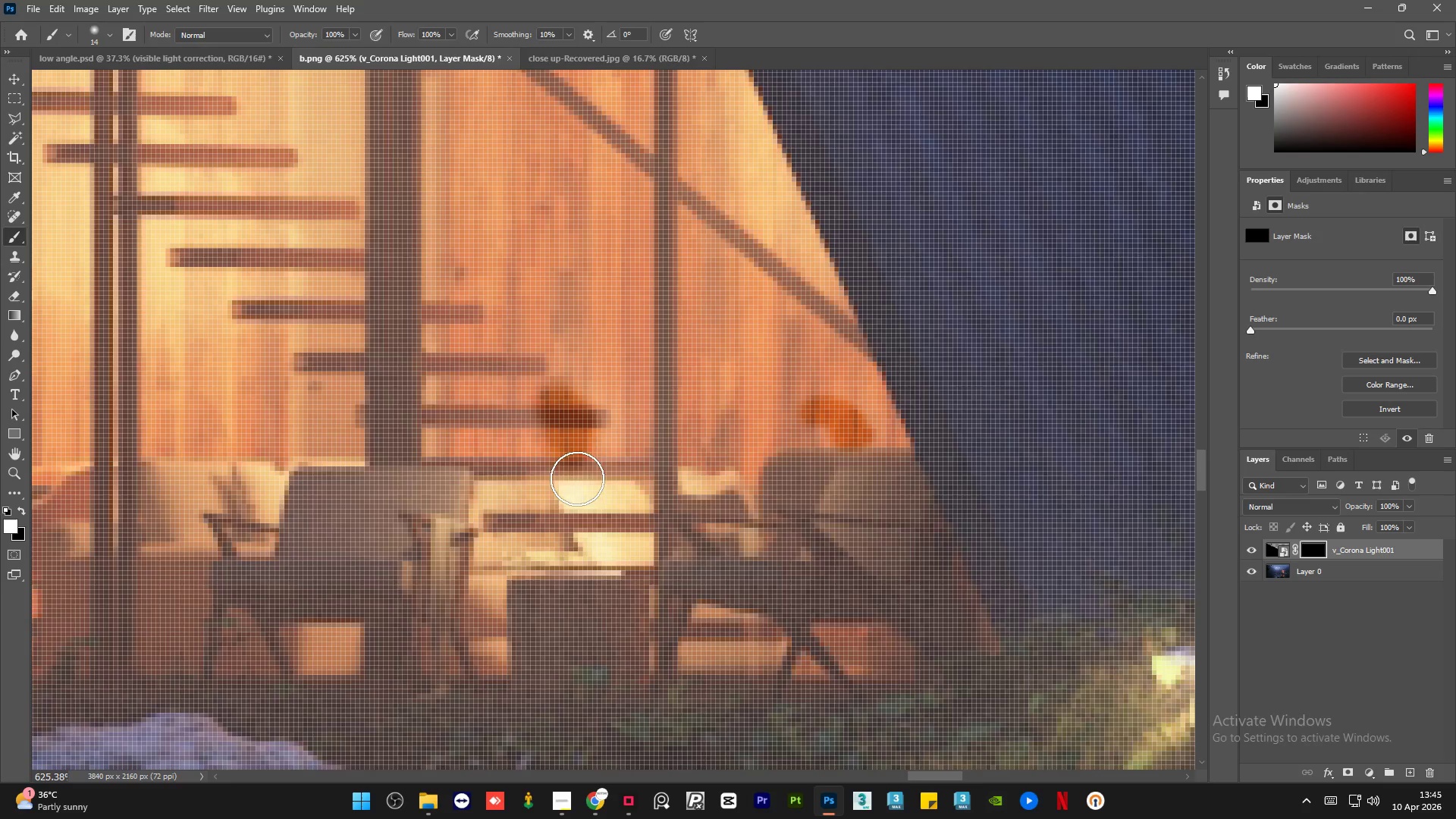 
left_click_drag(start_coordinate=[577, 479], to_coordinate=[569, 494])
 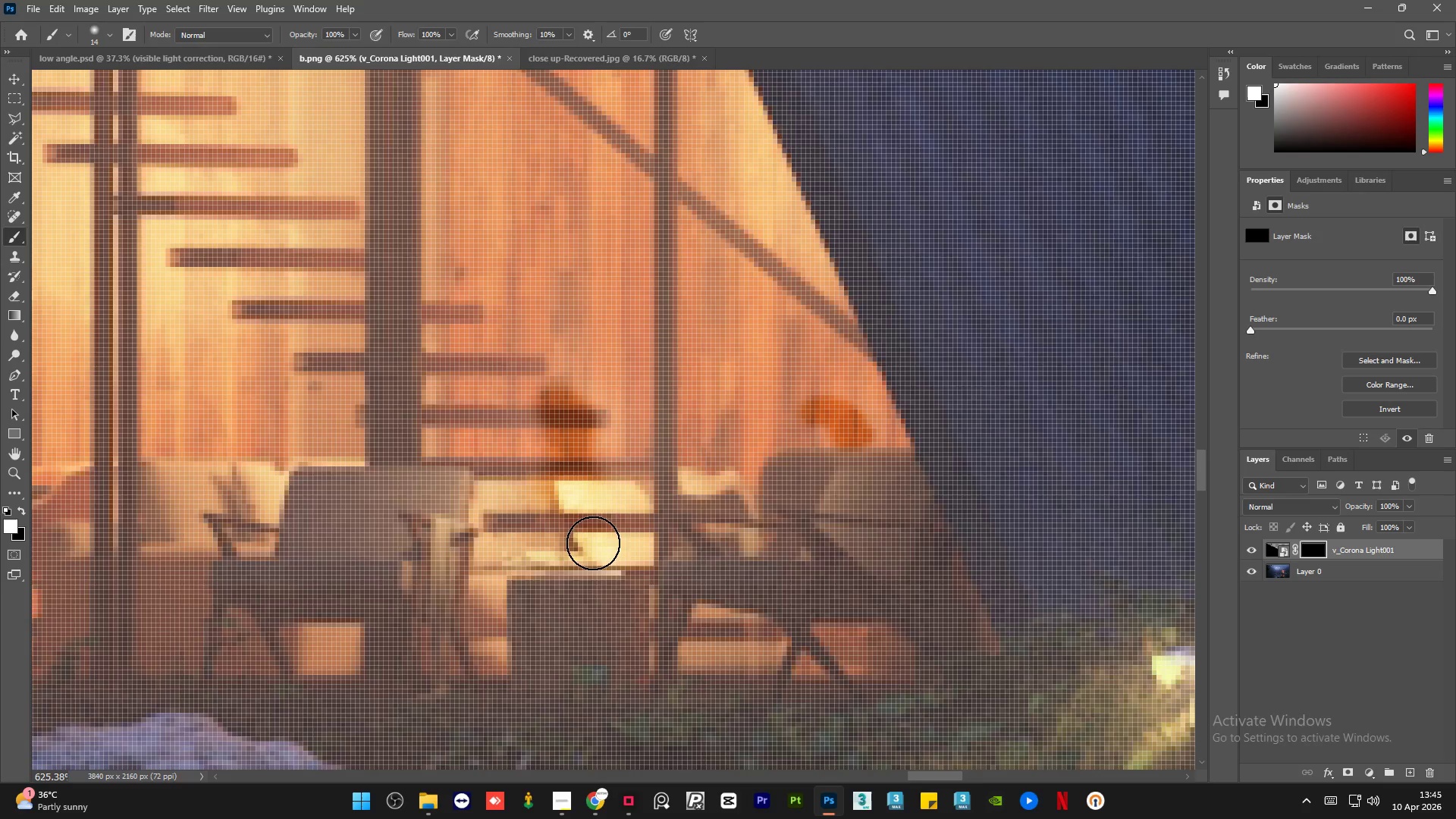 
left_click_drag(start_coordinate=[592, 543], to_coordinate=[581, 501])
 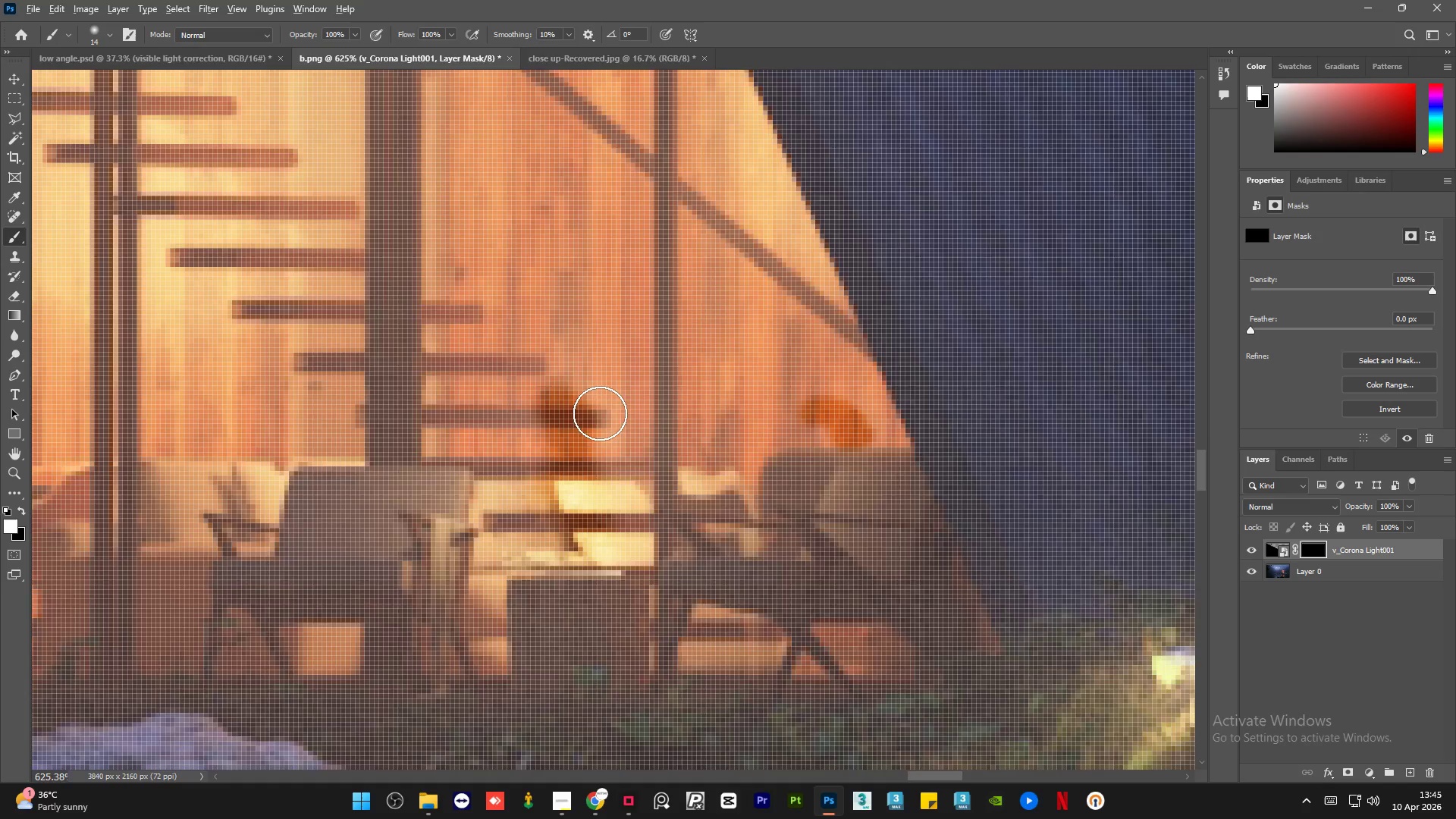 
hold_key(key=AltLeft, duration=1.5)
scroll: coordinate [692, 457], scroll_direction: down, amount: 9.0
 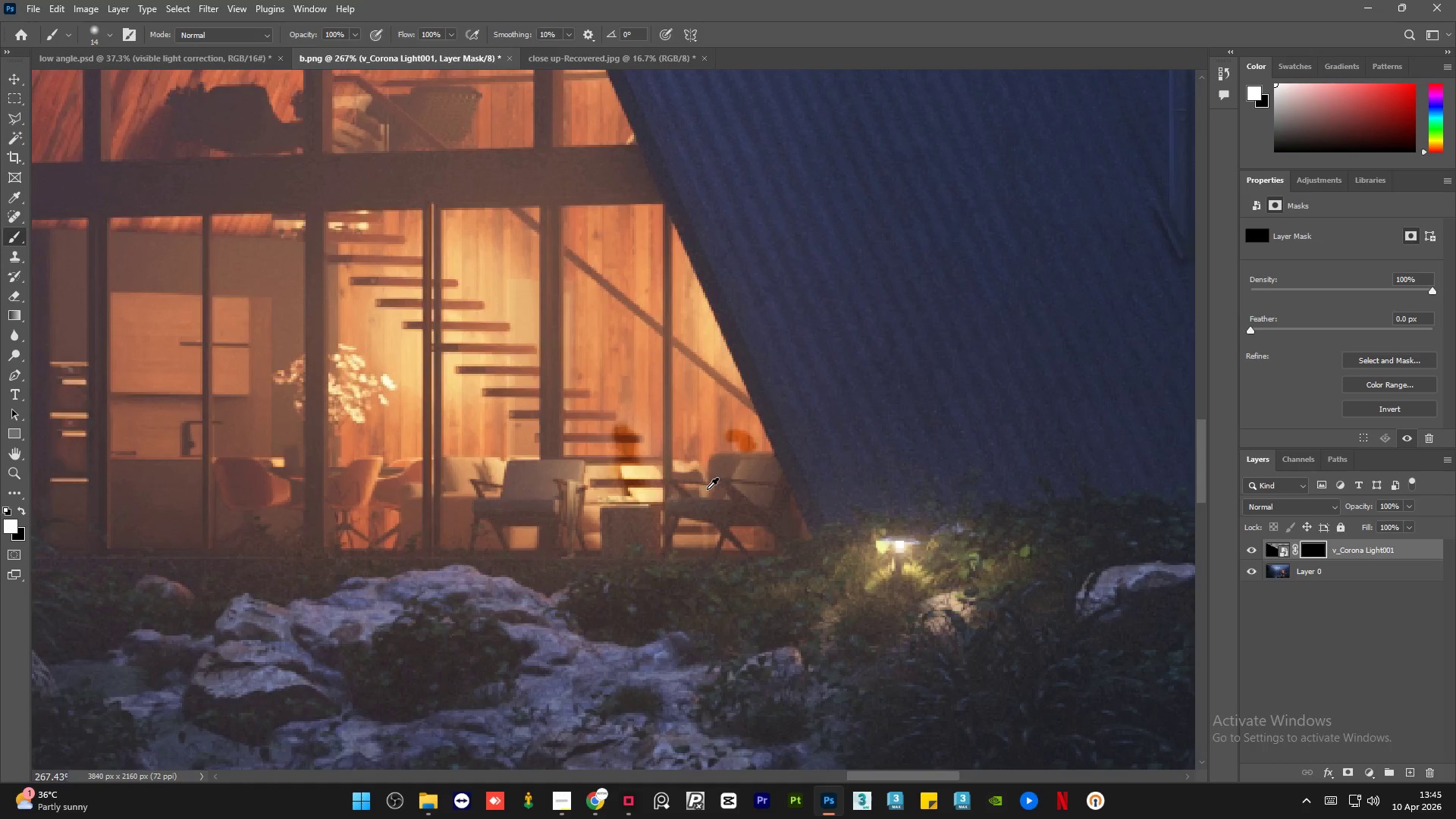 
hold_key(key=AltLeft, duration=0.73)
 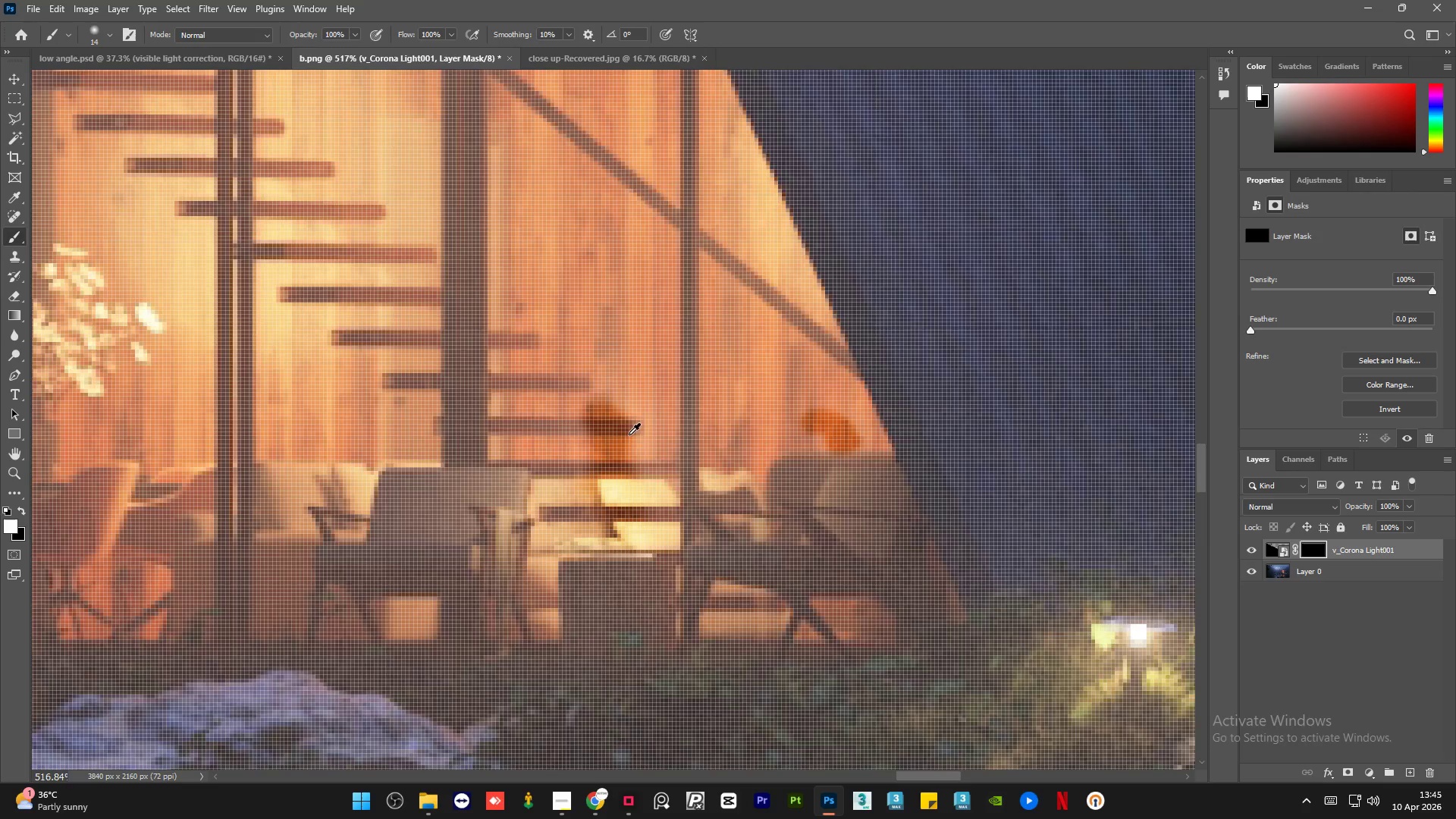 
hold_key(key=AltLeft, duration=0.36)
 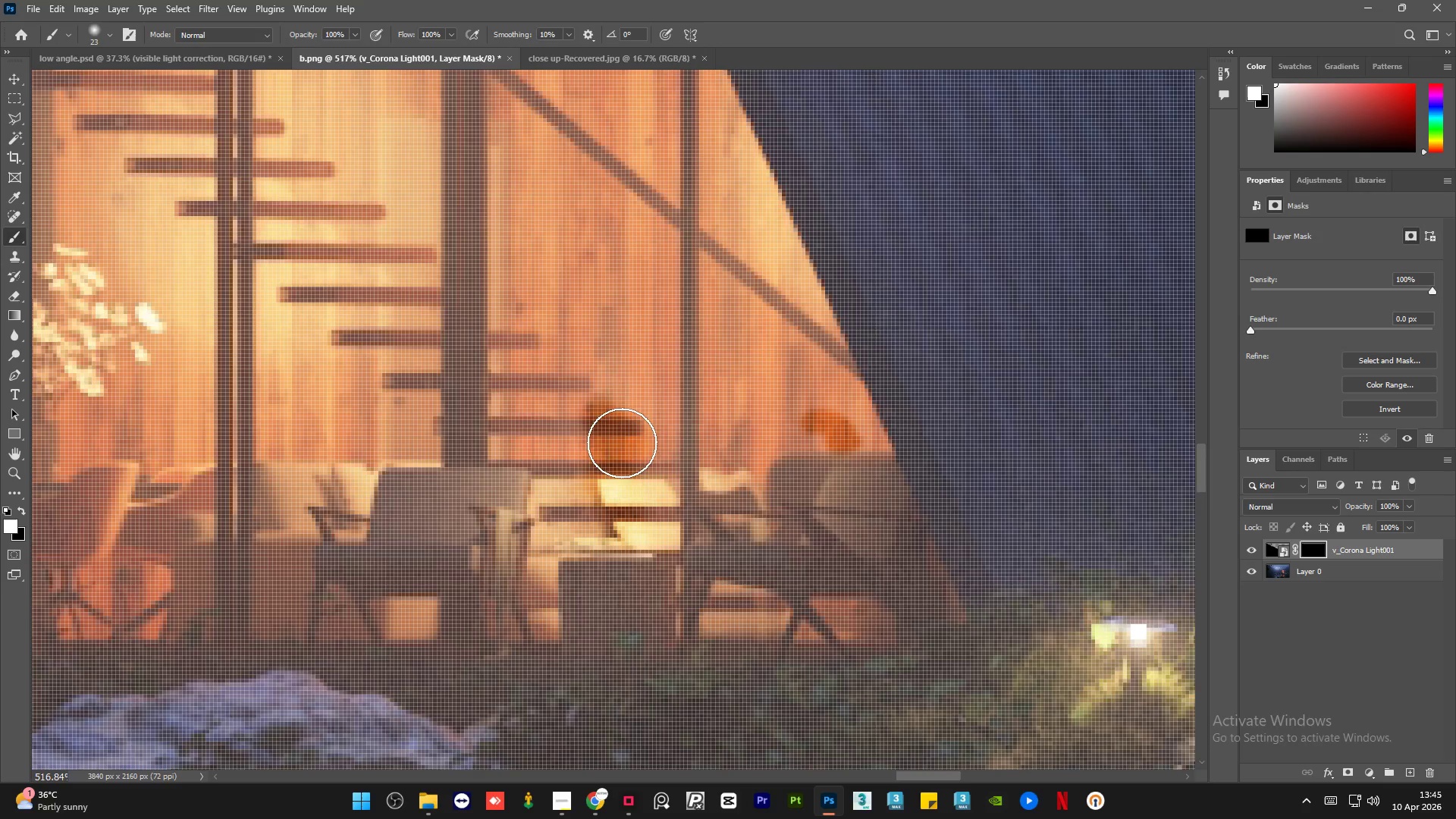 
scroll: coordinate [645, 450], scroll_direction: up, amount: 7.0
 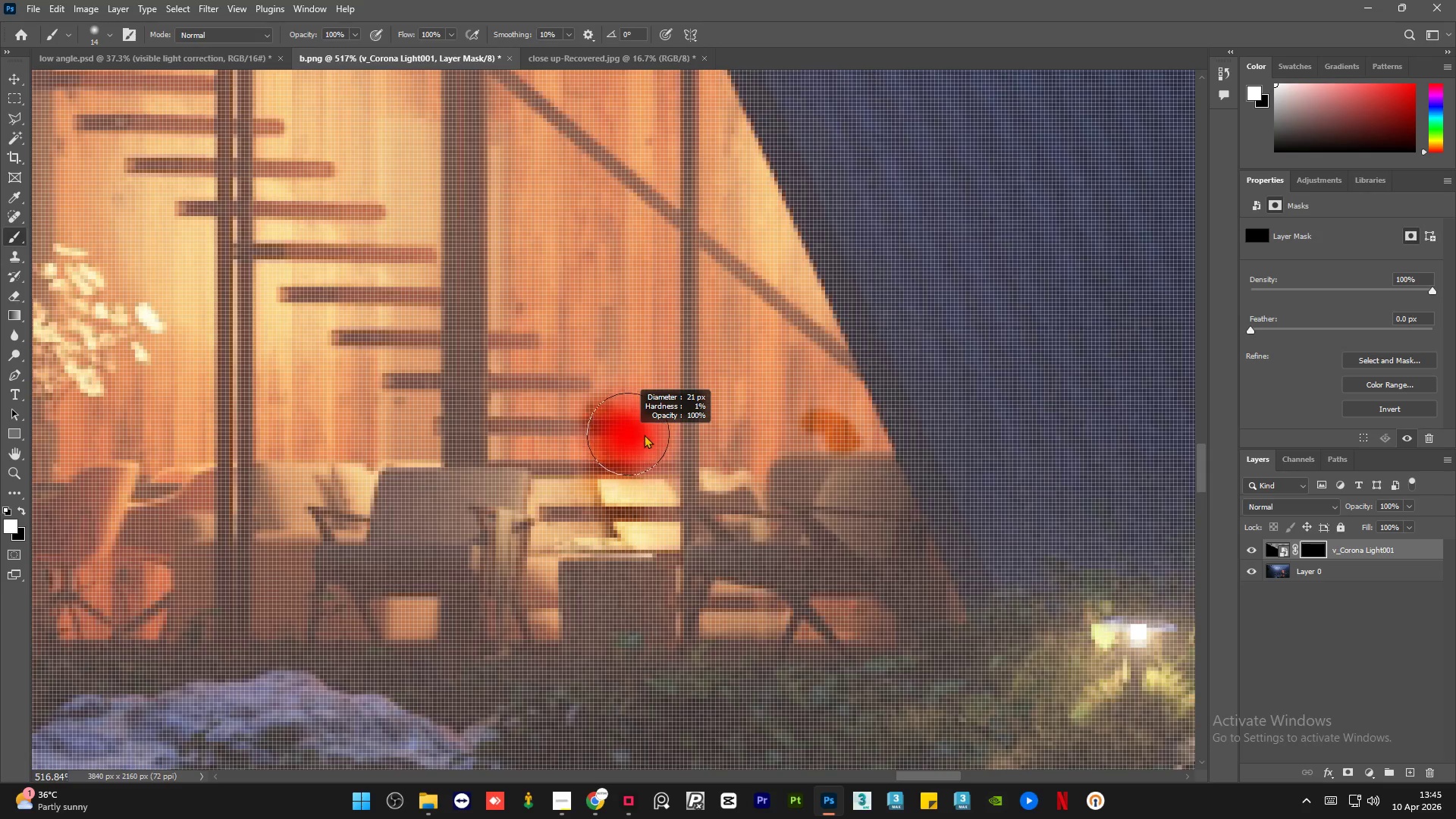 
left_click_drag(start_coordinate=[622, 443], to_coordinate=[592, 458])
 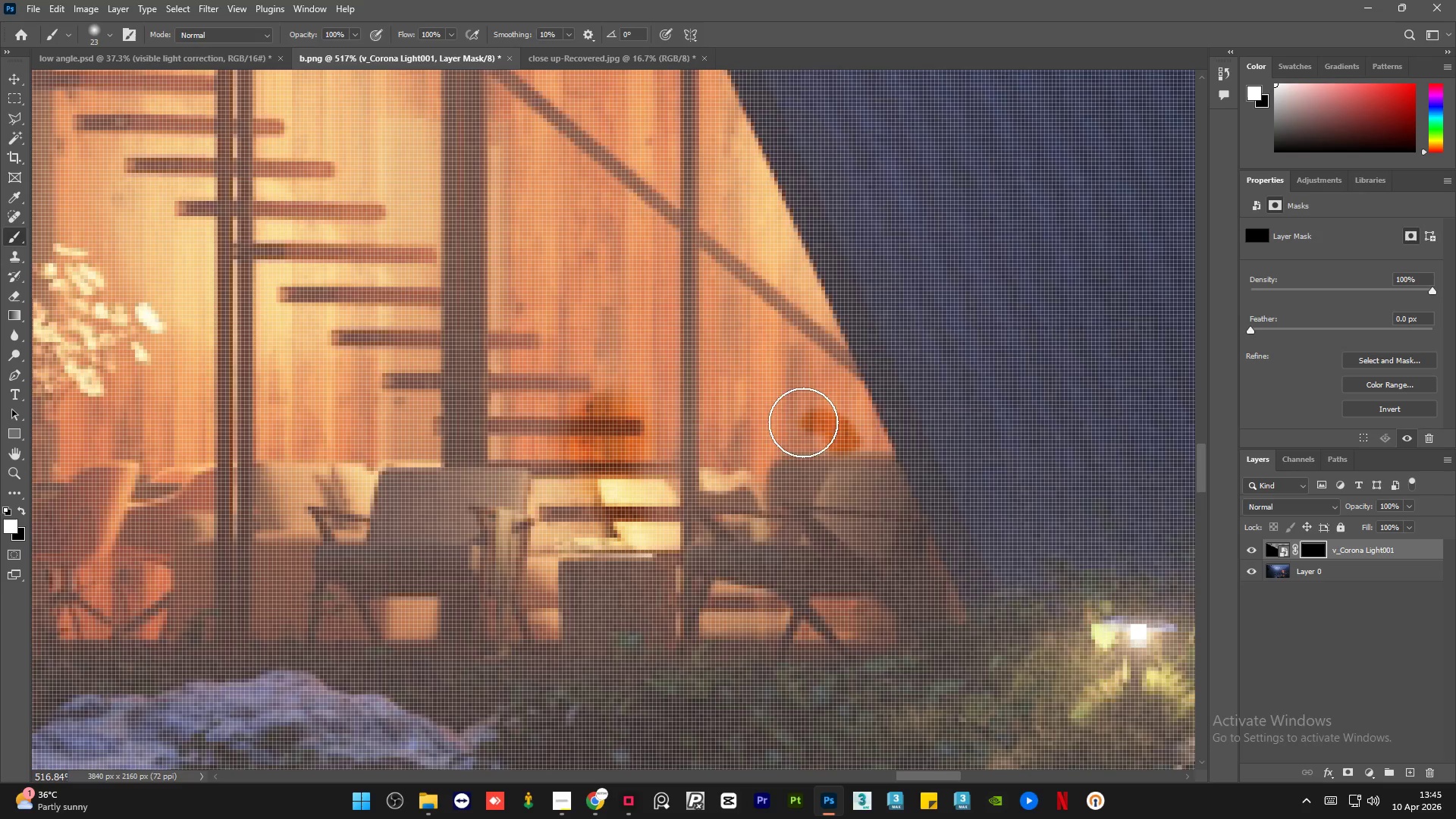 
left_click_drag(start_coordinate=[811, 421], to_coordinate=[826, 422])
 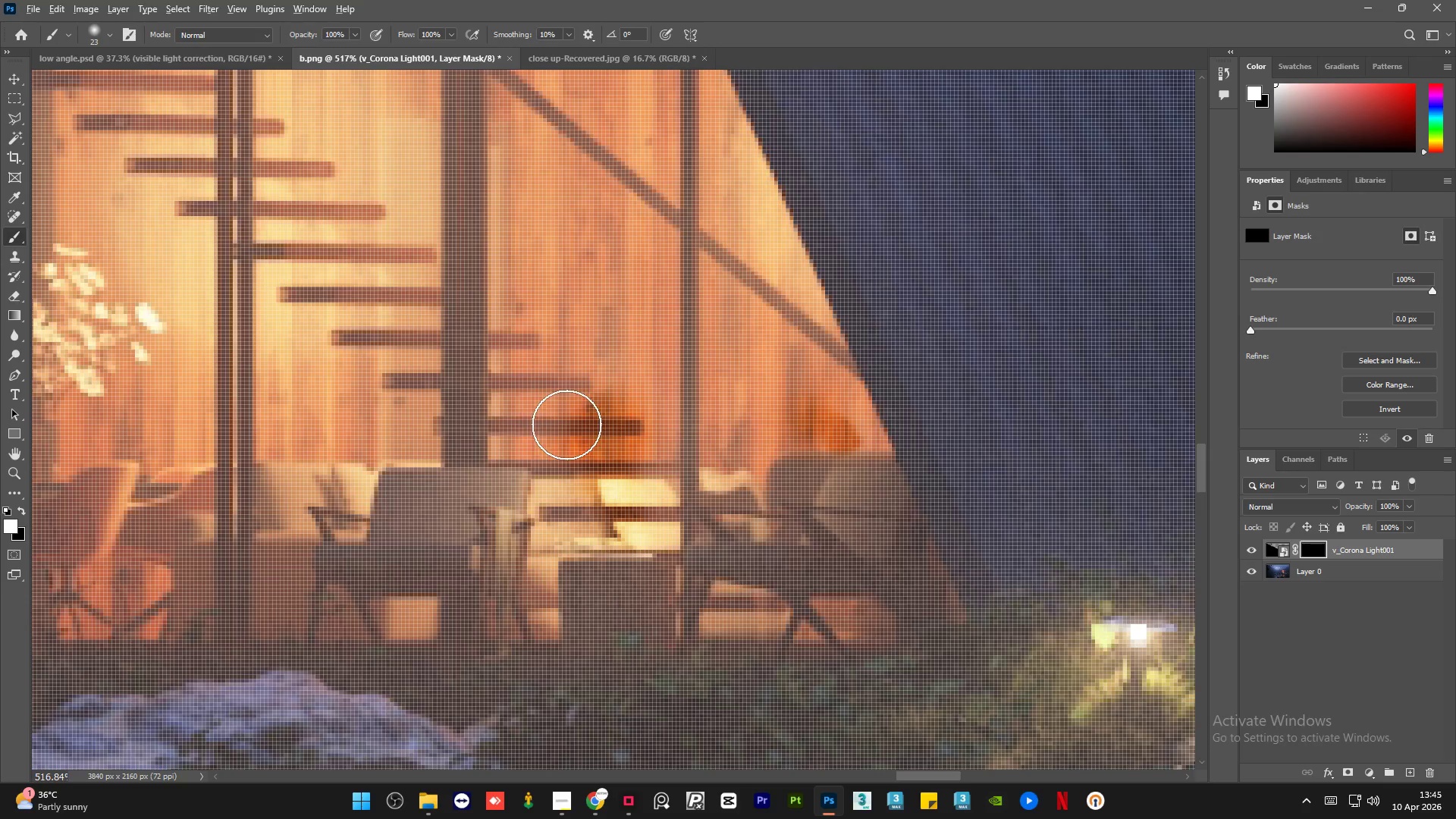 
hold_key(key=AltLeft, duration=0.77)
scroll: coordinate [566, 425], scroll_direction: down, amount: 6.0
 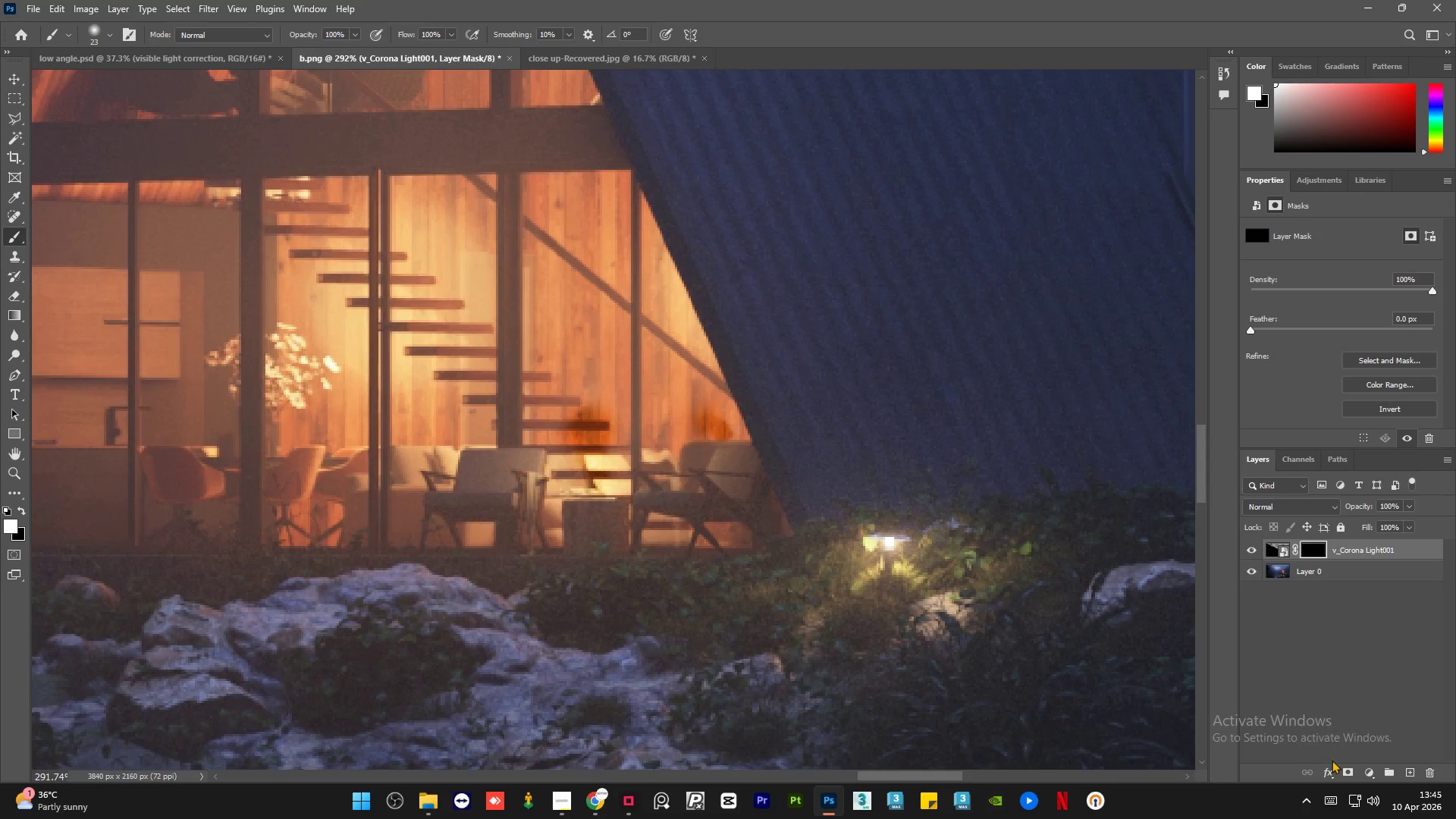 
left_click([1367, 772])
 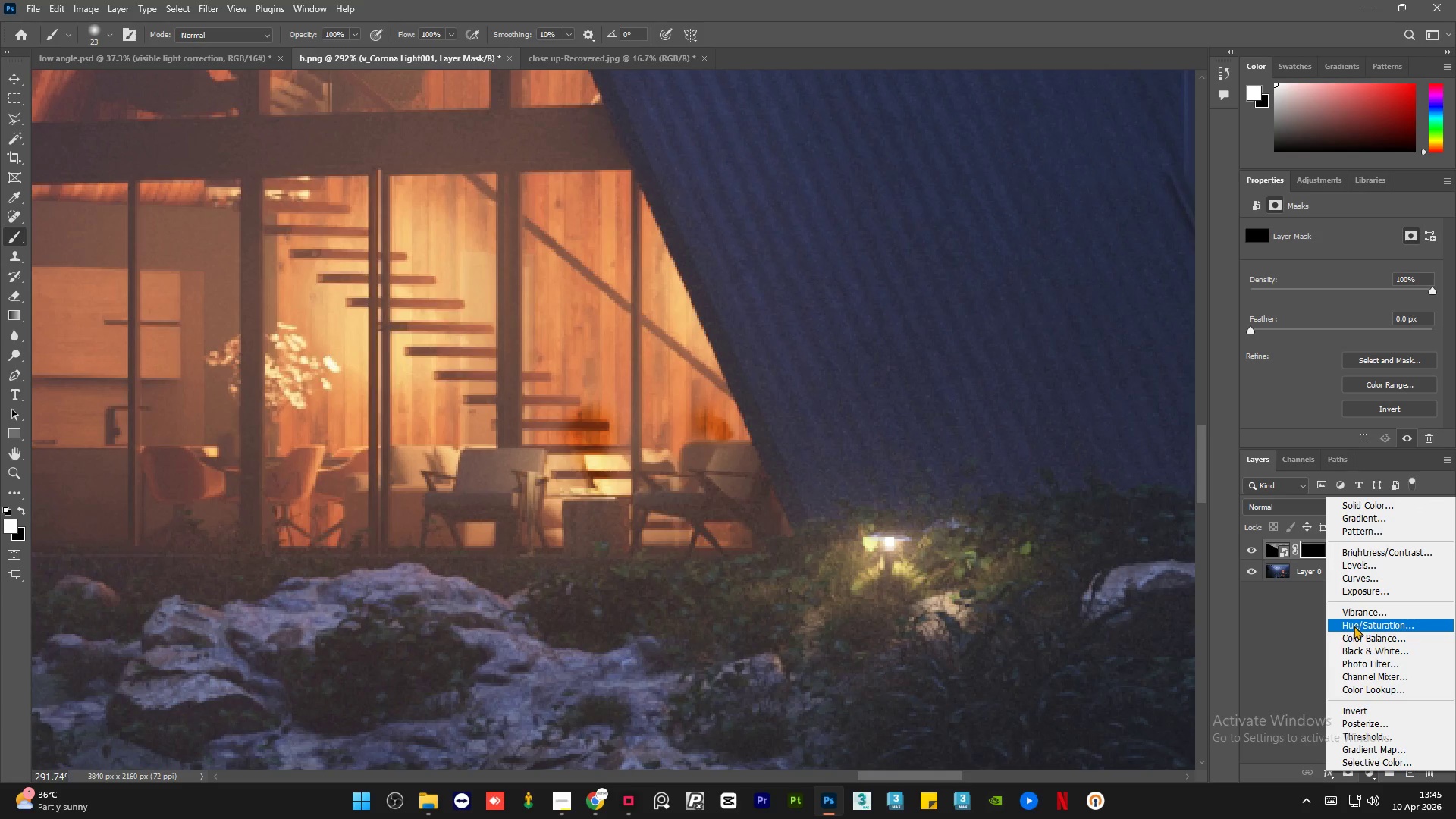 
left_click([1355, 625])
 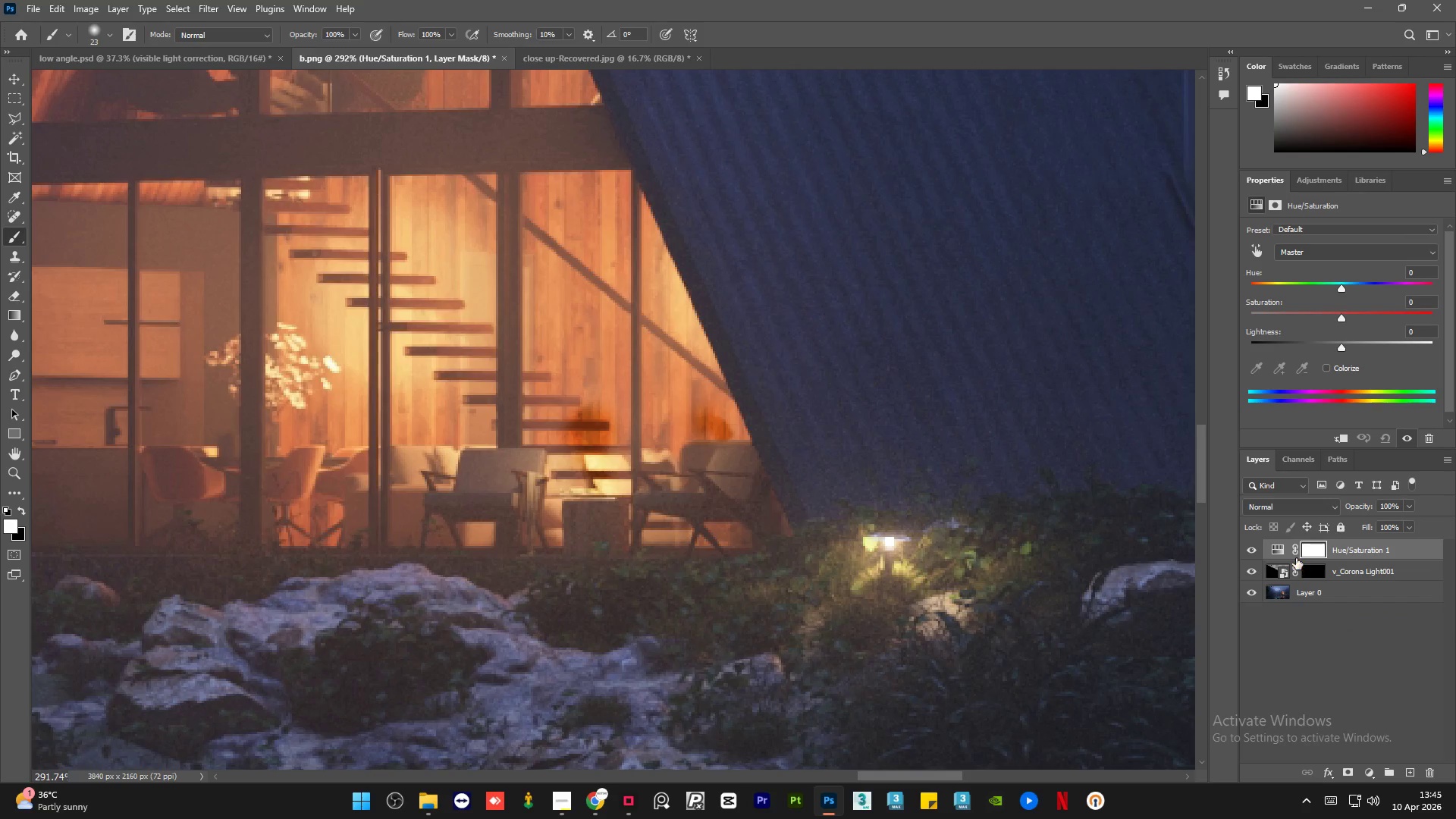 
hold_key(key=AltLeft, duration=0.66)
left_click([1294, 560])
 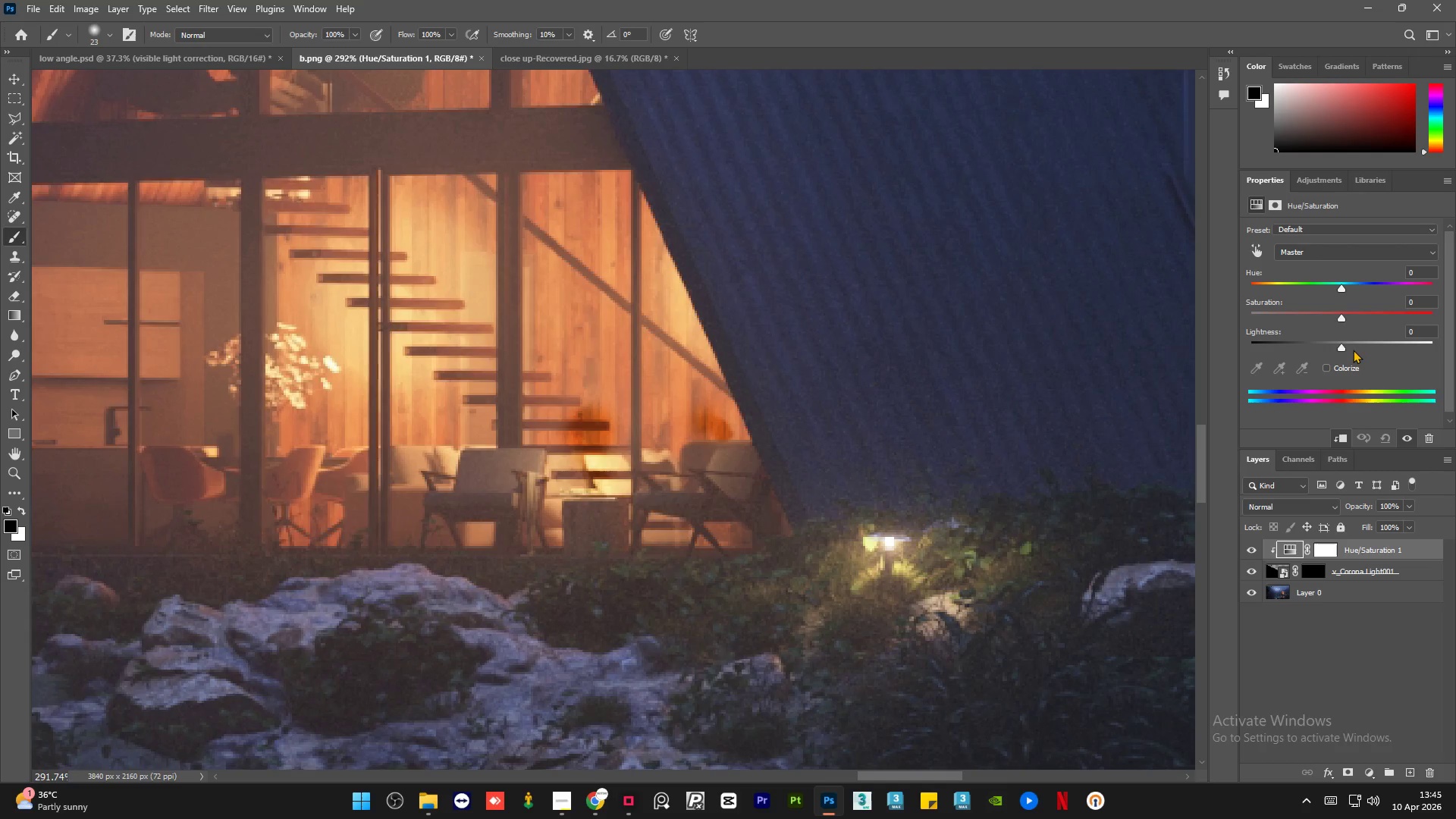 
left_click([1353, 342])
 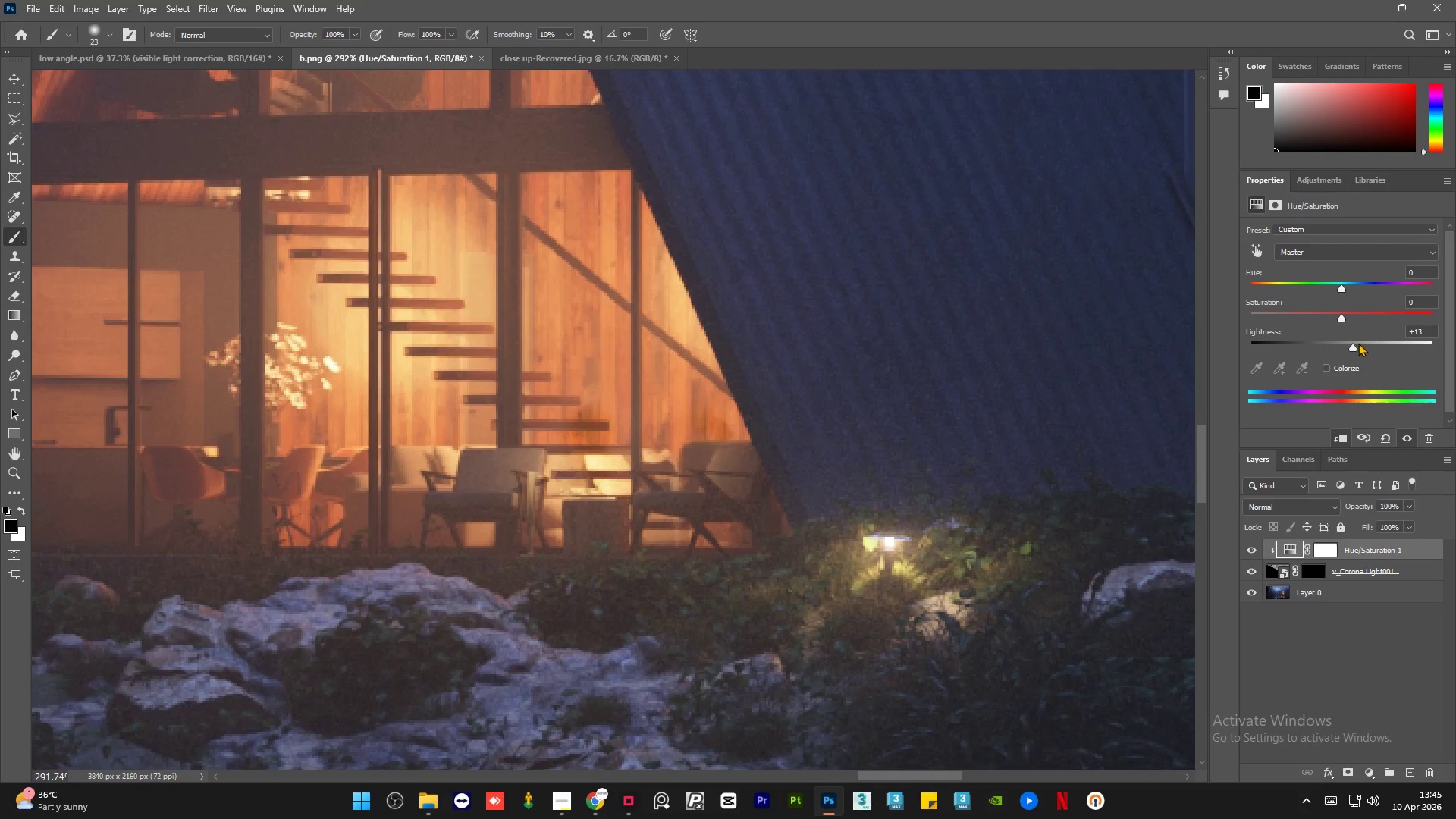 
left_click([1359, 343])
 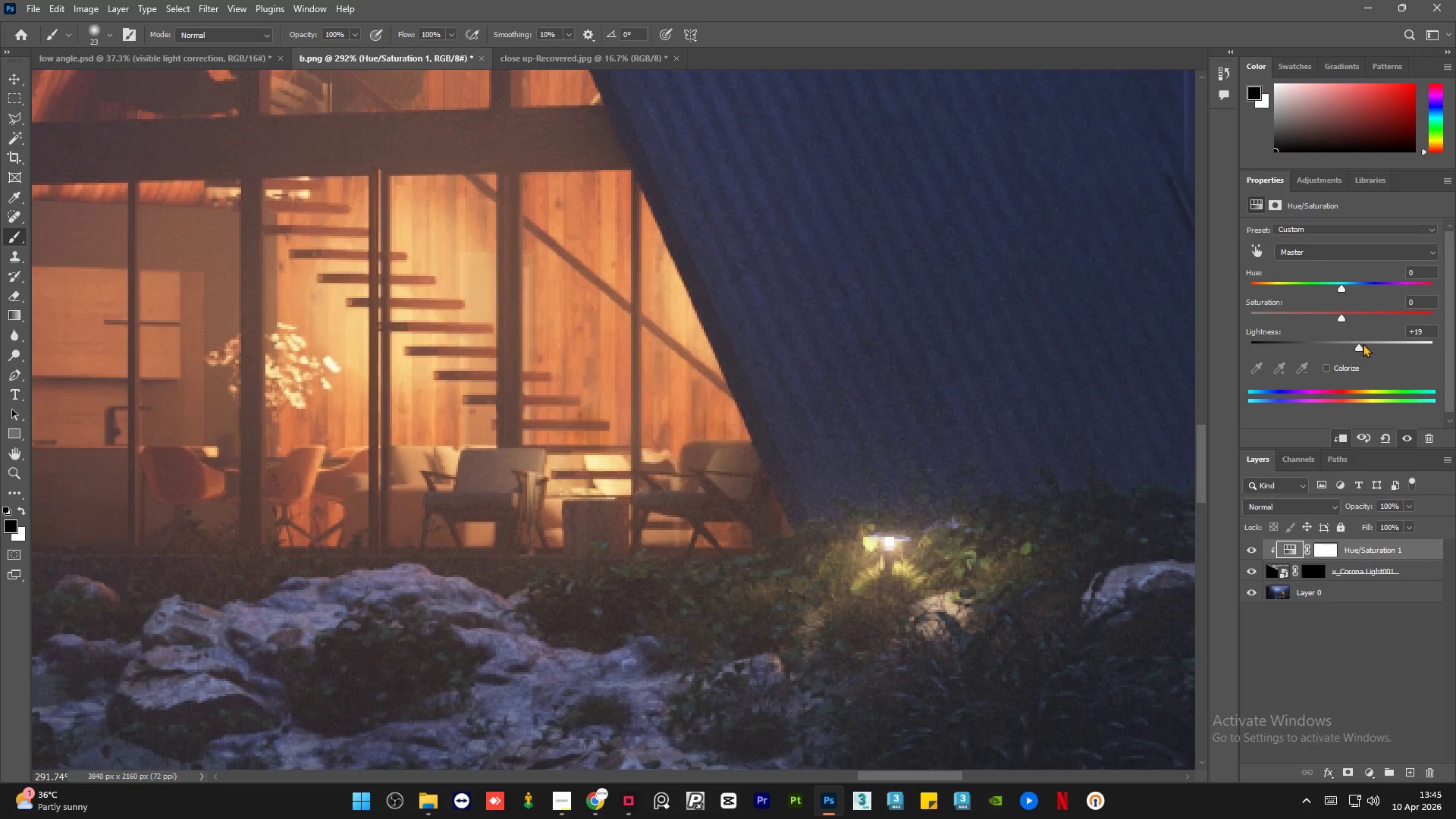 
left_click([1363, 344])
 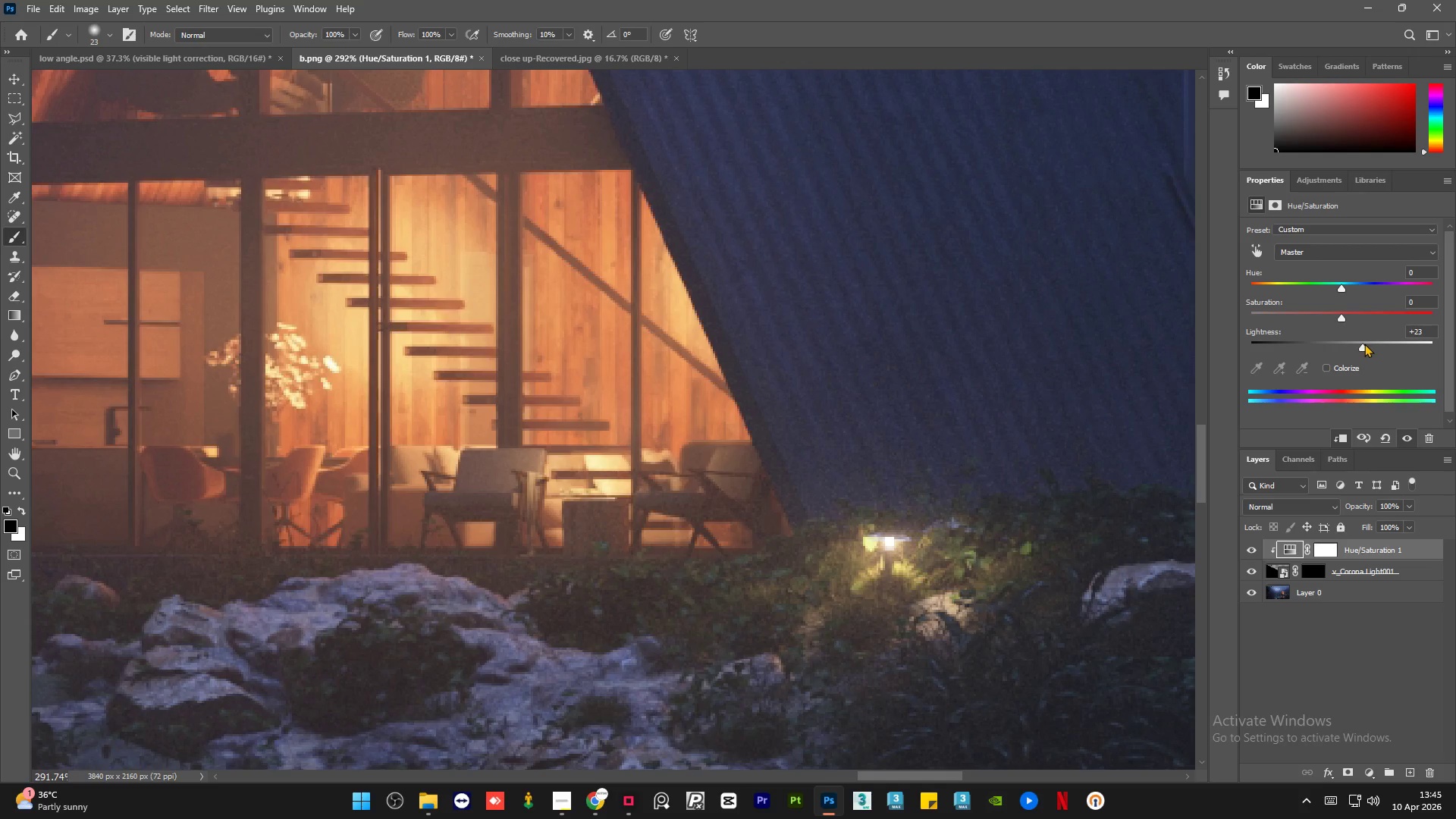 
left_click([1364, 344])
 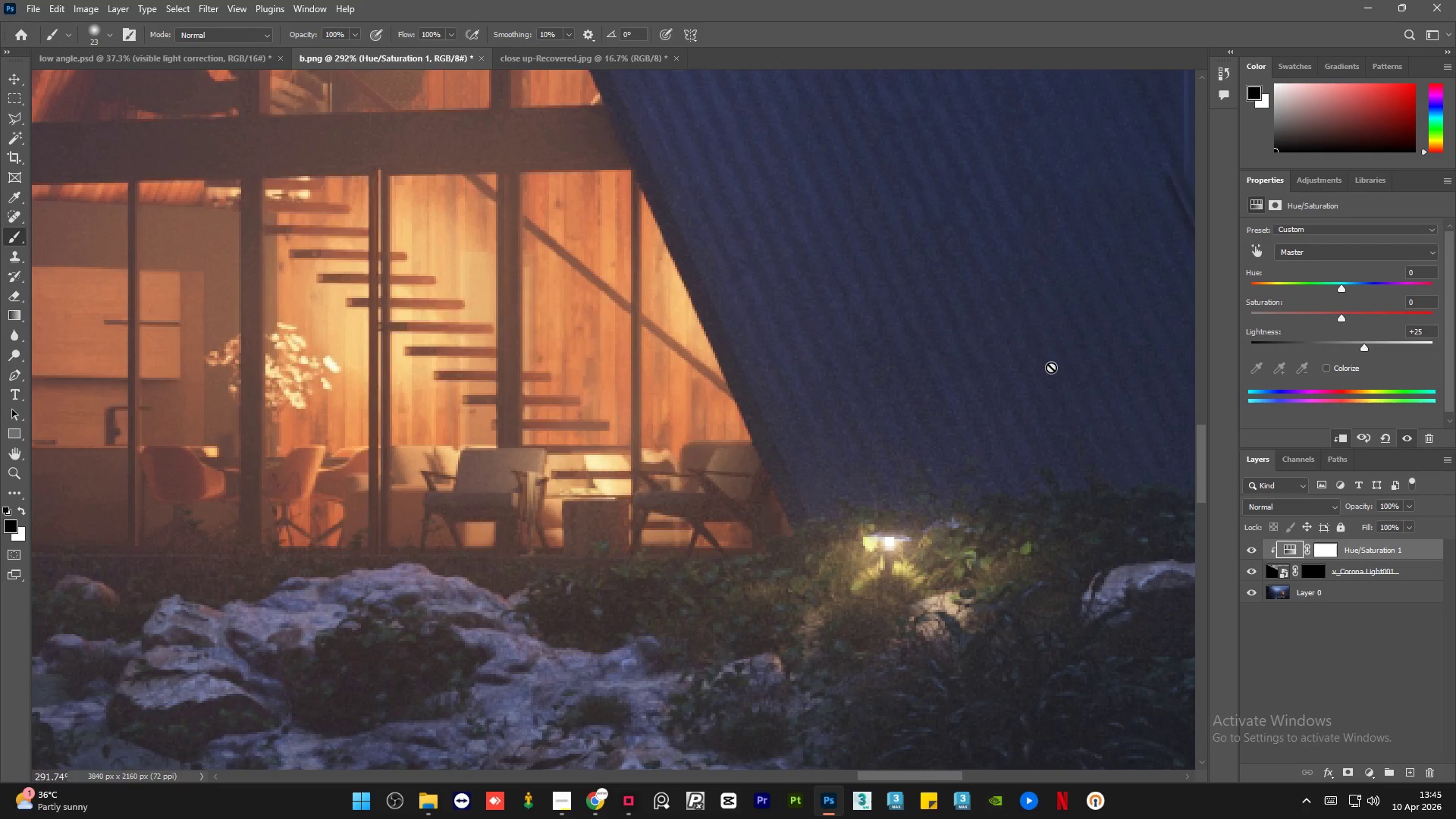 
hold_key(key=AltLeft, duration=1.5)
scroll: coordinate [682, 422], scroll_direction: down, amount: 8.0
 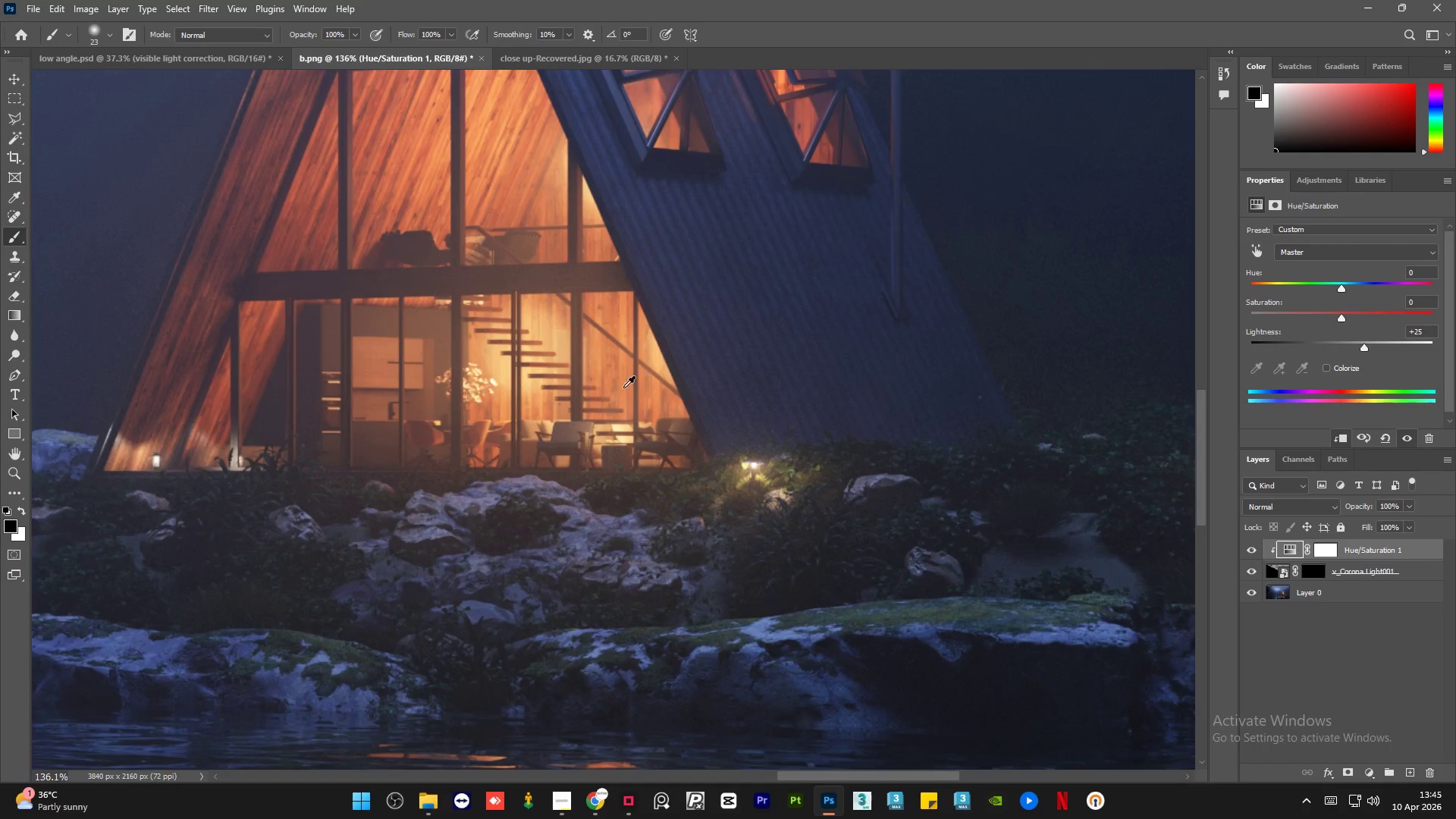 
hold_key(key=AltLeft, duration=0.53)
scroll: coordinate [620, 385], scroll_direction: up, amount: 12.0
 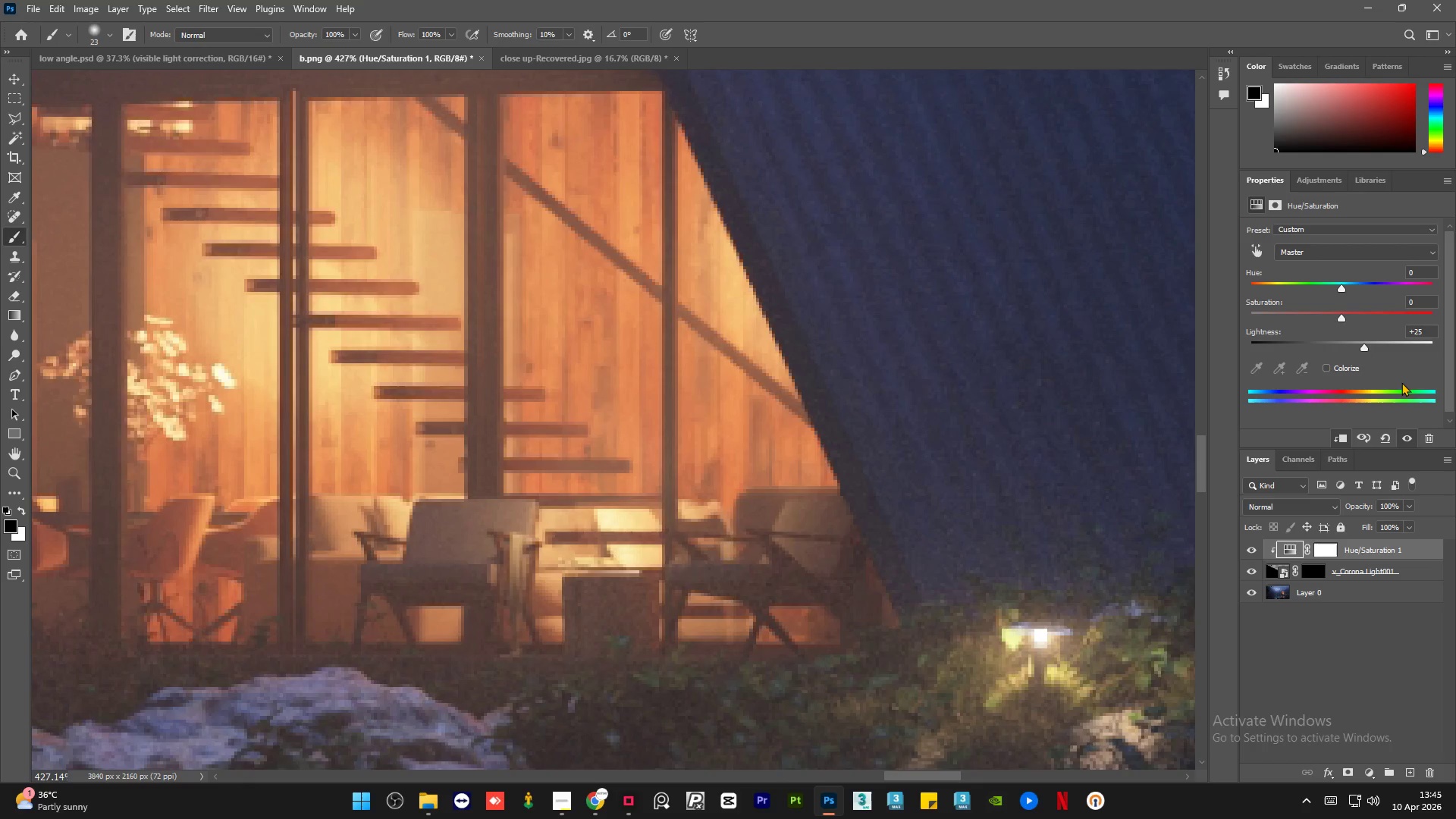 
left_click([1351, 315])
 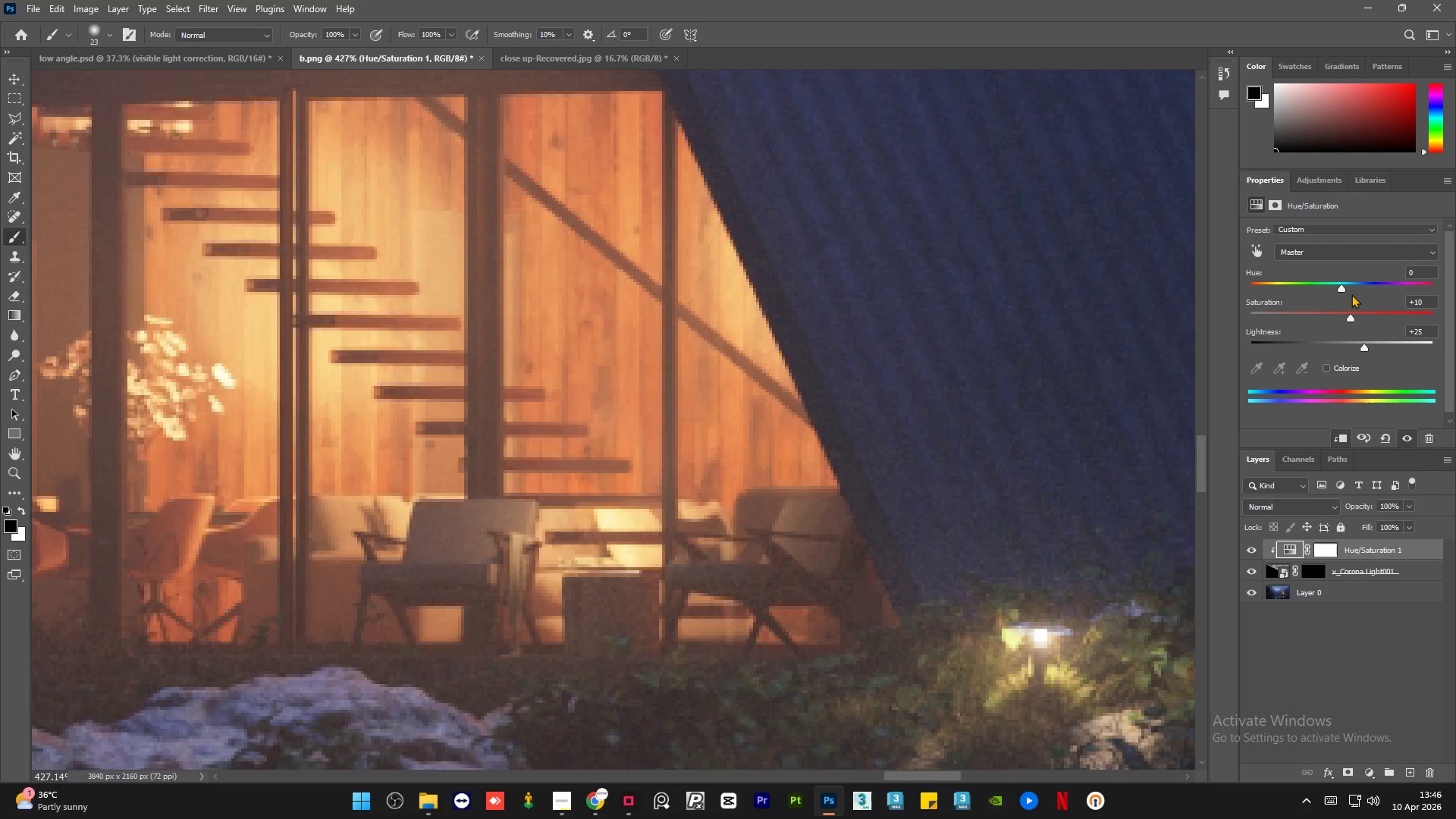 
left_click([1348, 282])
 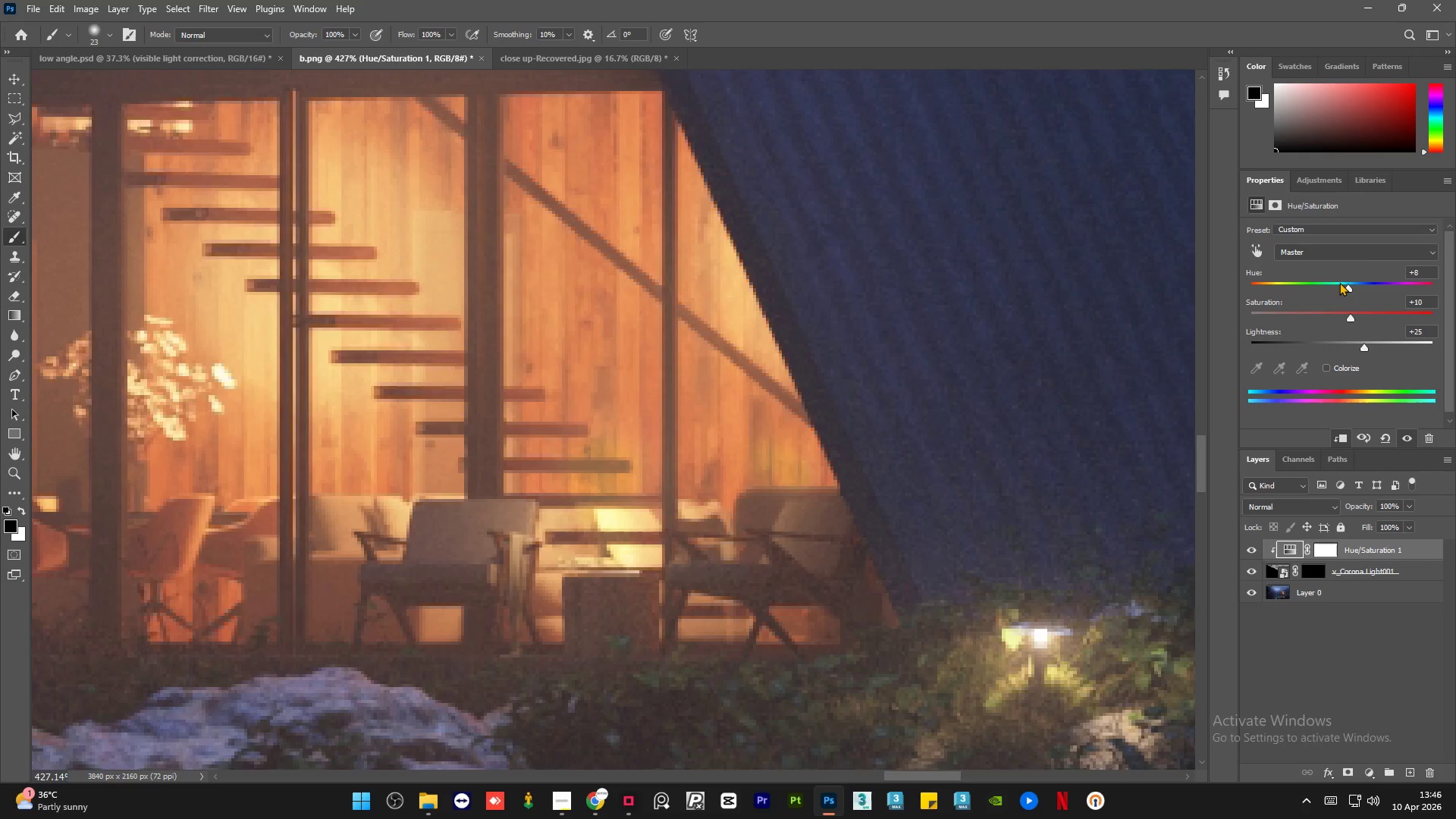 
left_click([1339, 281])
 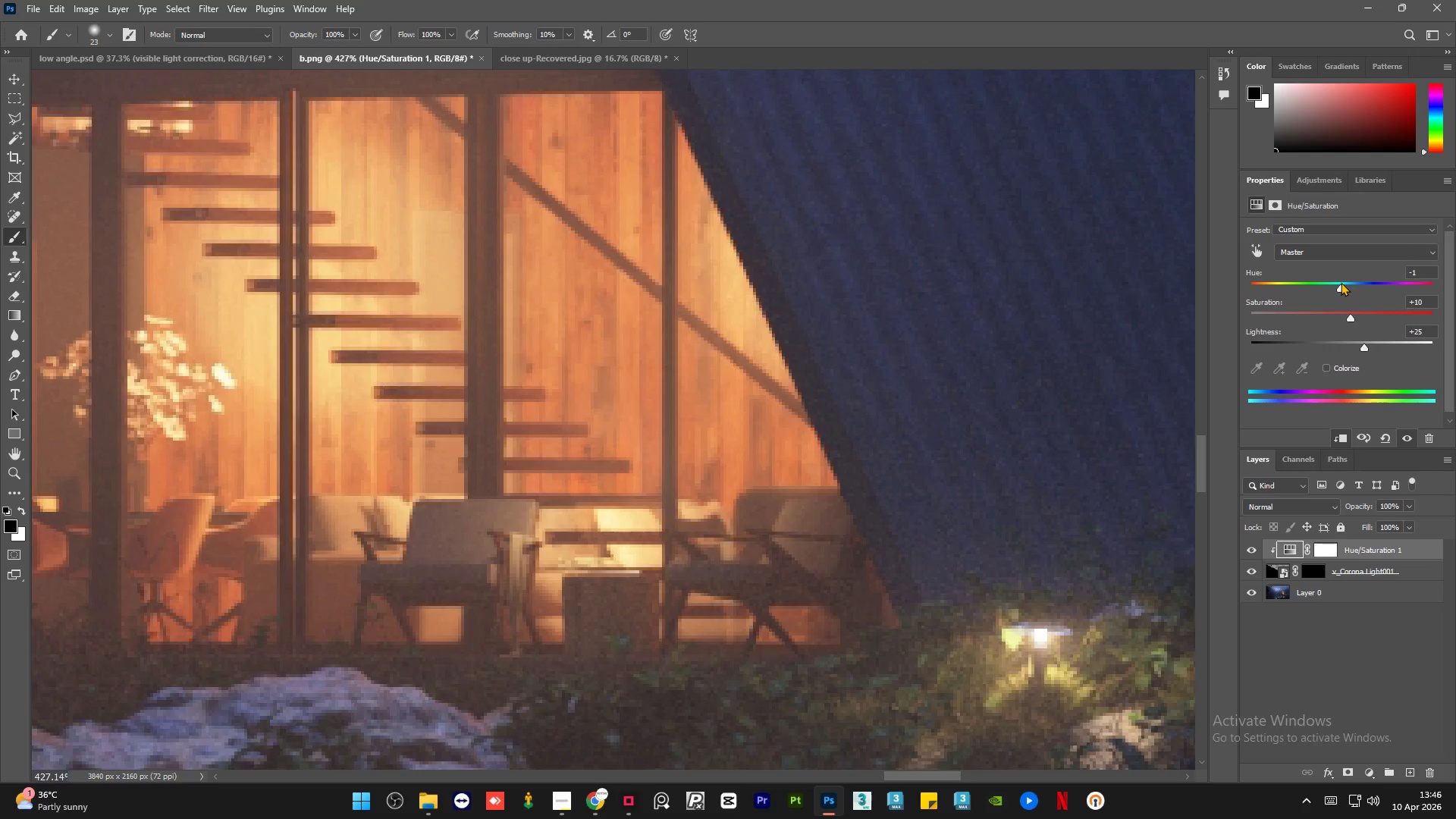 
wait(9.06)
 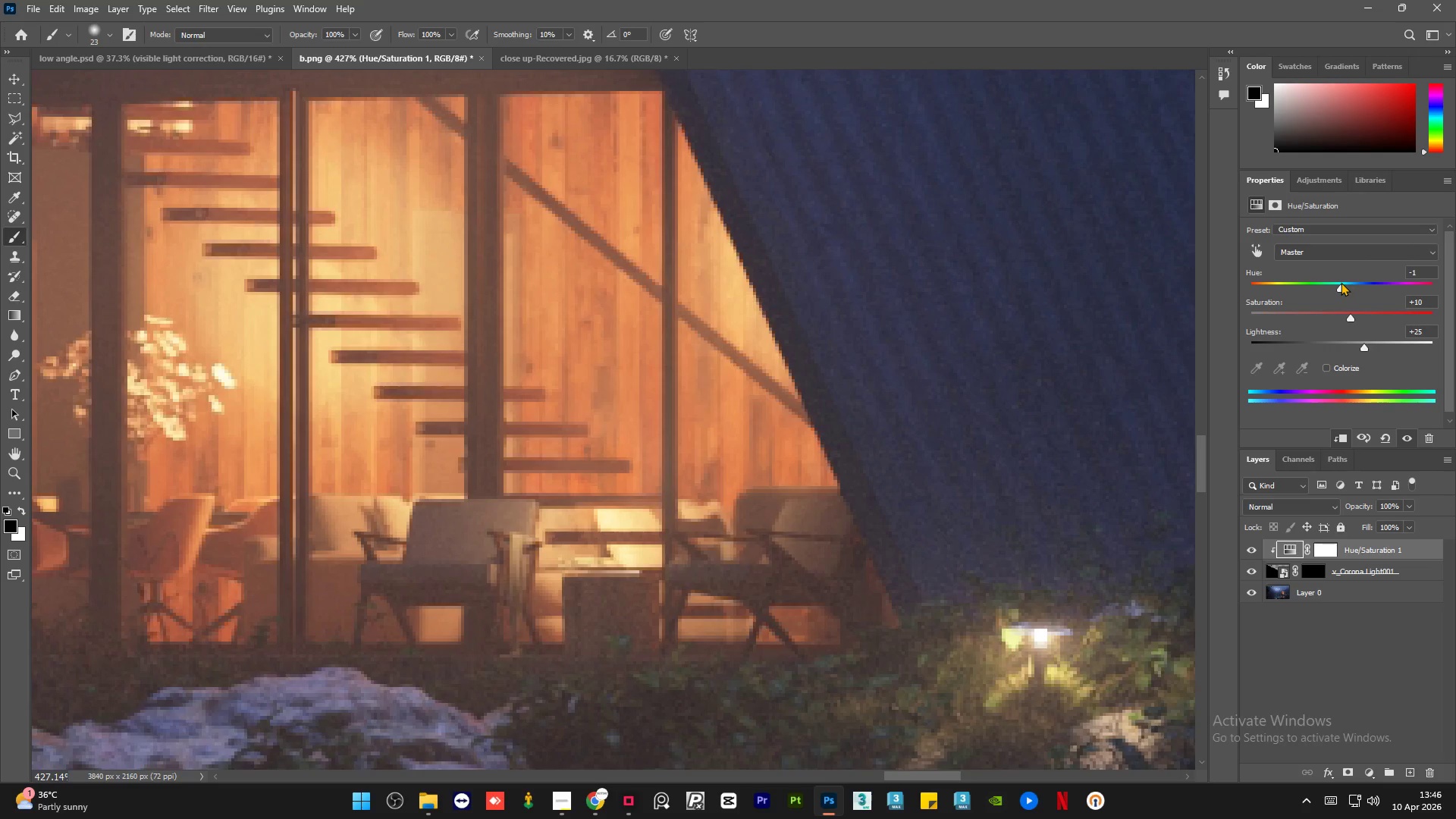 
left_click_drag(start_coordinate=[1351, 316], to_coordinate=[1341, 315])
 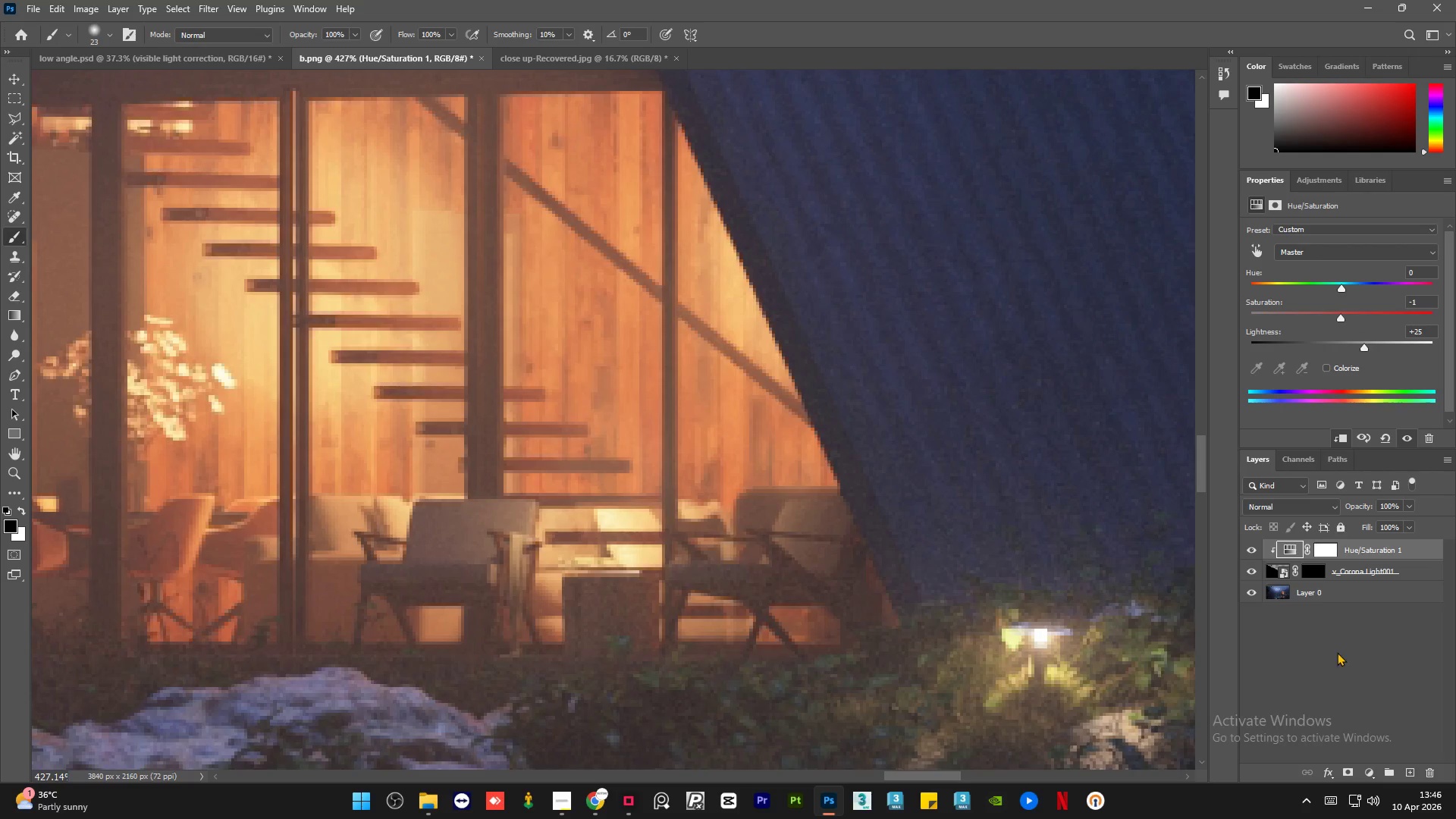 
left_click([1337, 654])
 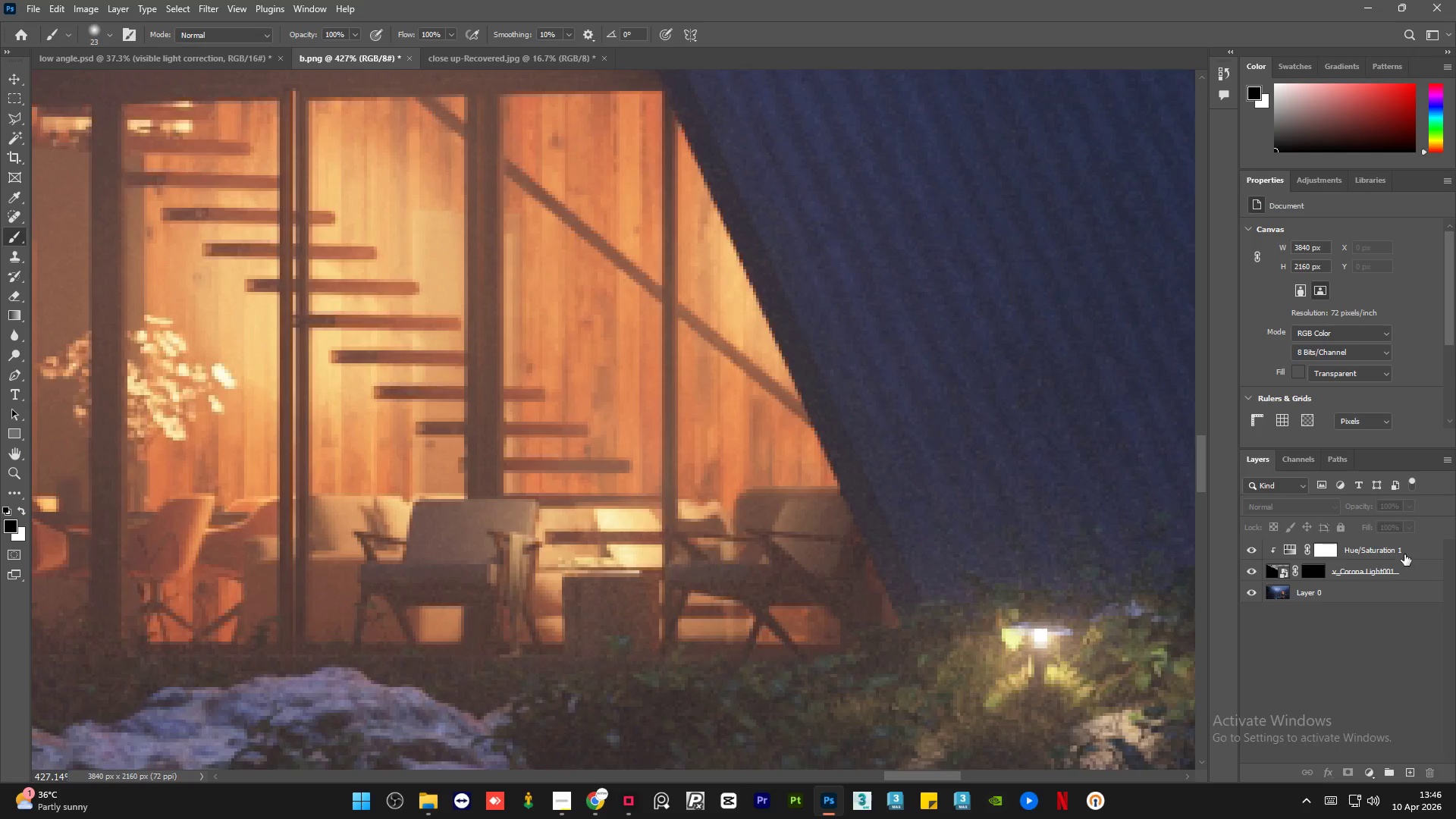 
left_click([1417, 554])
 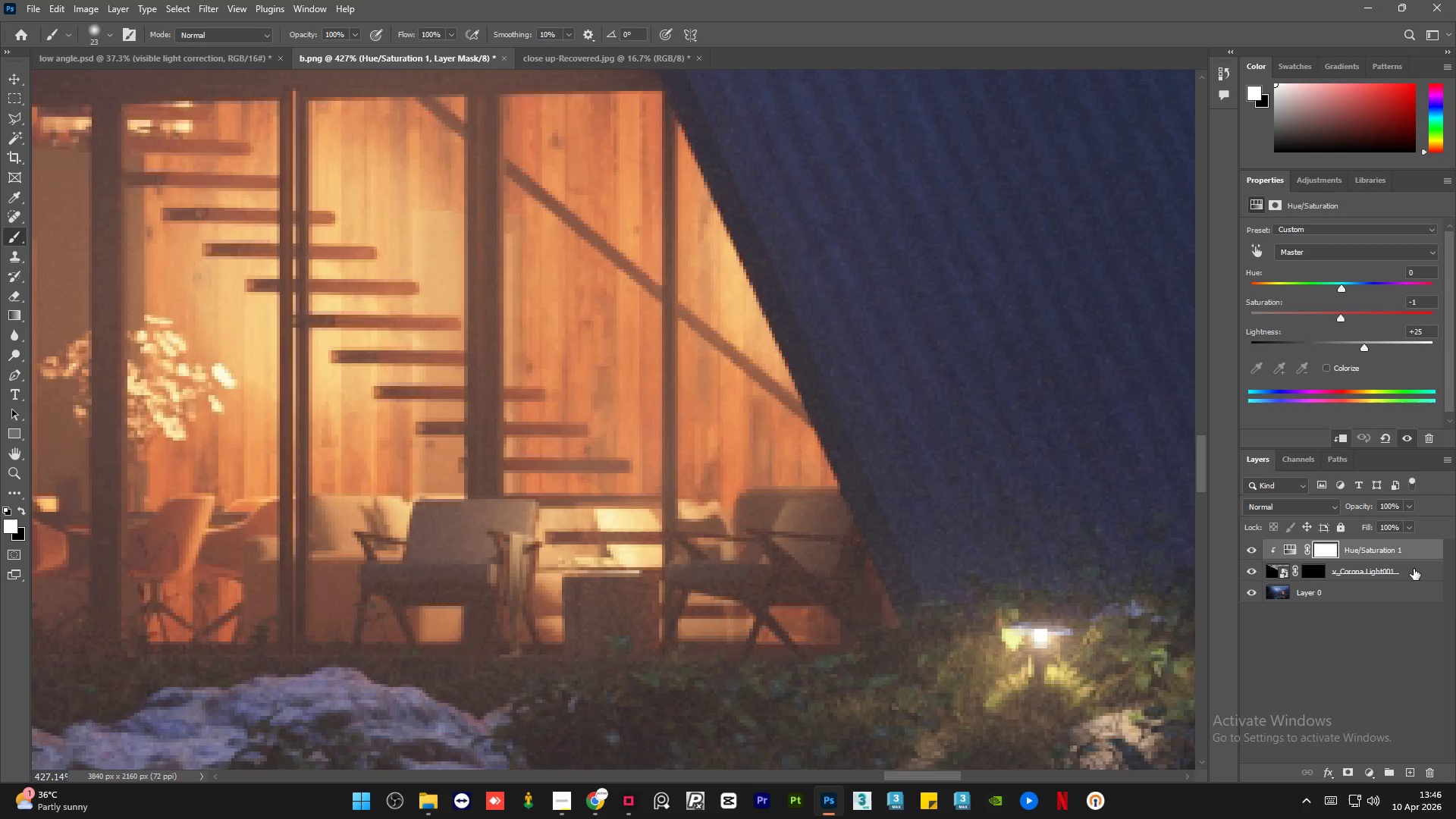 
hold_key(key=ControlLeft, duration=1.52)
left_click([1414, 568])
 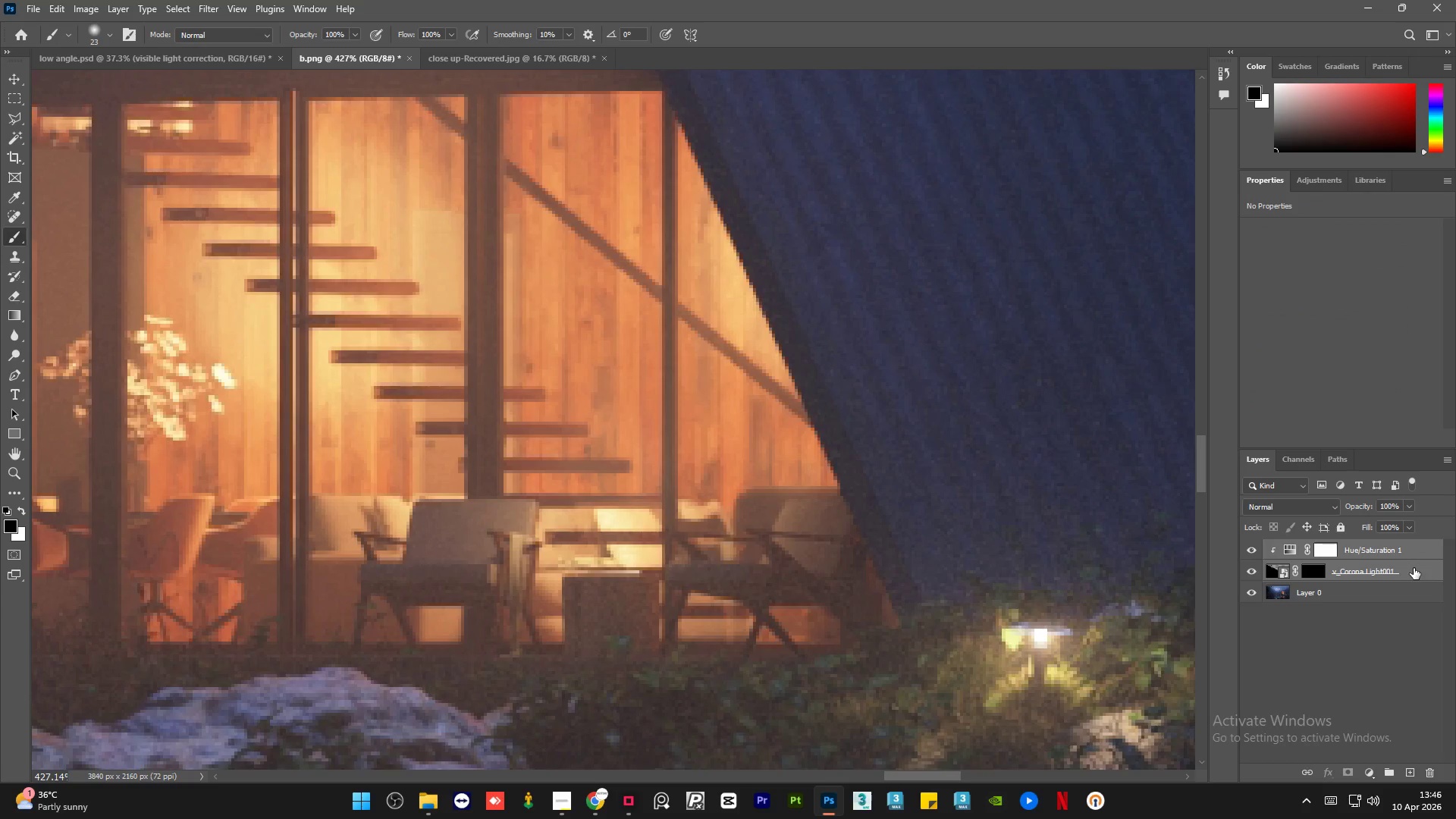 
key(Control+ControlLeft)
 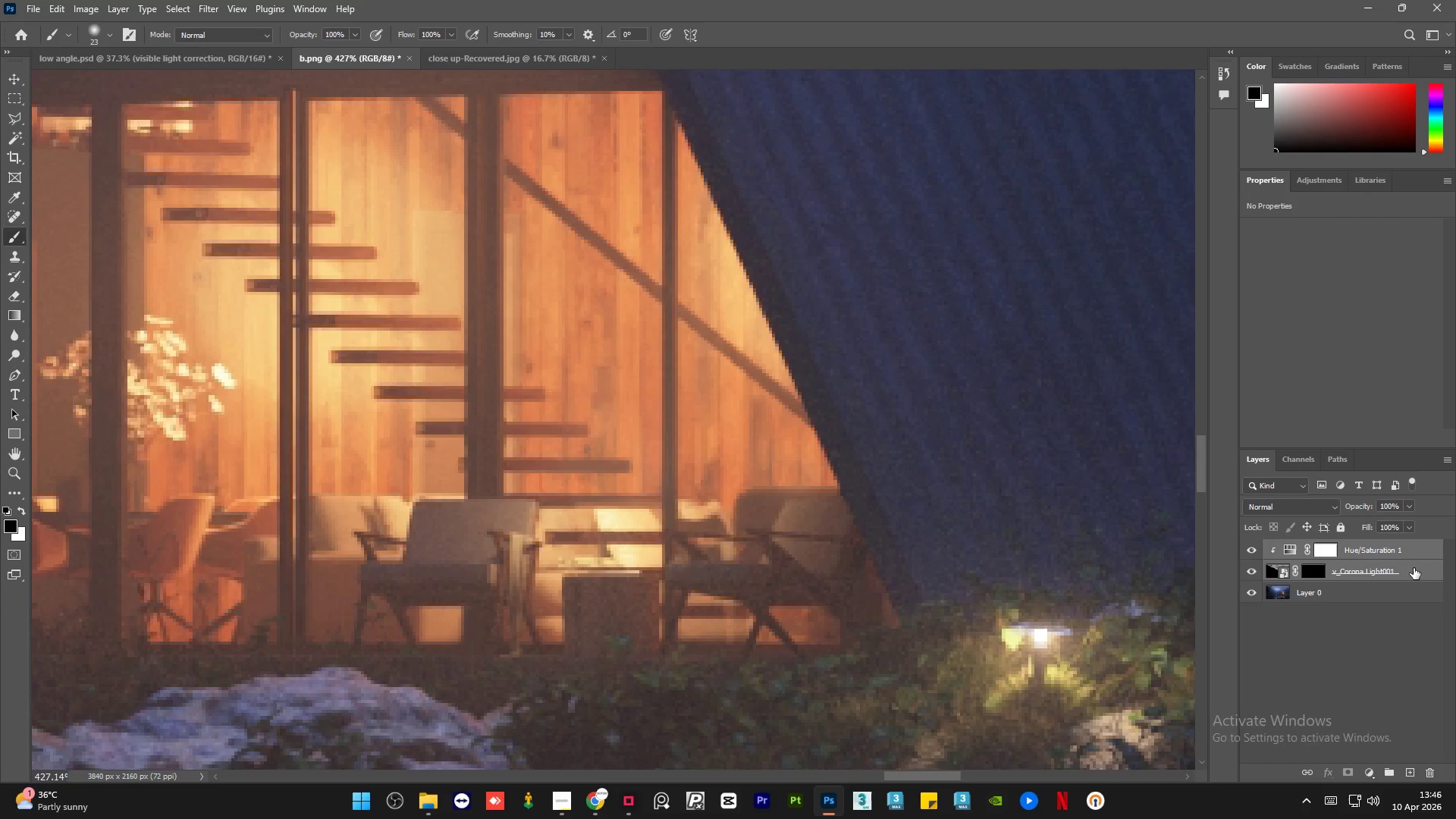 
key(Control+ControlLeft)
 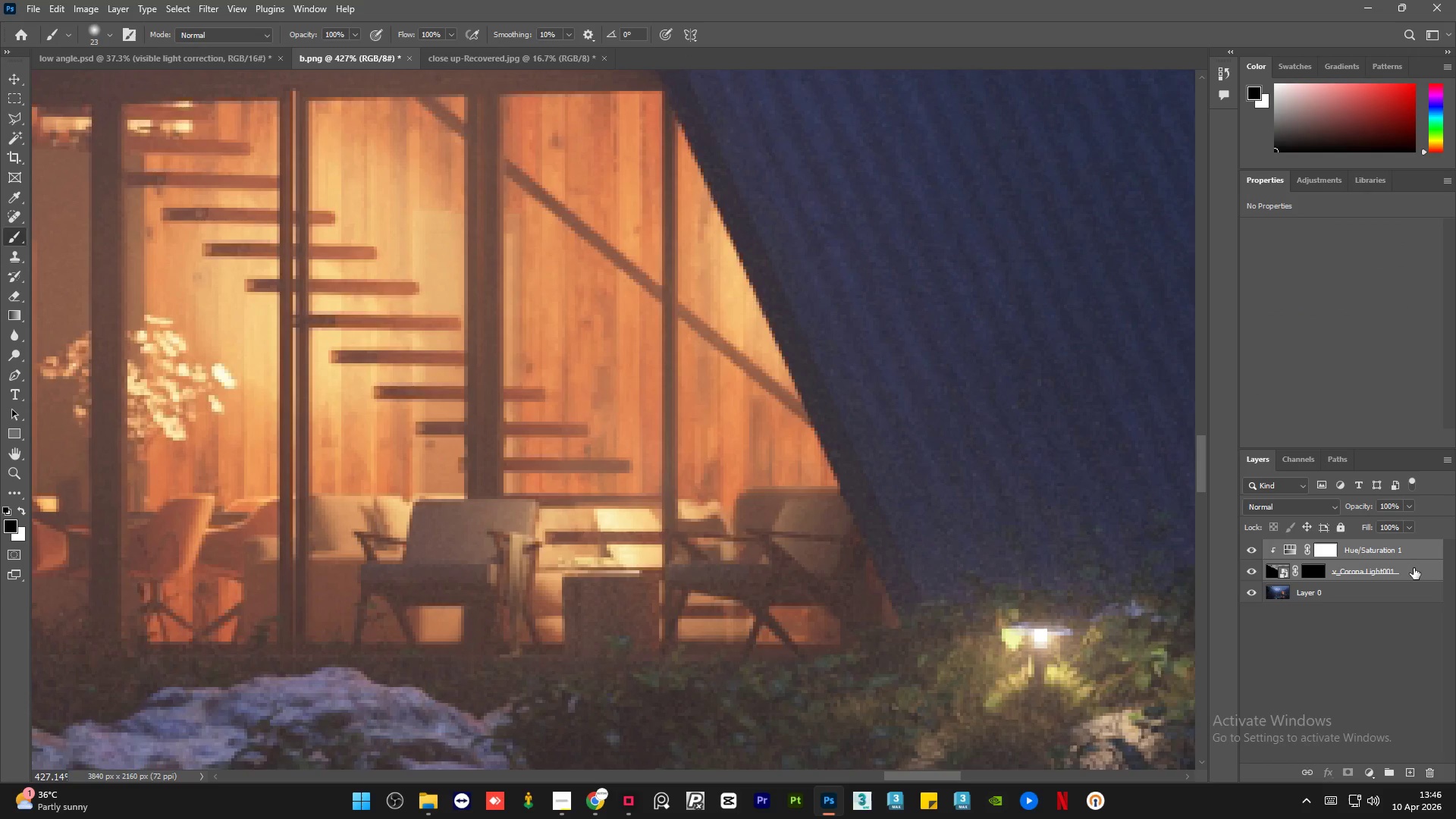 
key(Control+ControlLeft)
 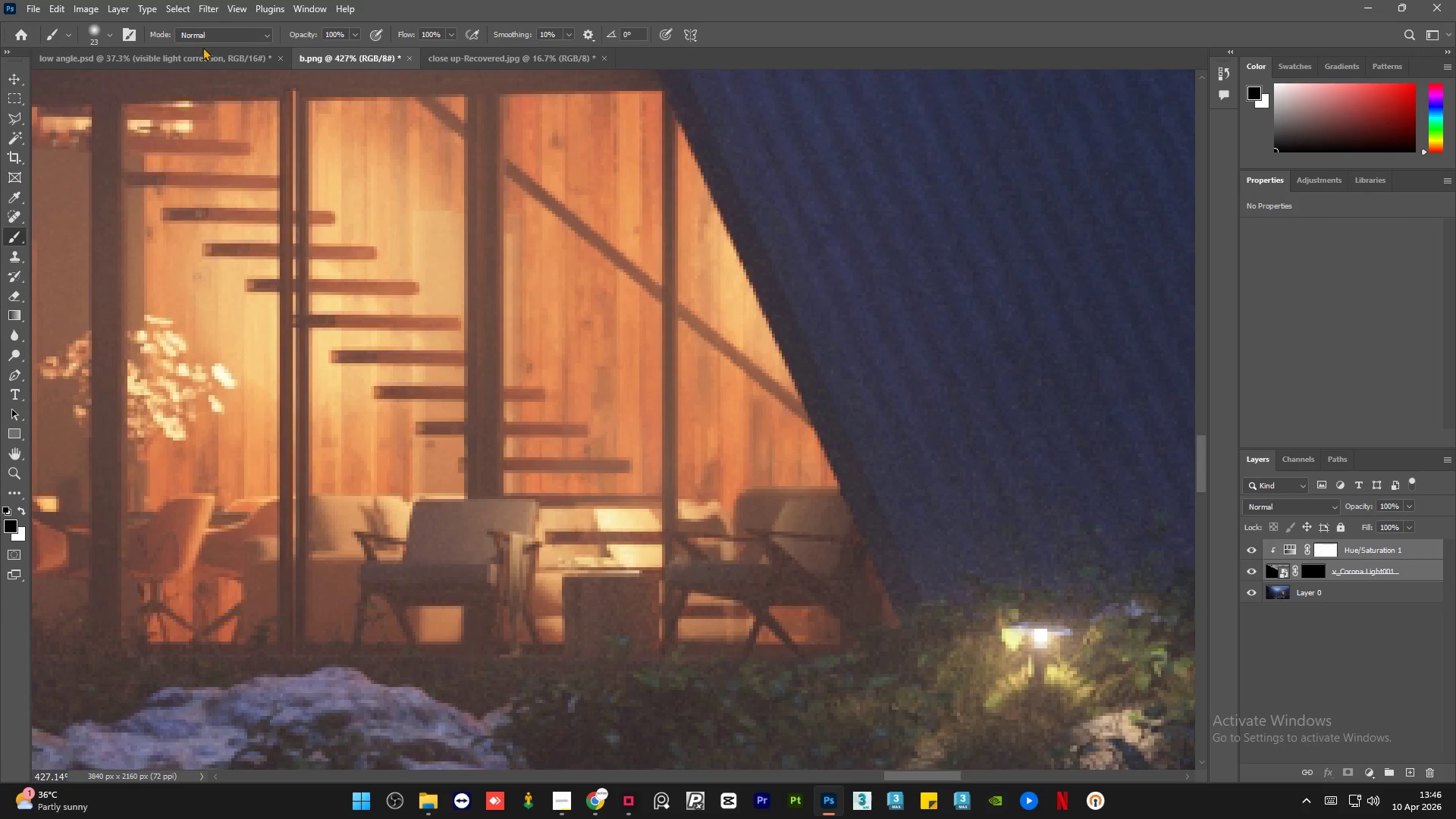 
left_click([201, 52])
 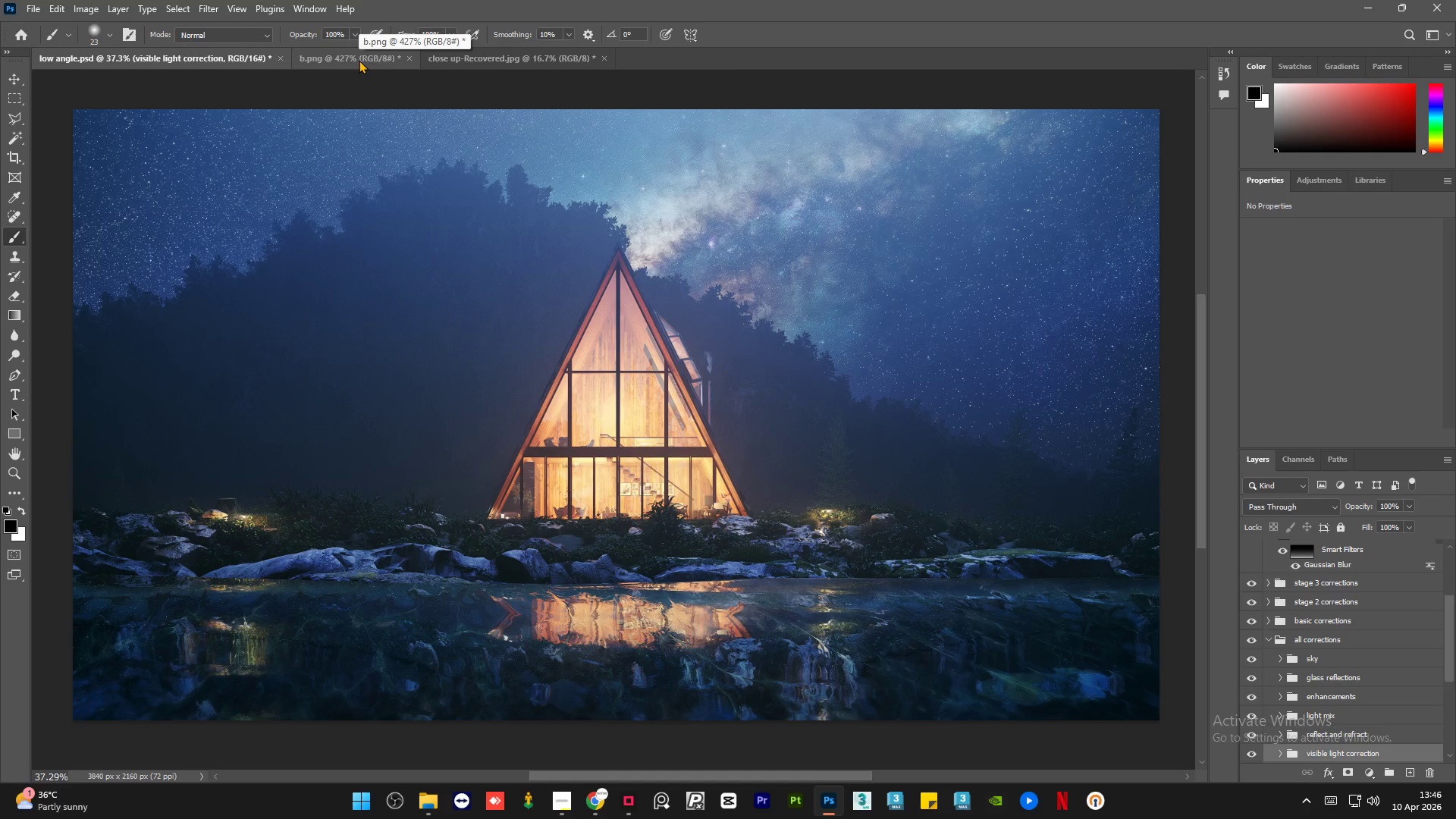 
left_click([359, 60])
 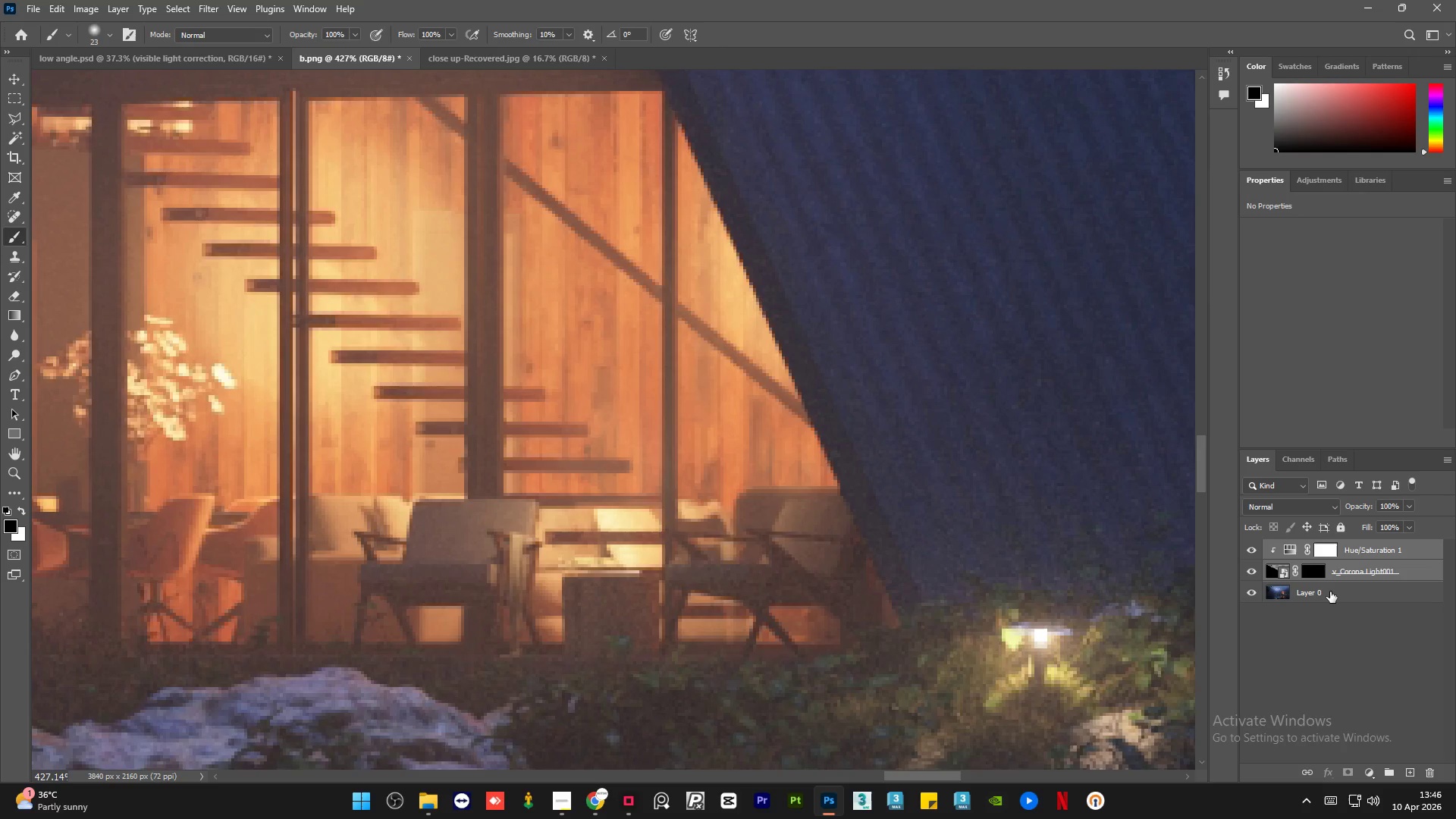 
key(Control+G)
 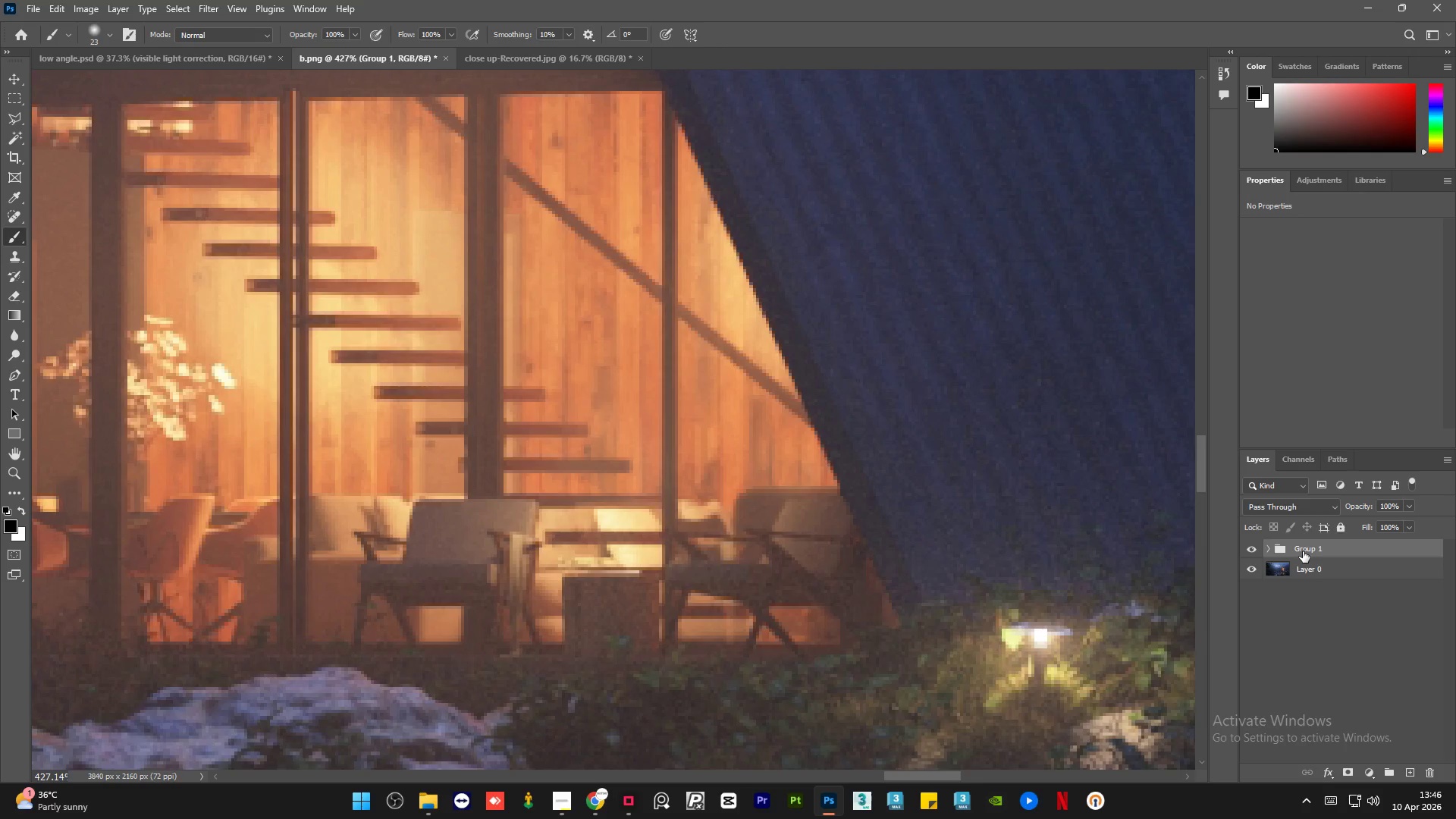 
double_click([1303, 551])
 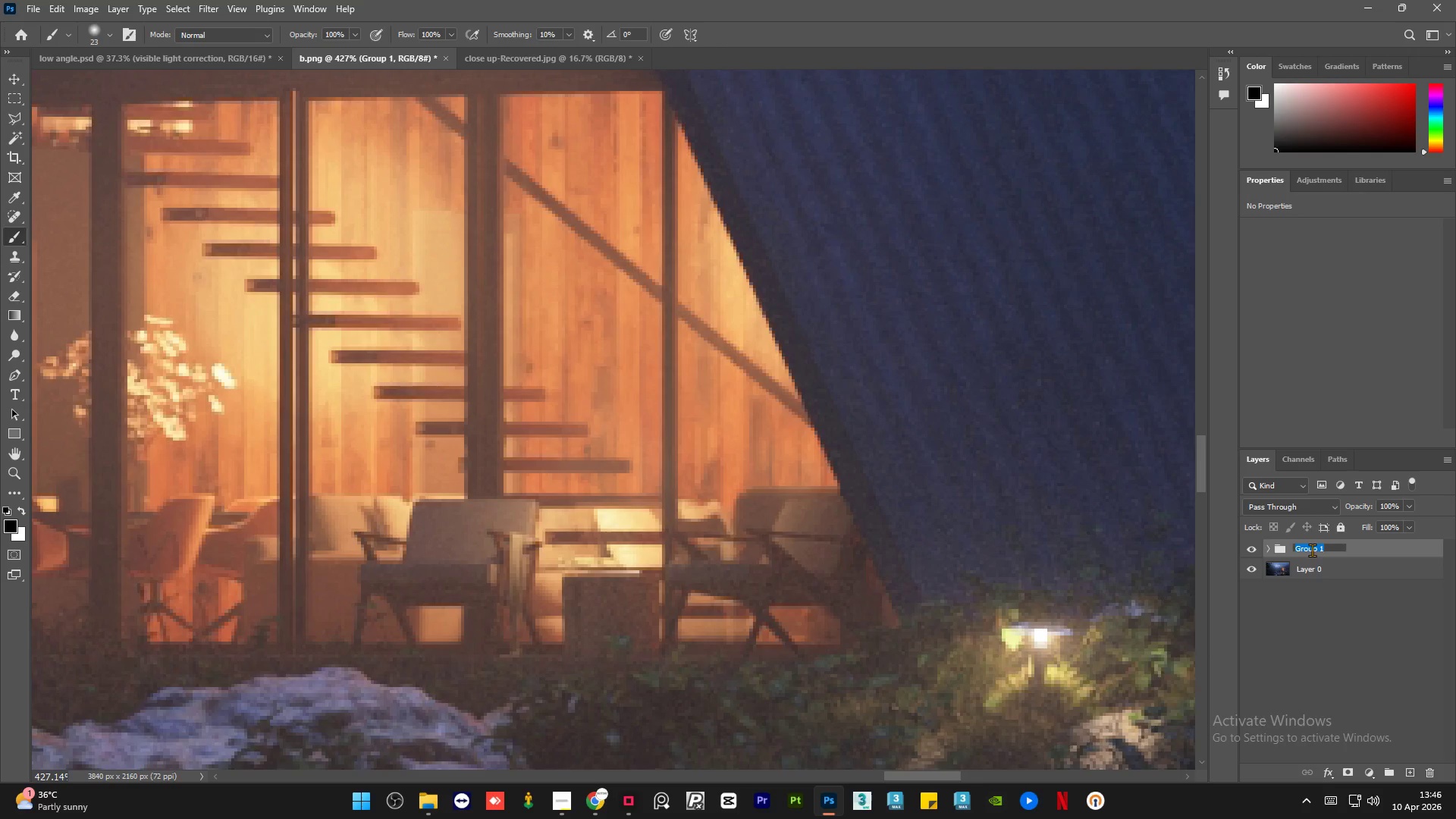 
type(visible light correction)
 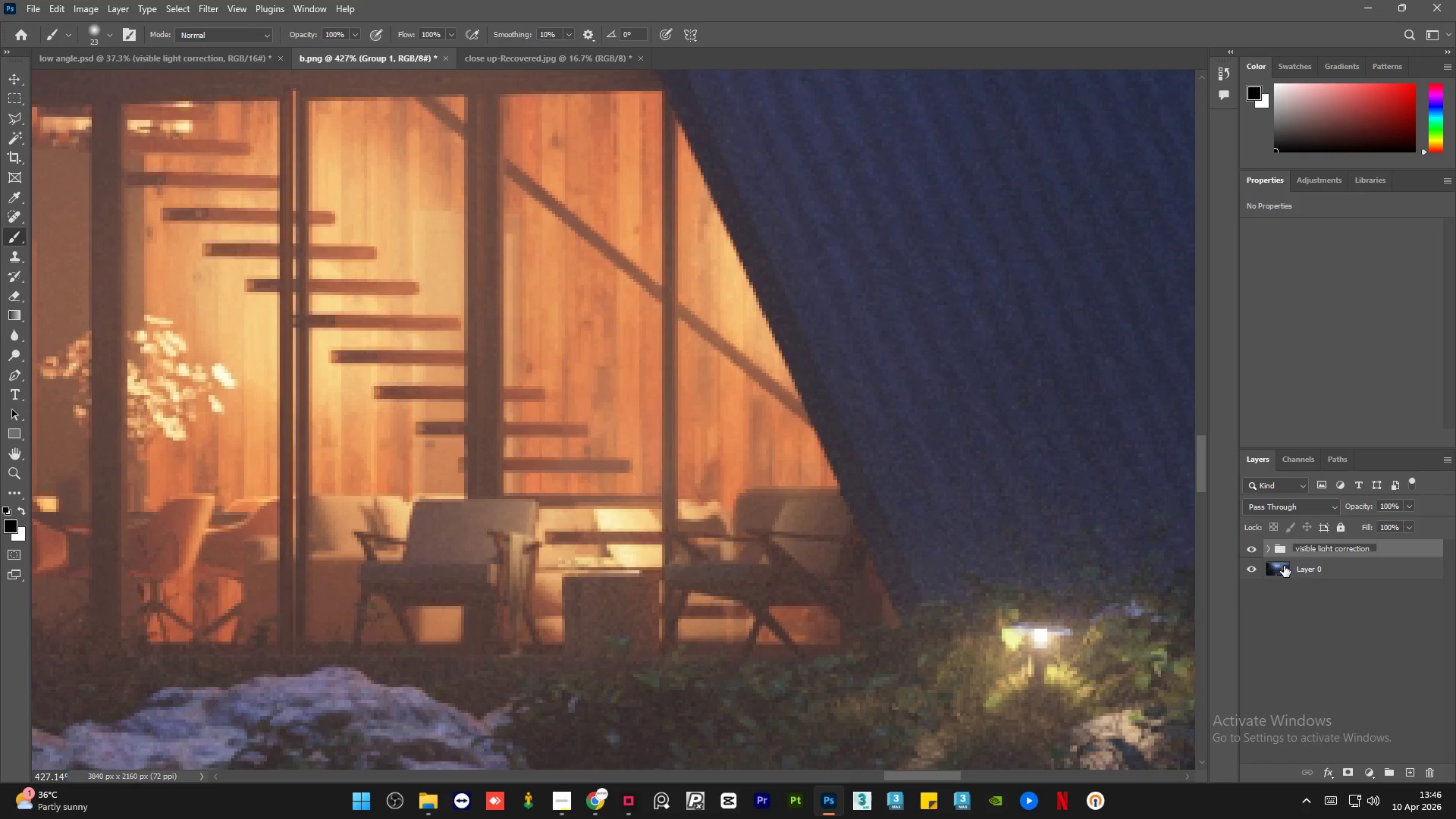 
left_click([1322, 619])
 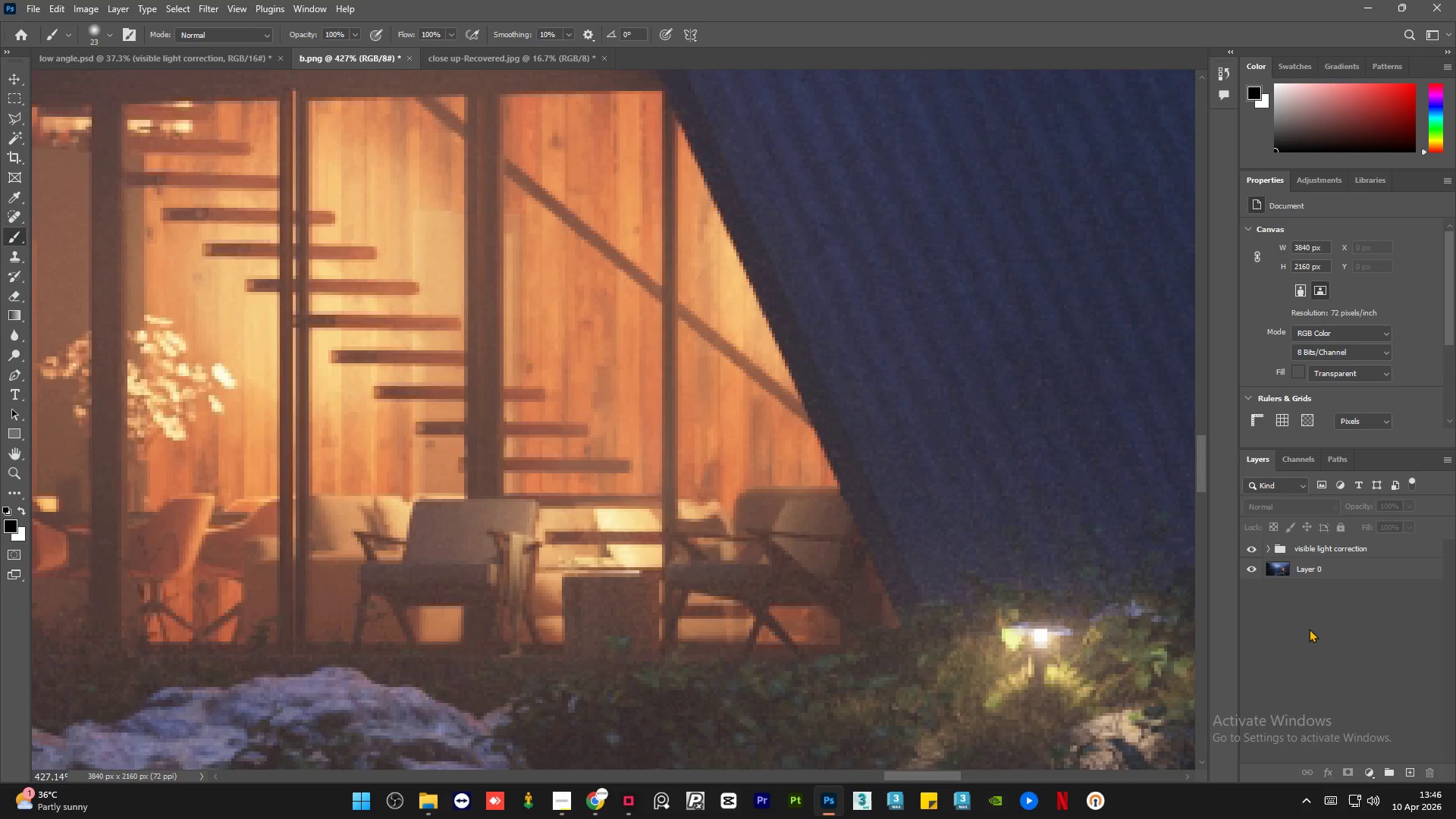 
left_click([1250, 547])
 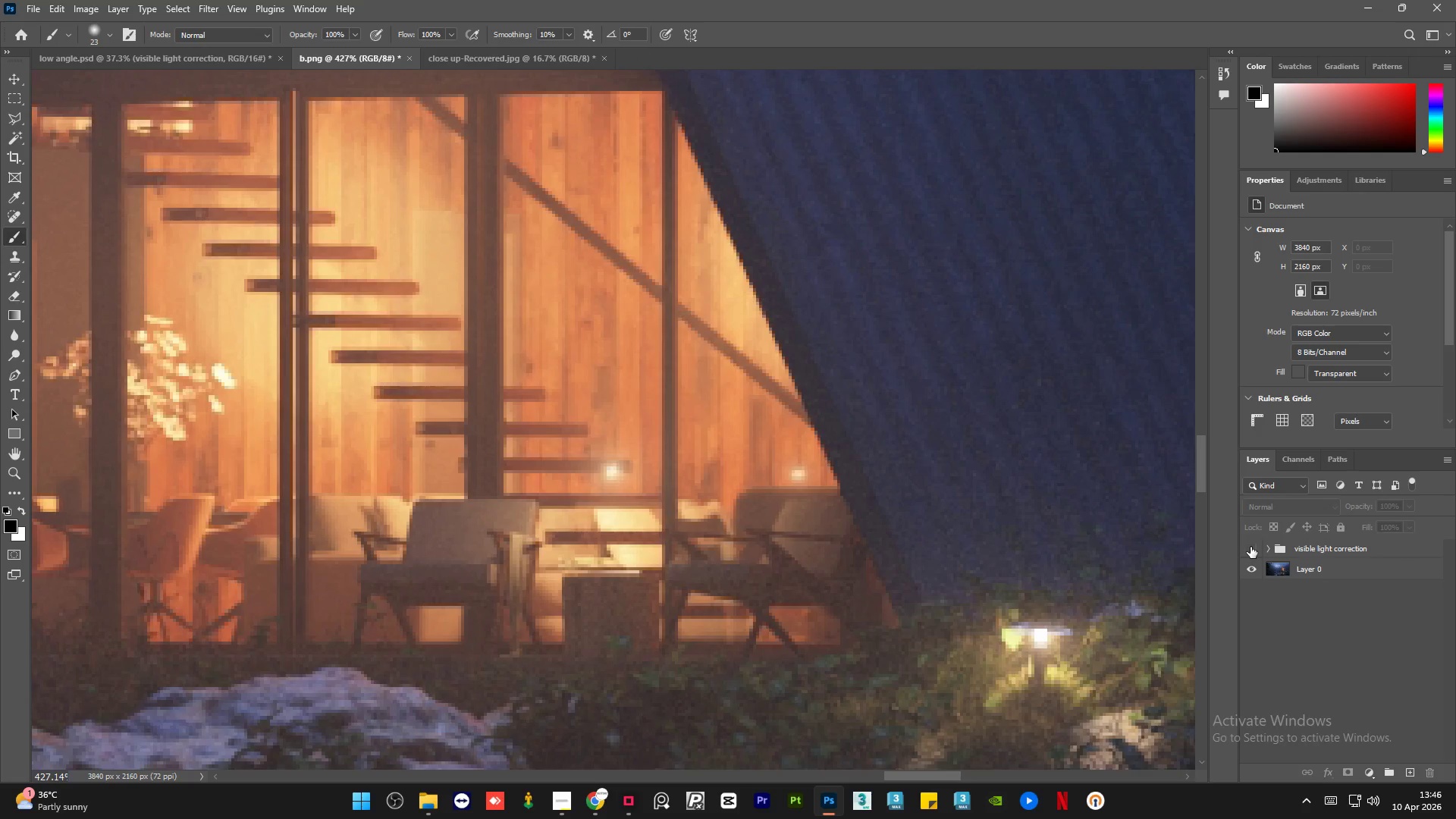 
left_click([1250, 547])
 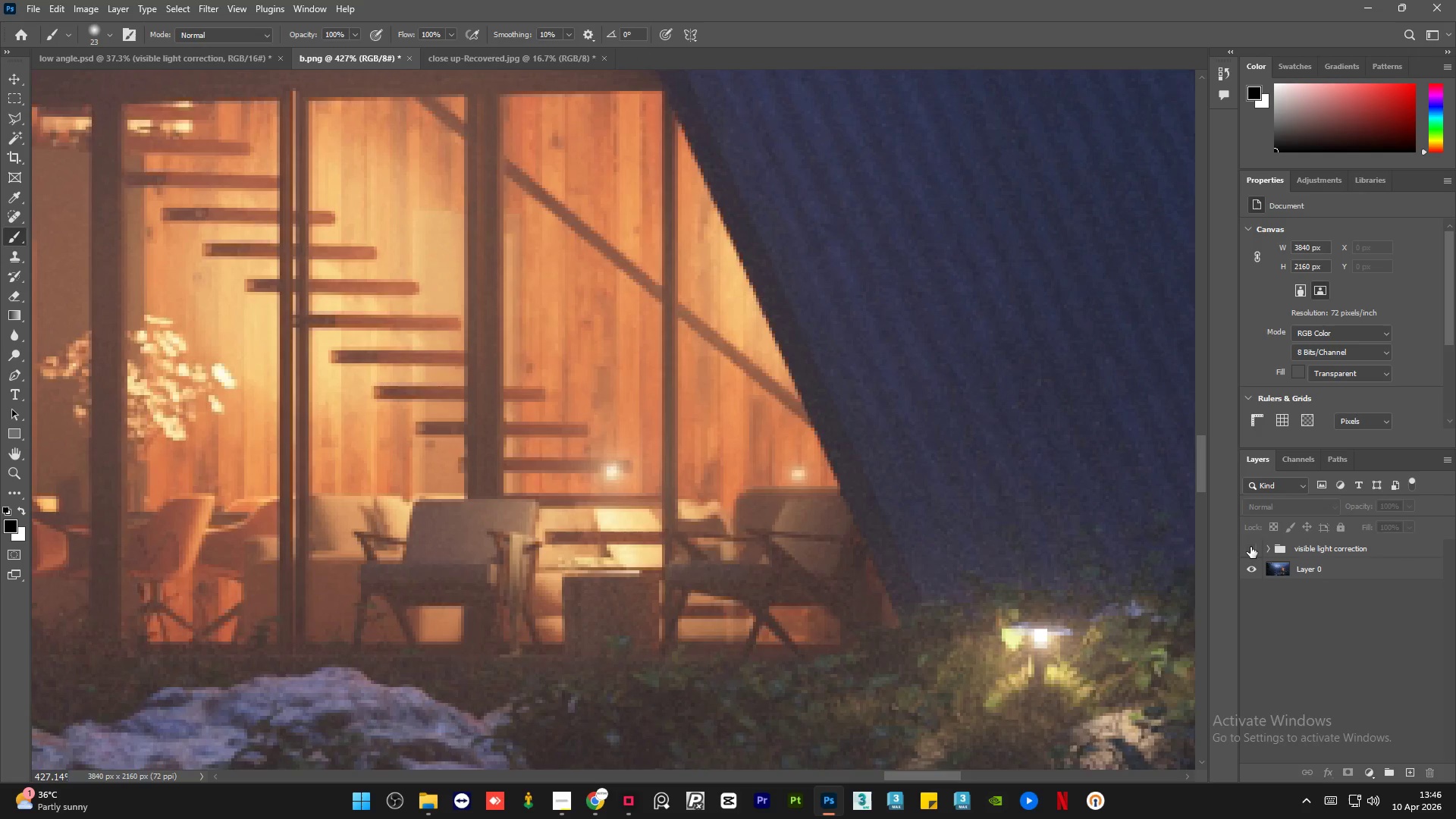 
double_click([1250, 547])
 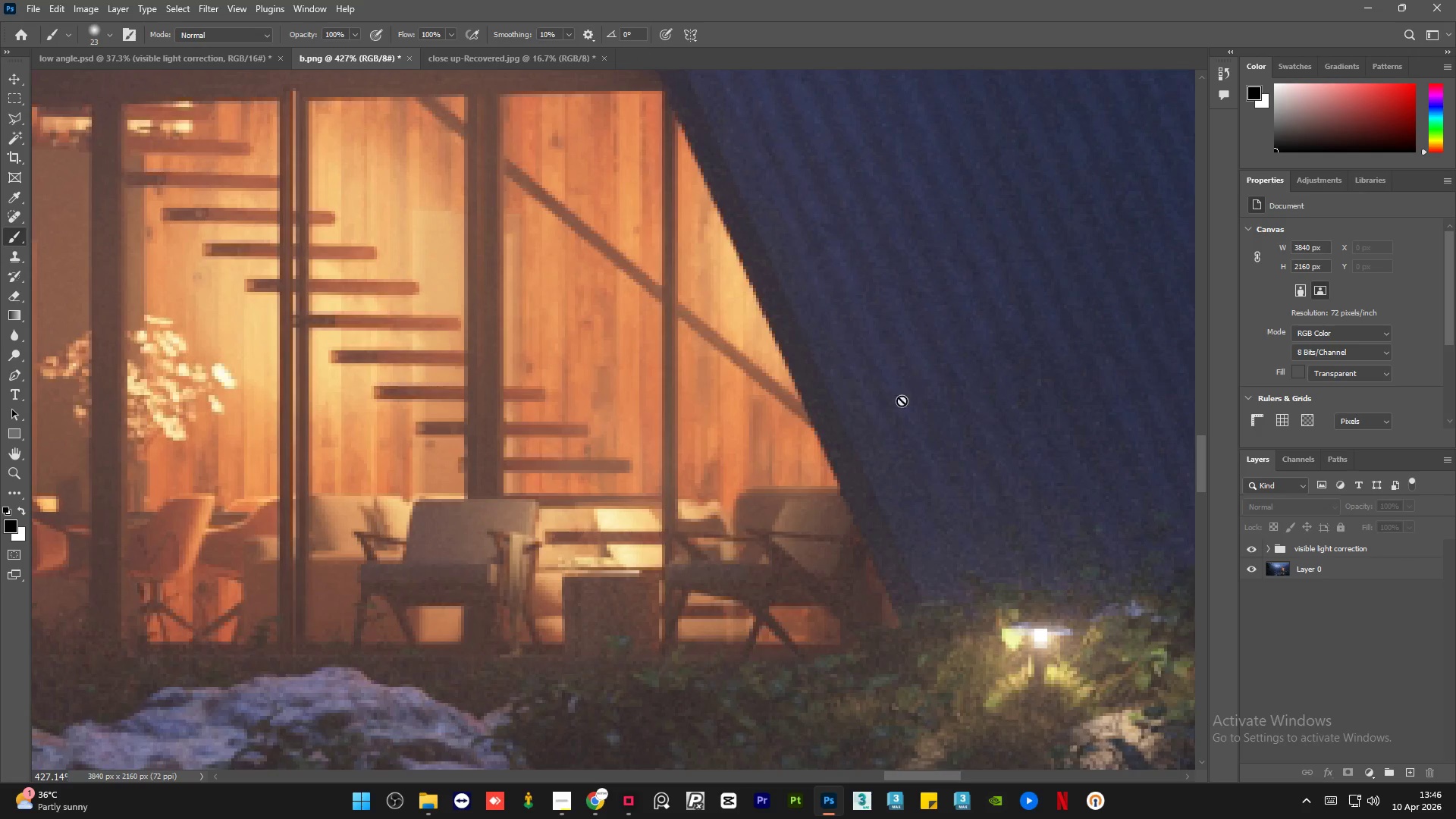 
hold_key(key=AltLeft, duration=1.2)
scroll: coordinate [582, 391], scroll_direction: down, amount: 10.0
 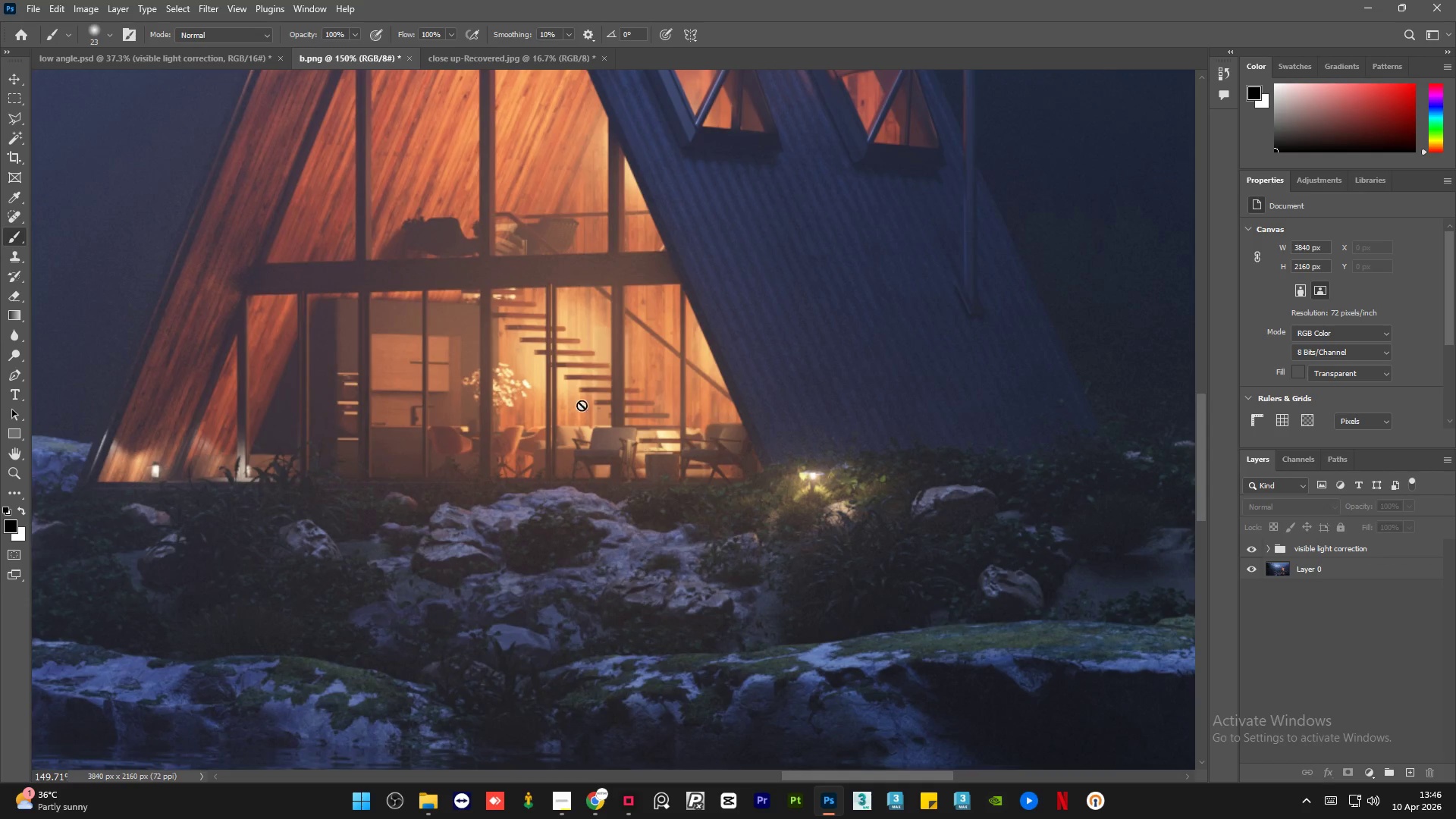 
hold_key(key=AltLeft, duration=1.45)
scroll: coordinate [699, 416], scroll_direction: down, amount: 9.0
 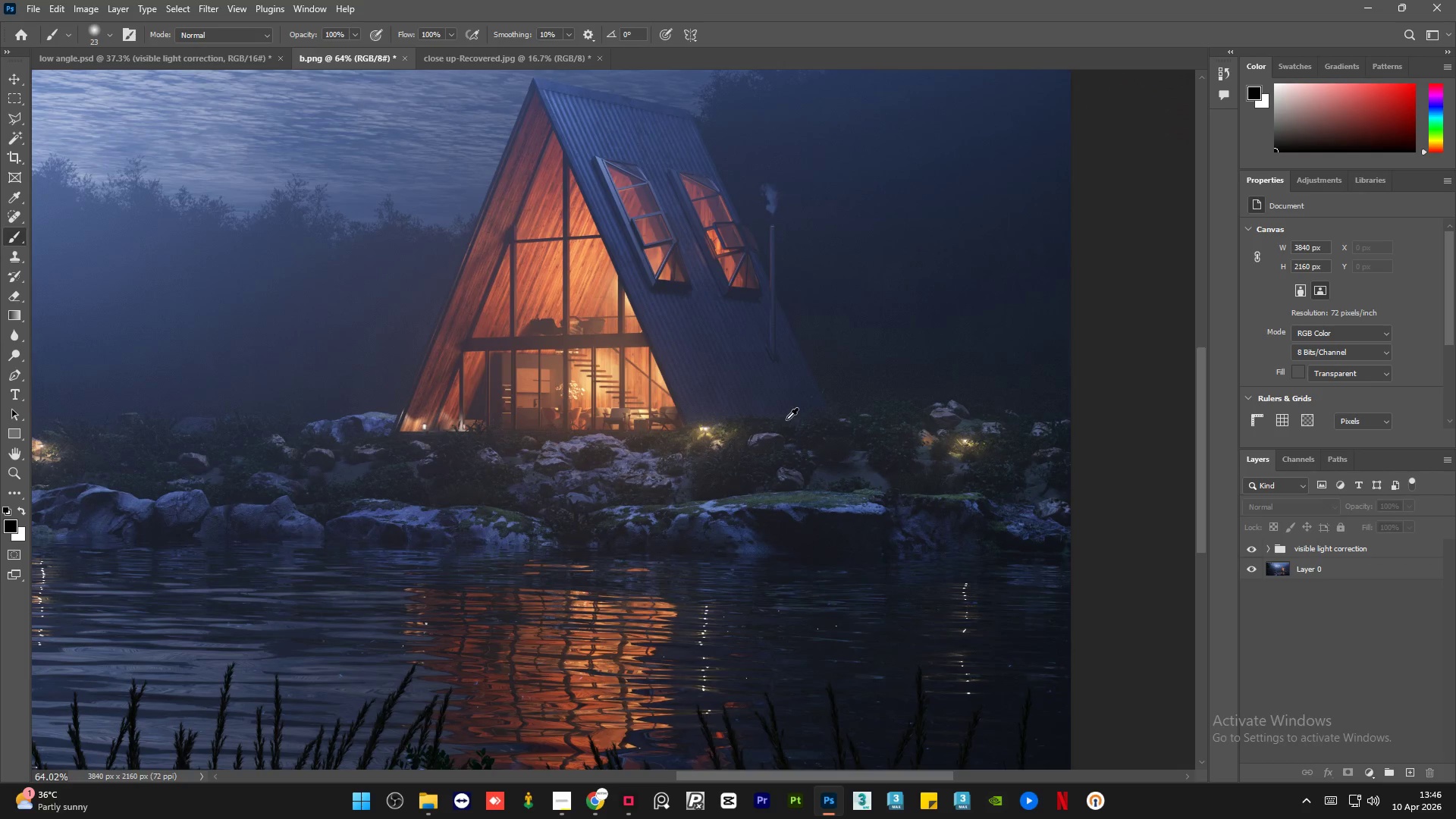 
hold_key(key=AltLeft, duration=1.52)
hold_key(key=AltLeft, duration=0.61)
scroll: coordinate [576, 442], scroll_direction: down, amount: 6.0
 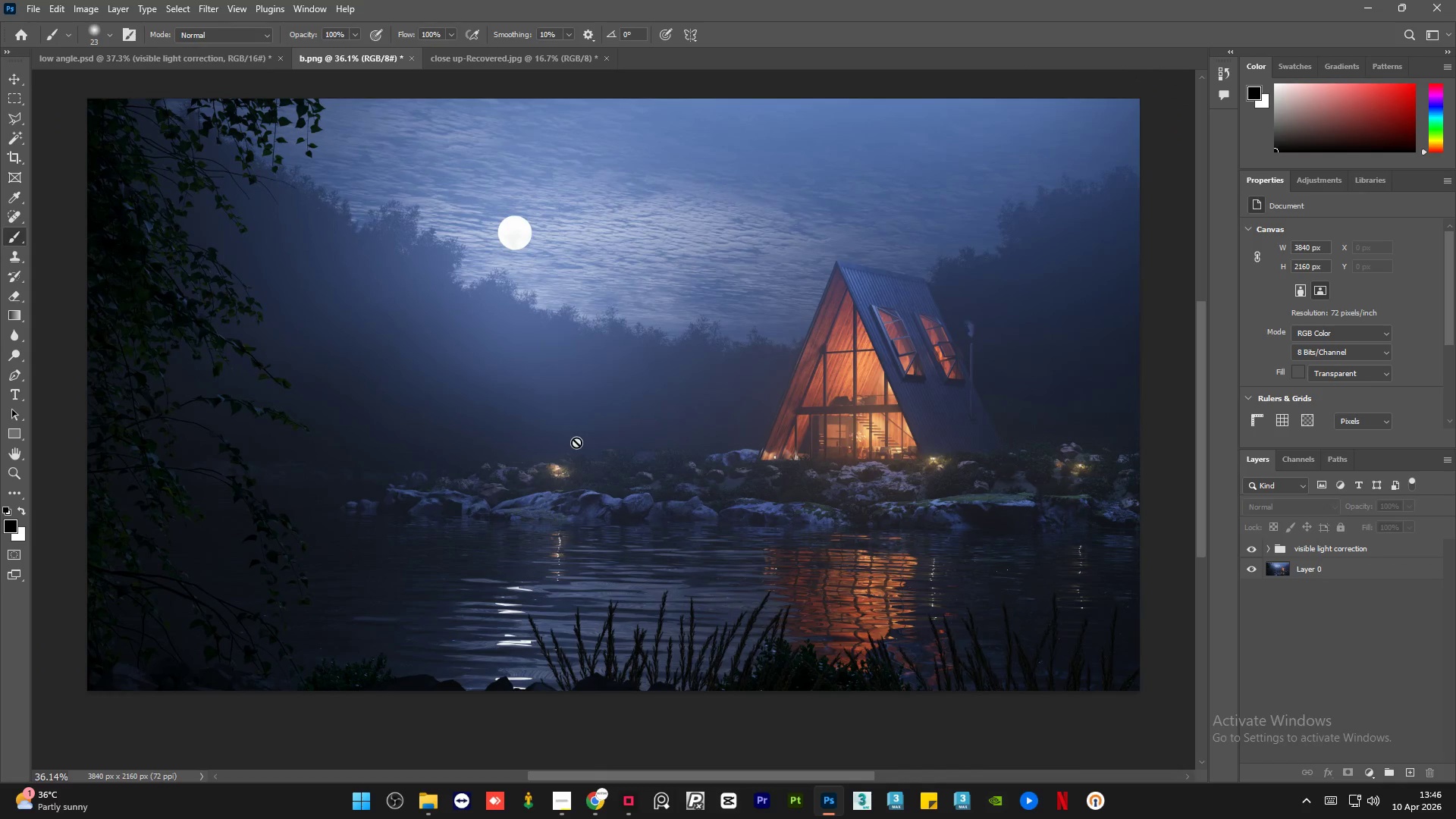 
left_click([1250, 548])
 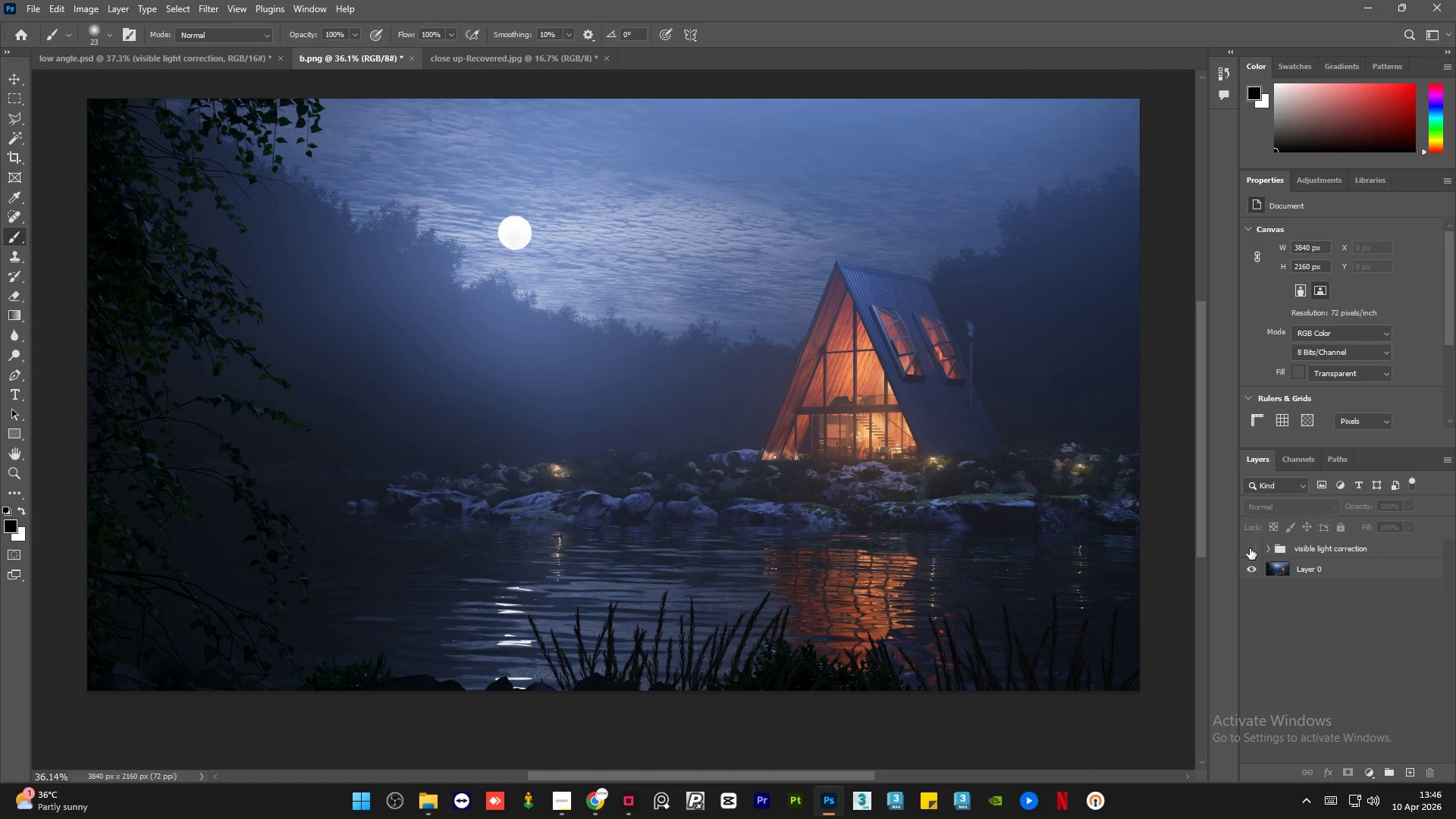 
left_click([1250, 548])
 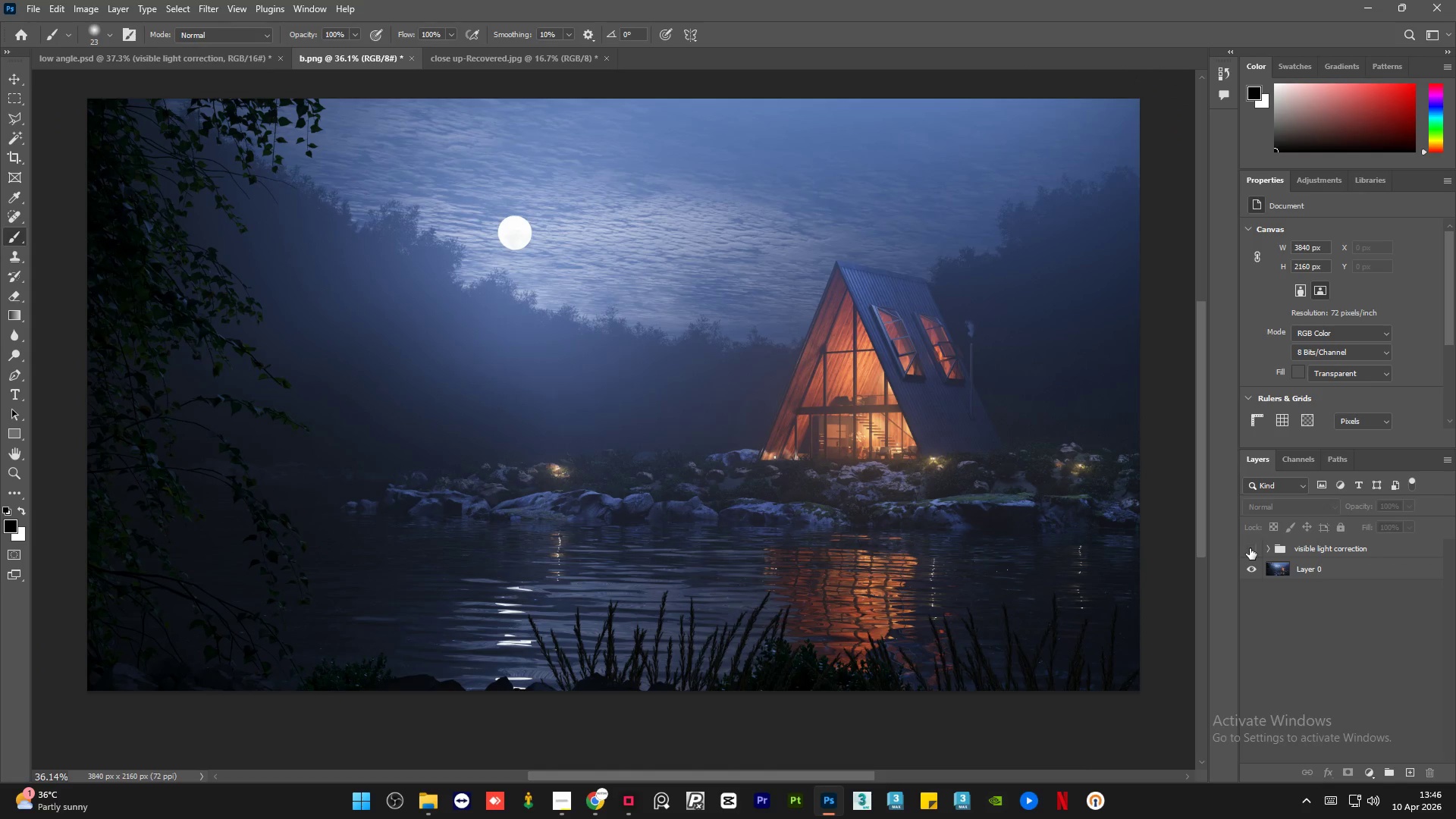 
double_click([1250, 548])
 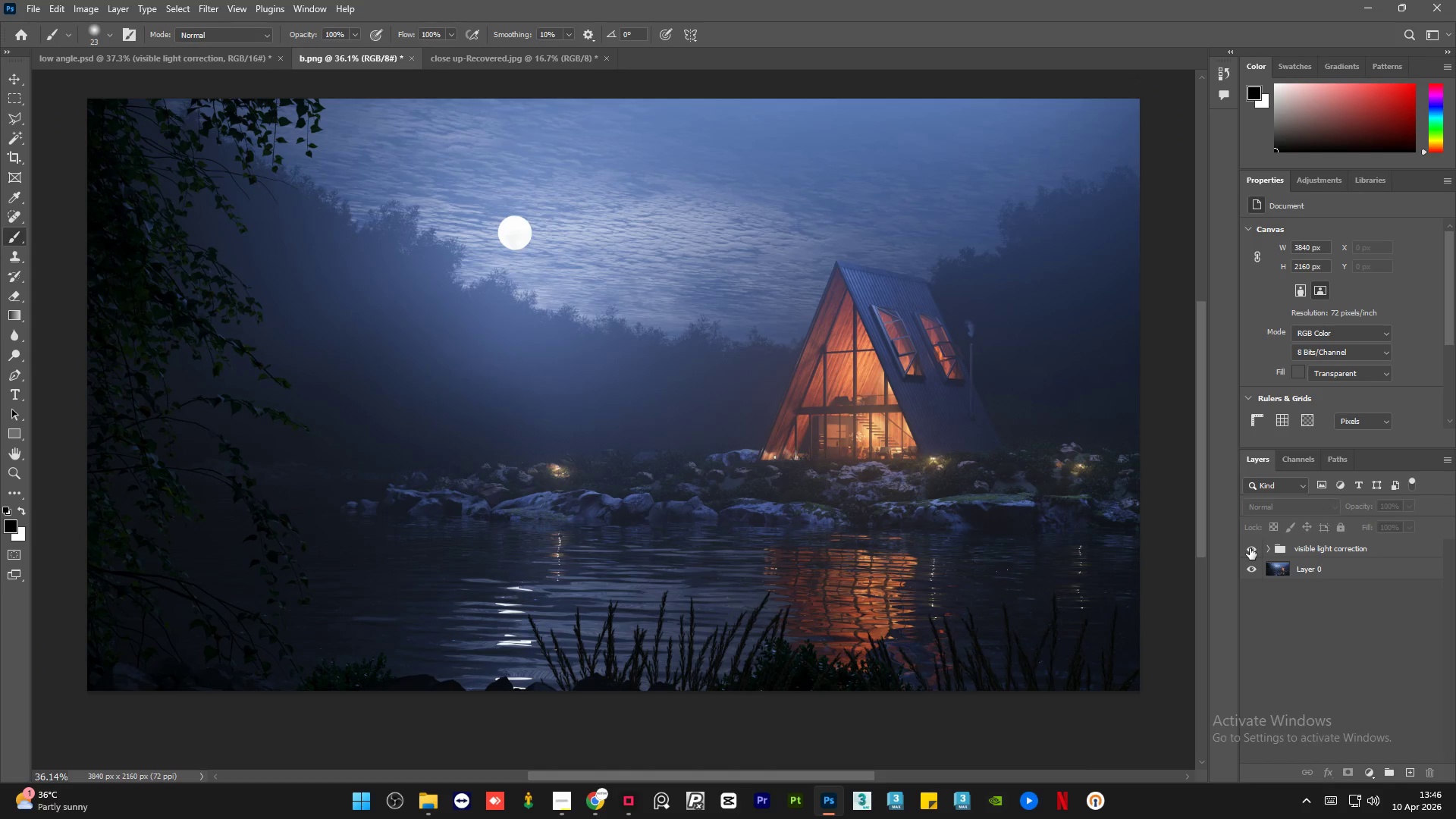 
triple_click([1250, 548])
 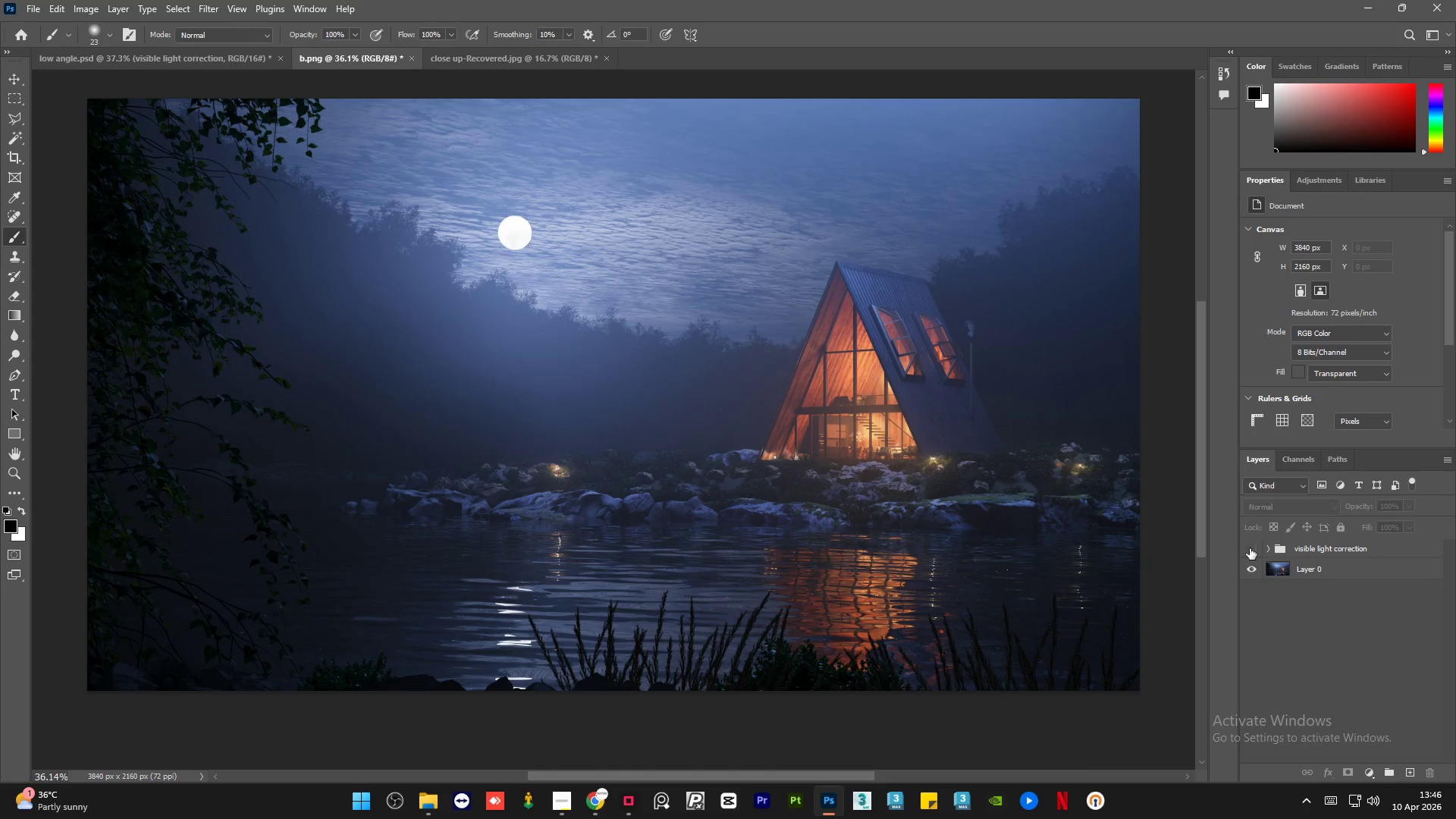 
triple_click([1250, 548])
 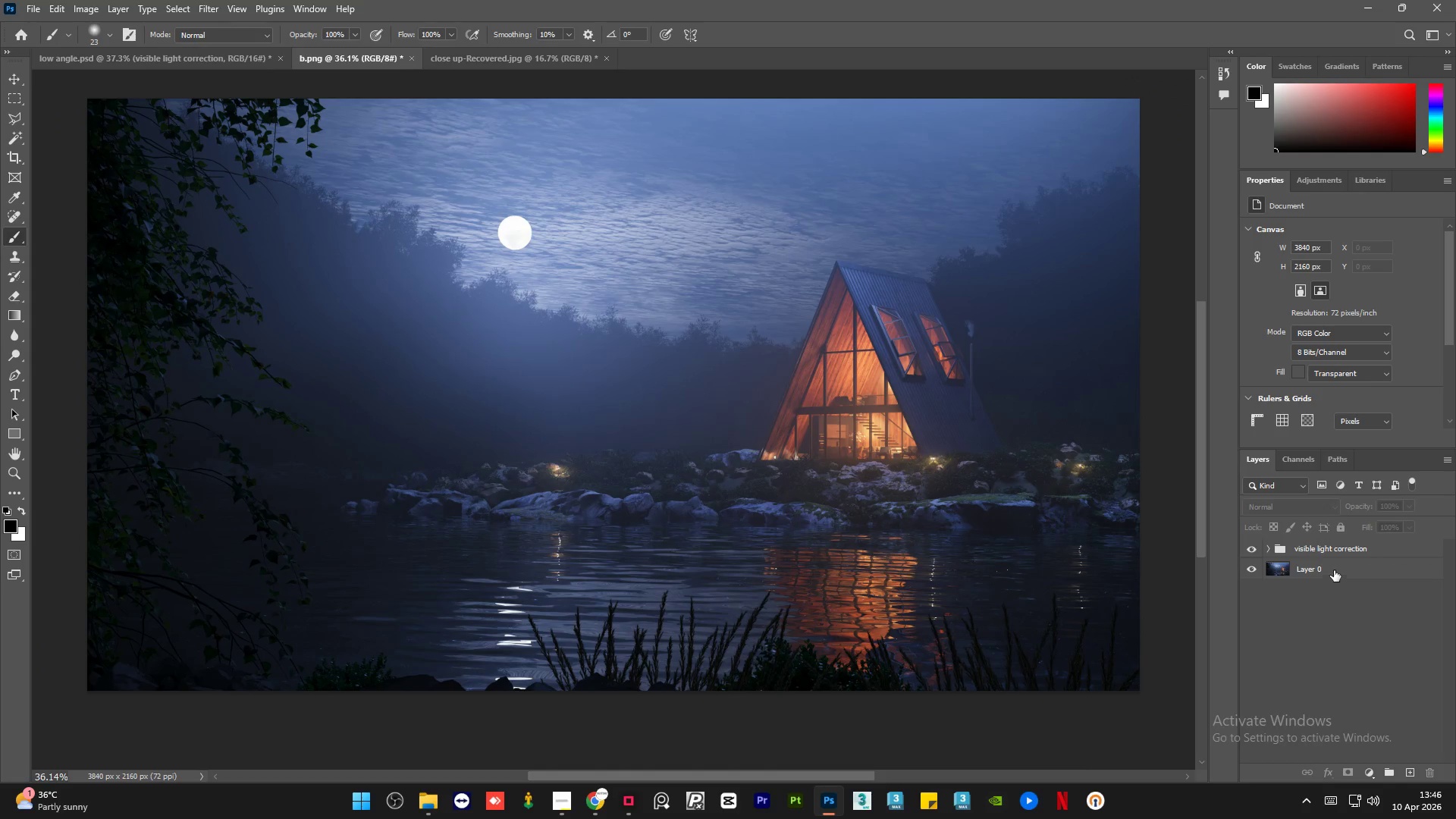 
left_click([1338, 566])
 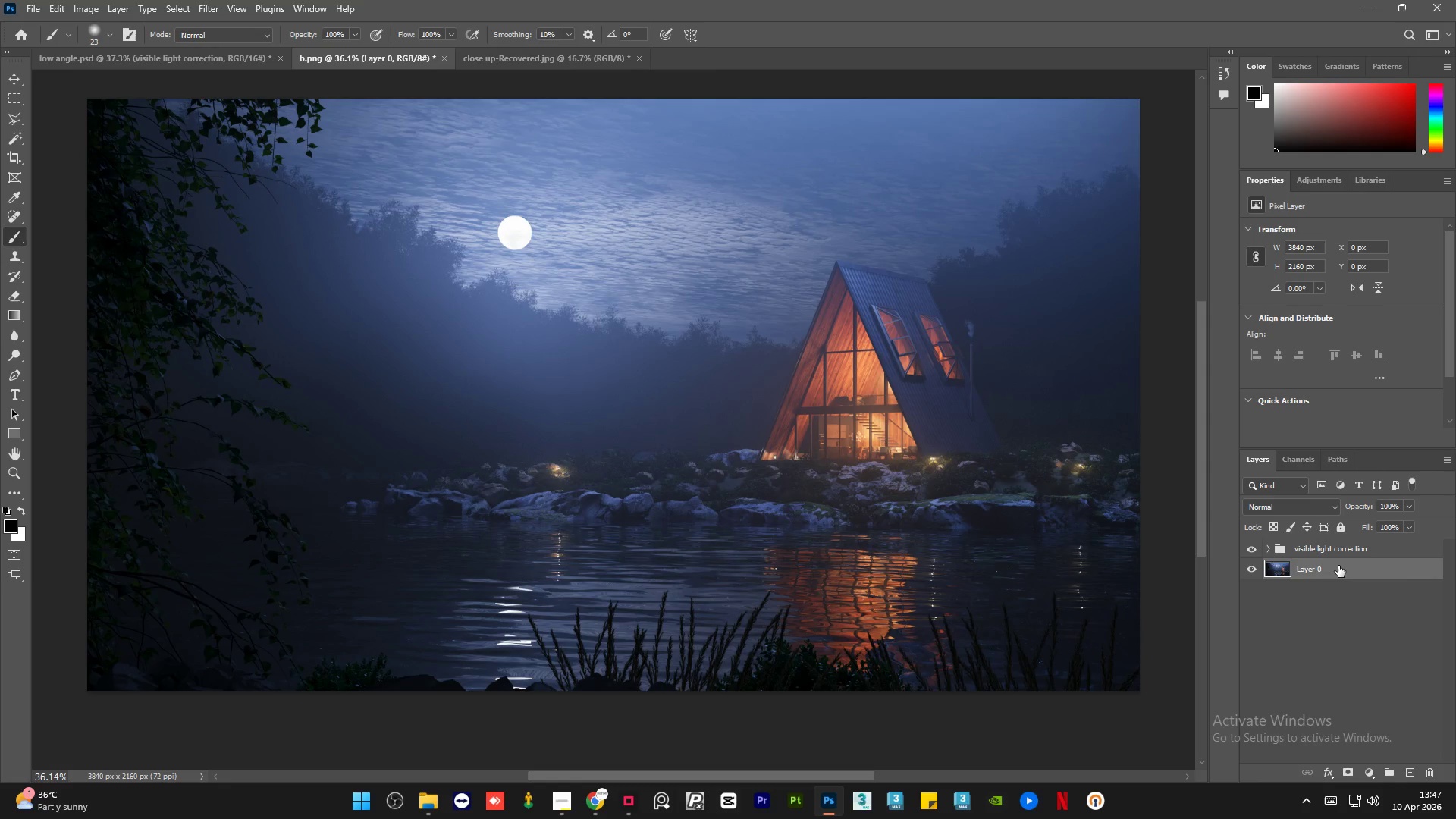 
wait(54.83)
 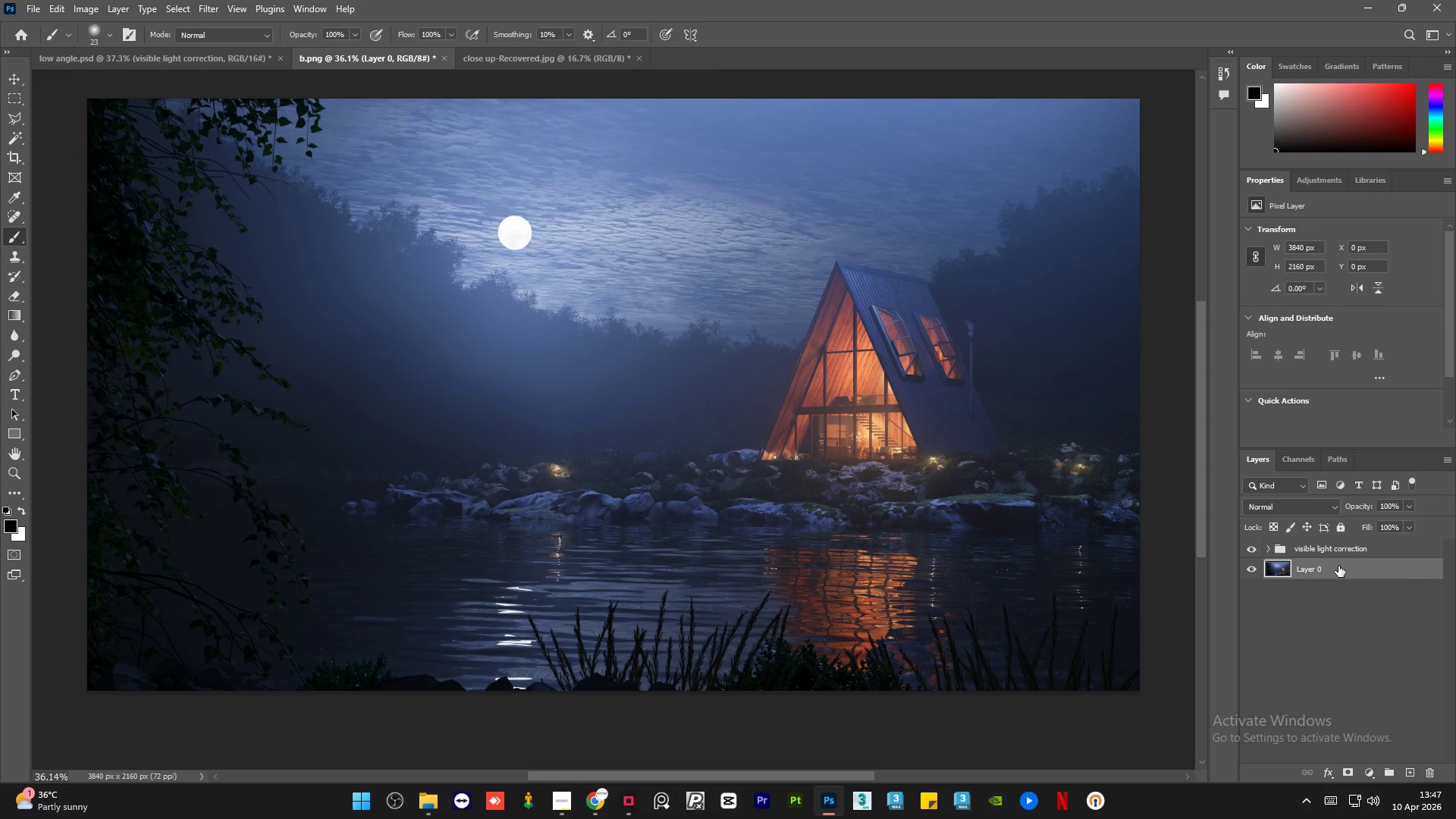 
scroll: coordinate [839, 588], scroll_direction: up, amount: 1.0
 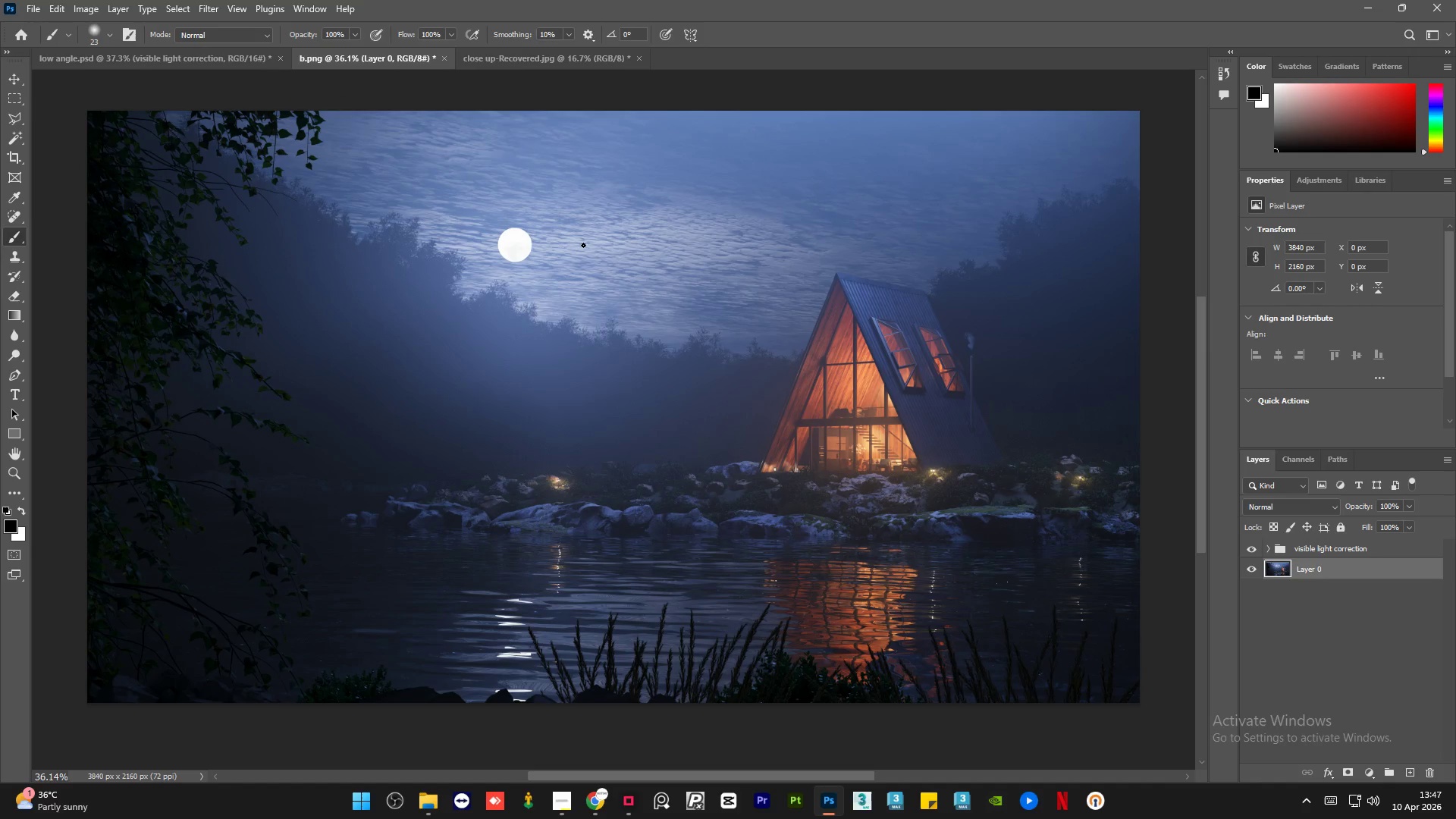 
hold_key(key=AltLeft, duration=1.19)
scroll: coordinate [463, 247], scroll_direction: up, amount: 19.0
 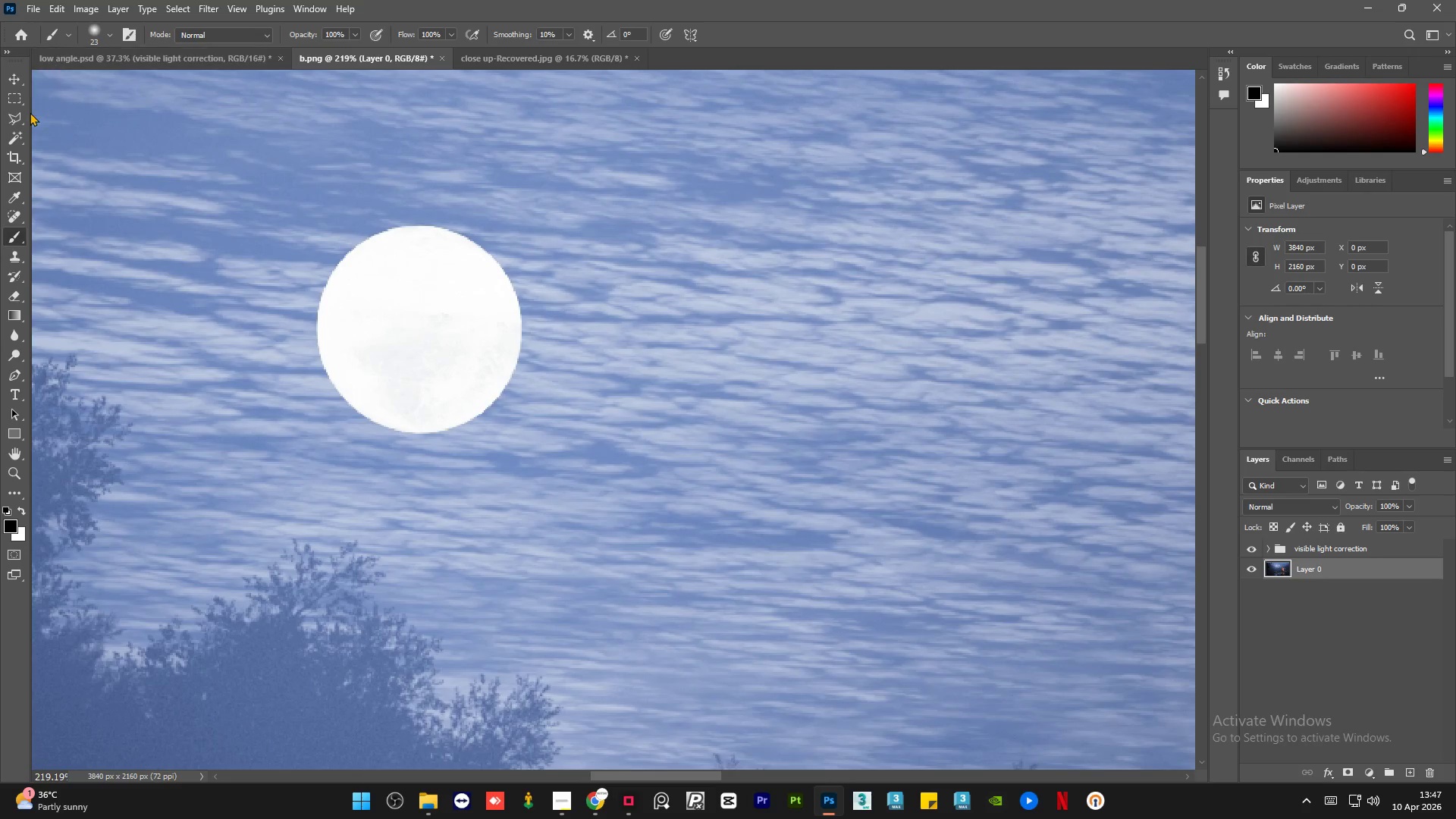 
left_click([17, 77])
 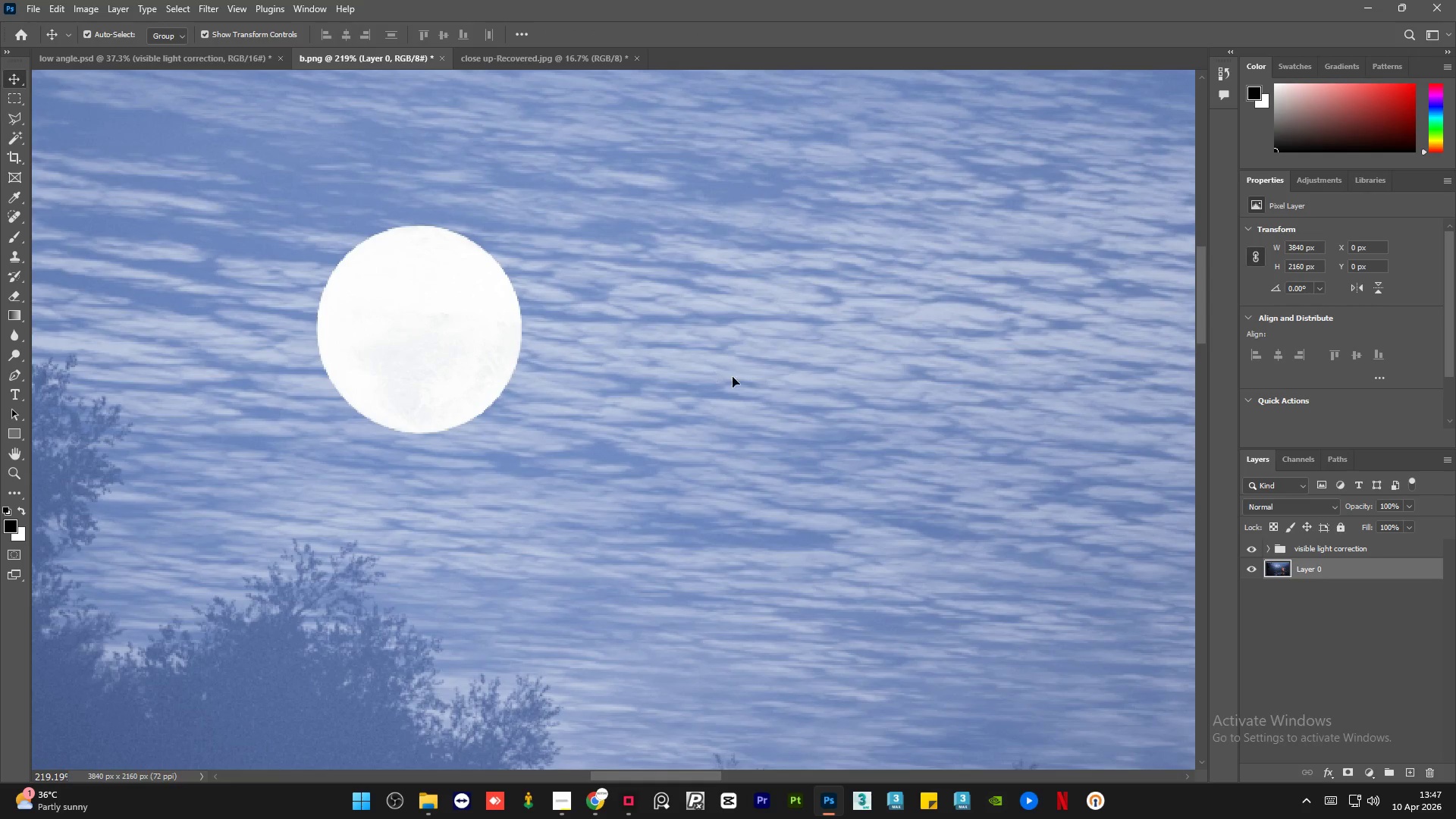 
hold_key(key=AltLeft, duration=1.5)
 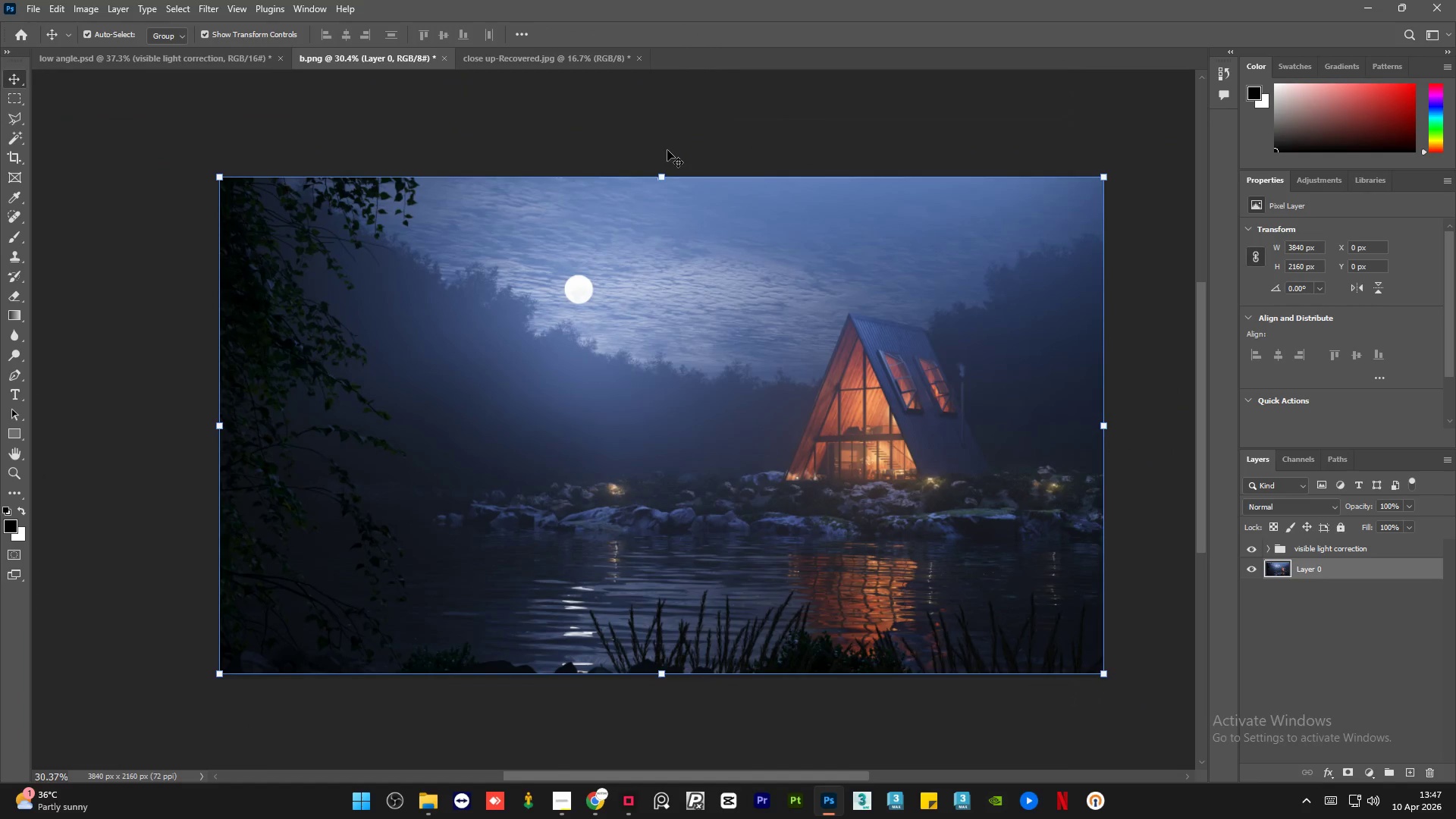 
key(Alt+AltLeft)
 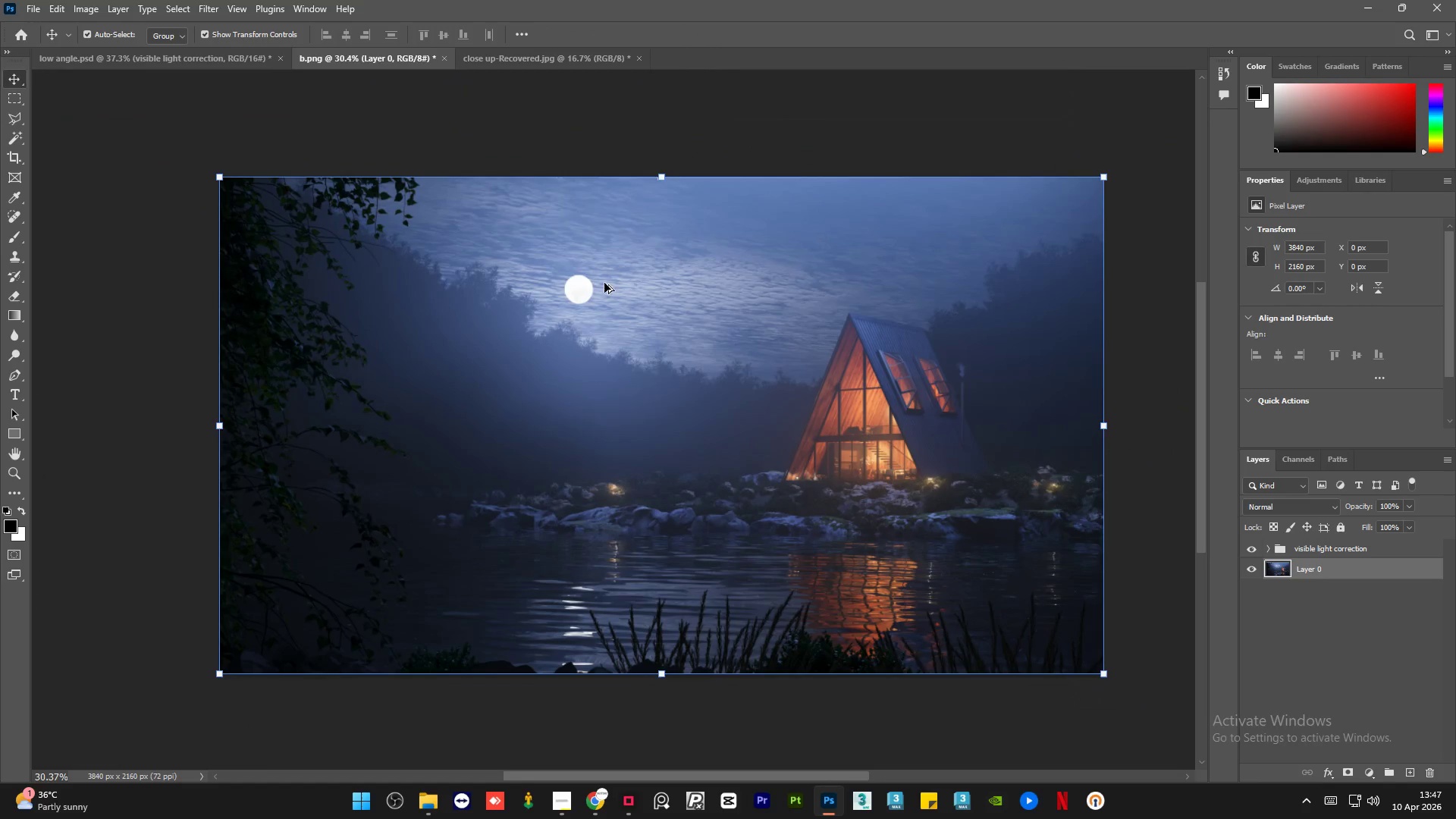 
key(Alt+AltLeft)
 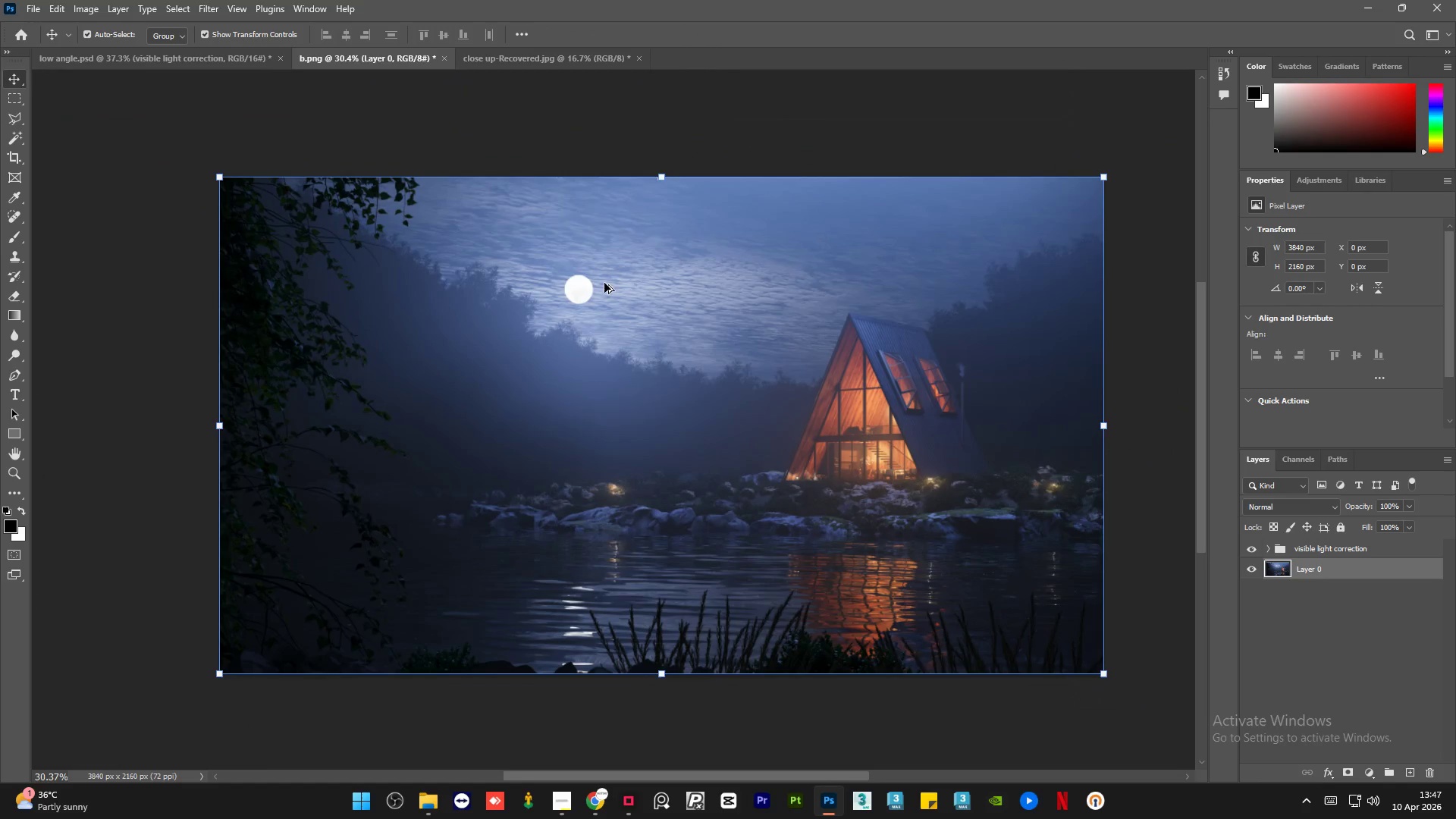 
key(Alt+AltLeft)
 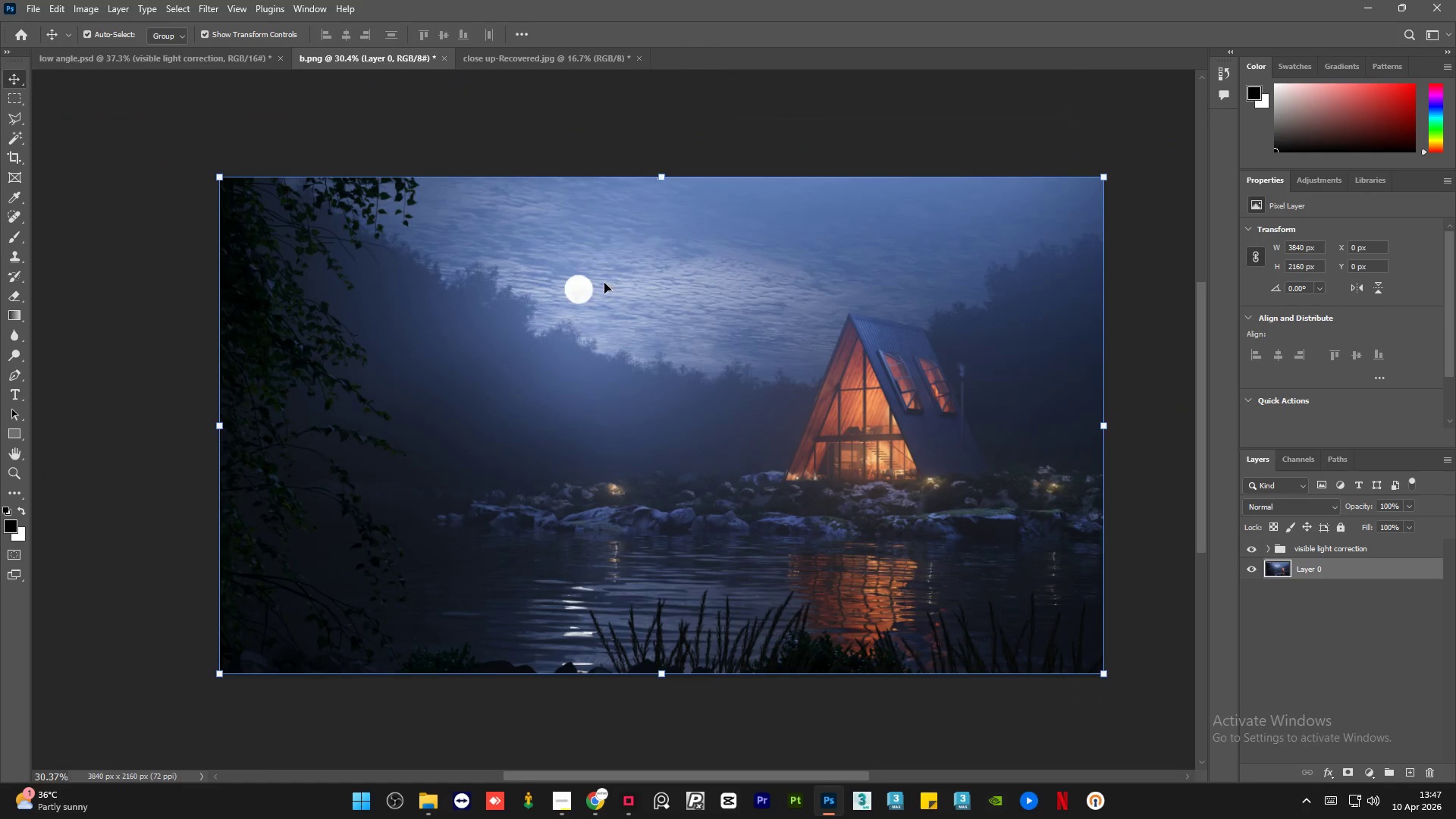 
key(Alt+AltLeft)
 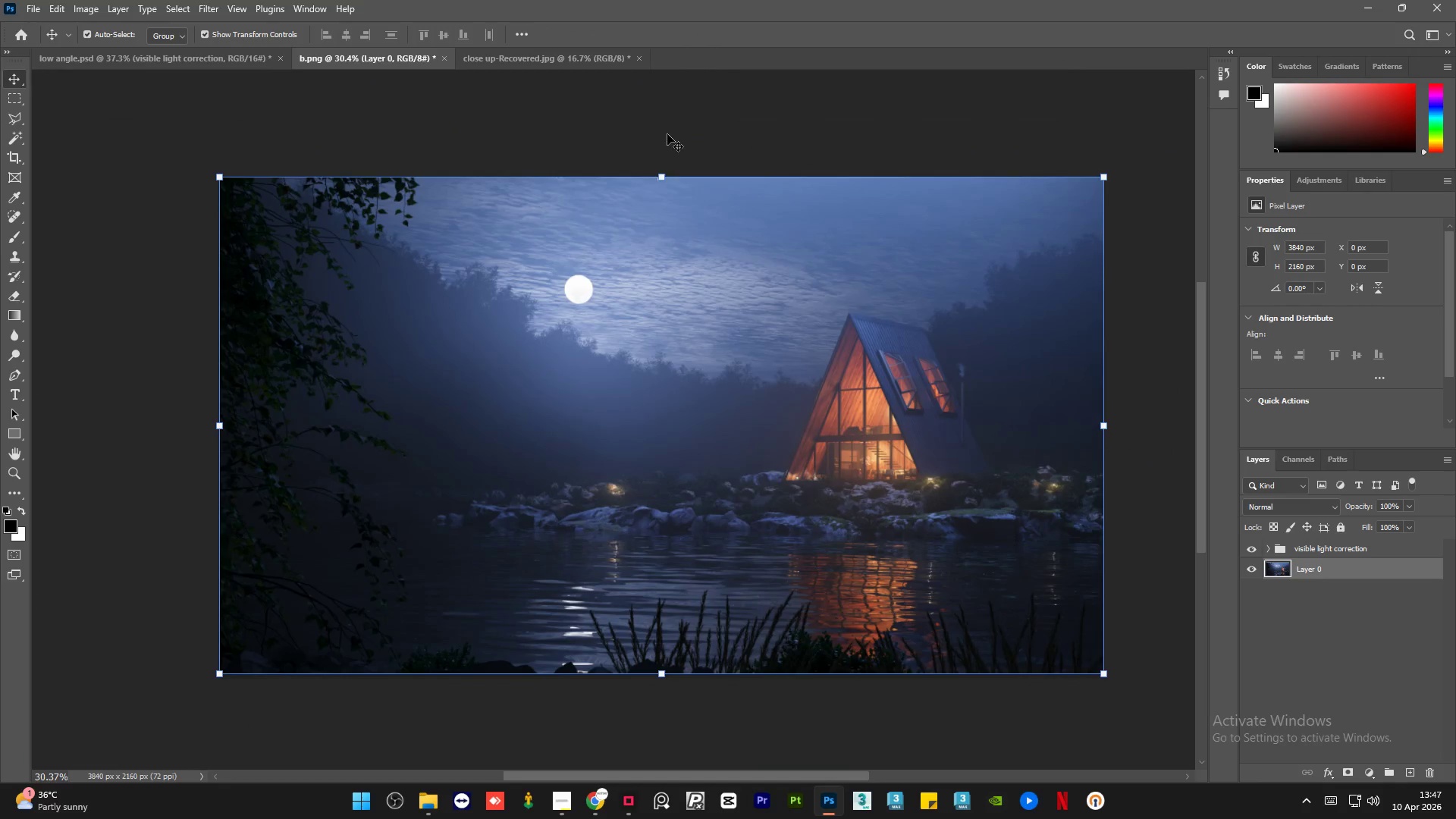 
scroll: coordinate [604, 283], scroll_direction: down, amount: 21.0
 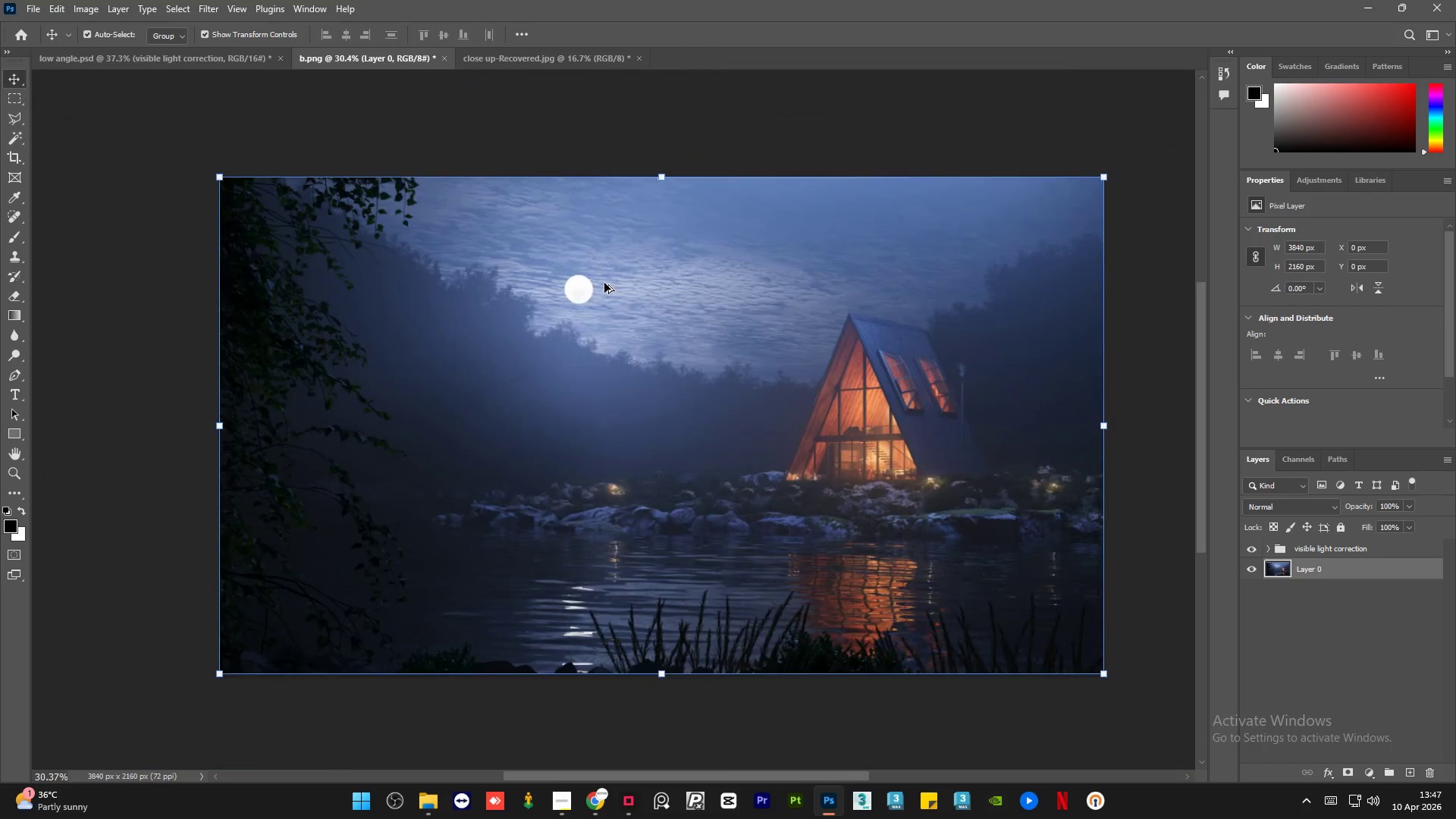 
left_click([667, 129])
 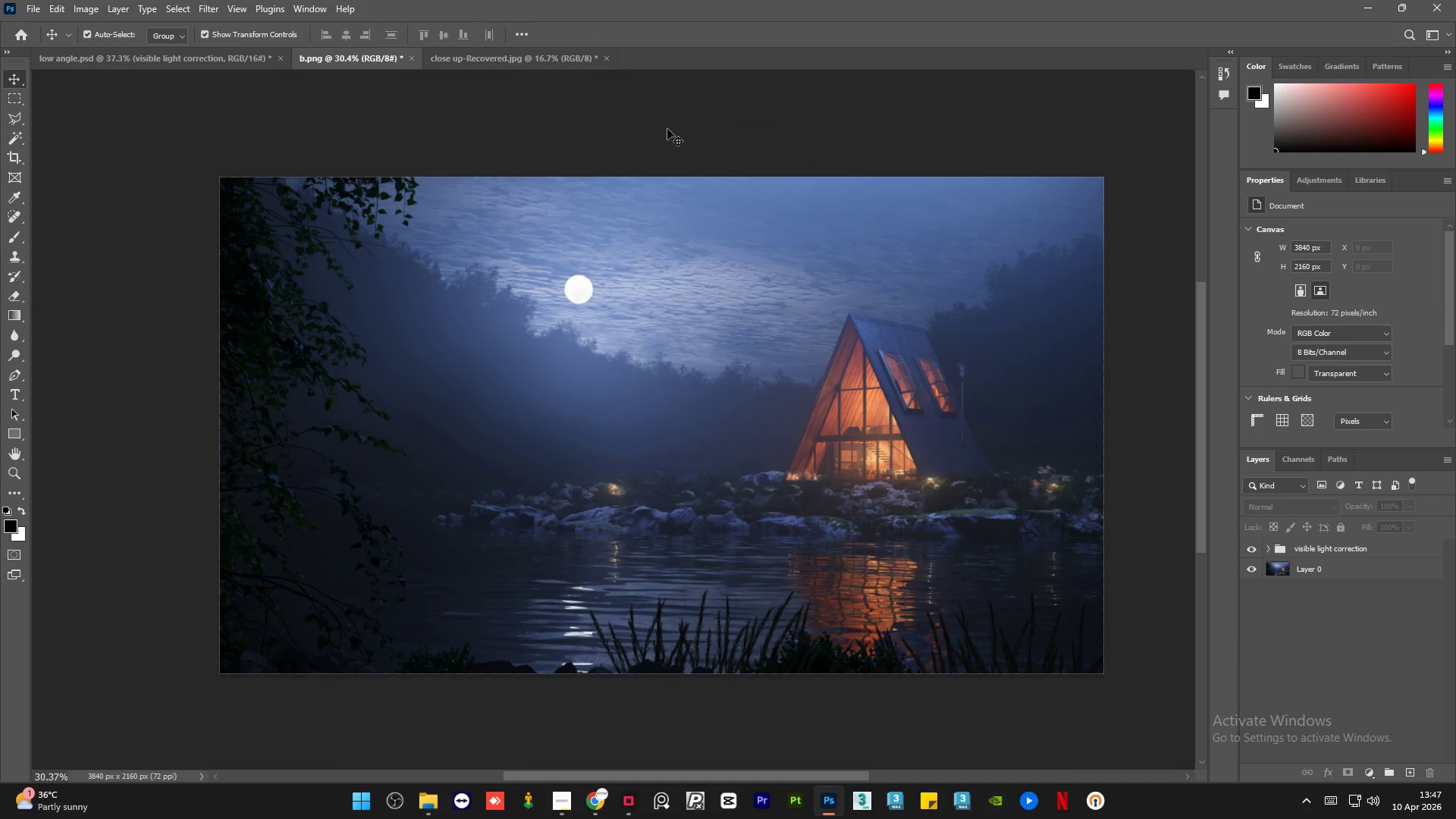 
hold_key(key=AltLeft, duration=1.39)
scroll: coordinate [927, 313], scroll_direction: up, amount: 21.0
 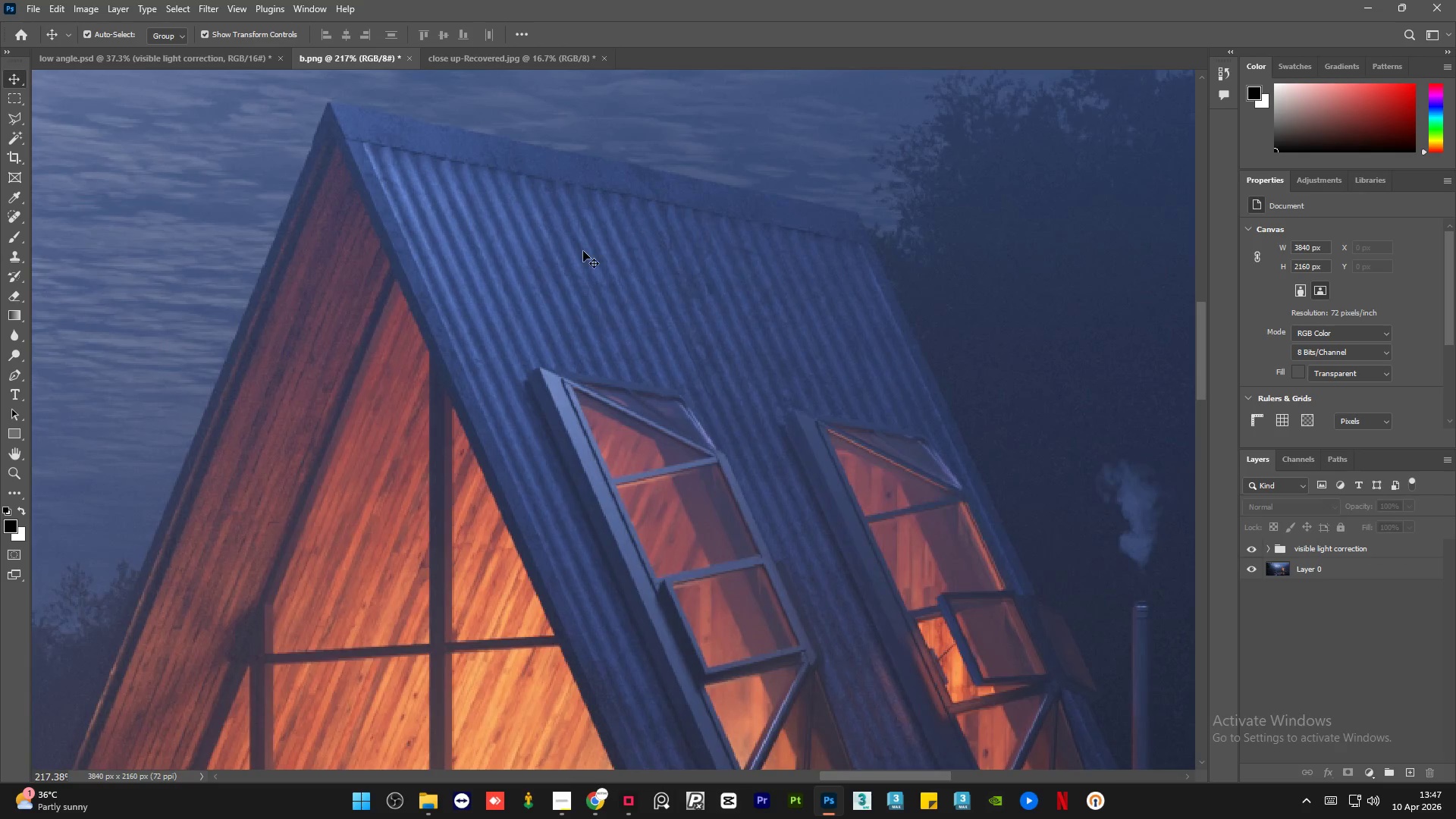 
hold_key(key=AltLeft, duration=1.5)
scroll: coordinate [583, 251], scroll_direction: up, amount: 5.0
 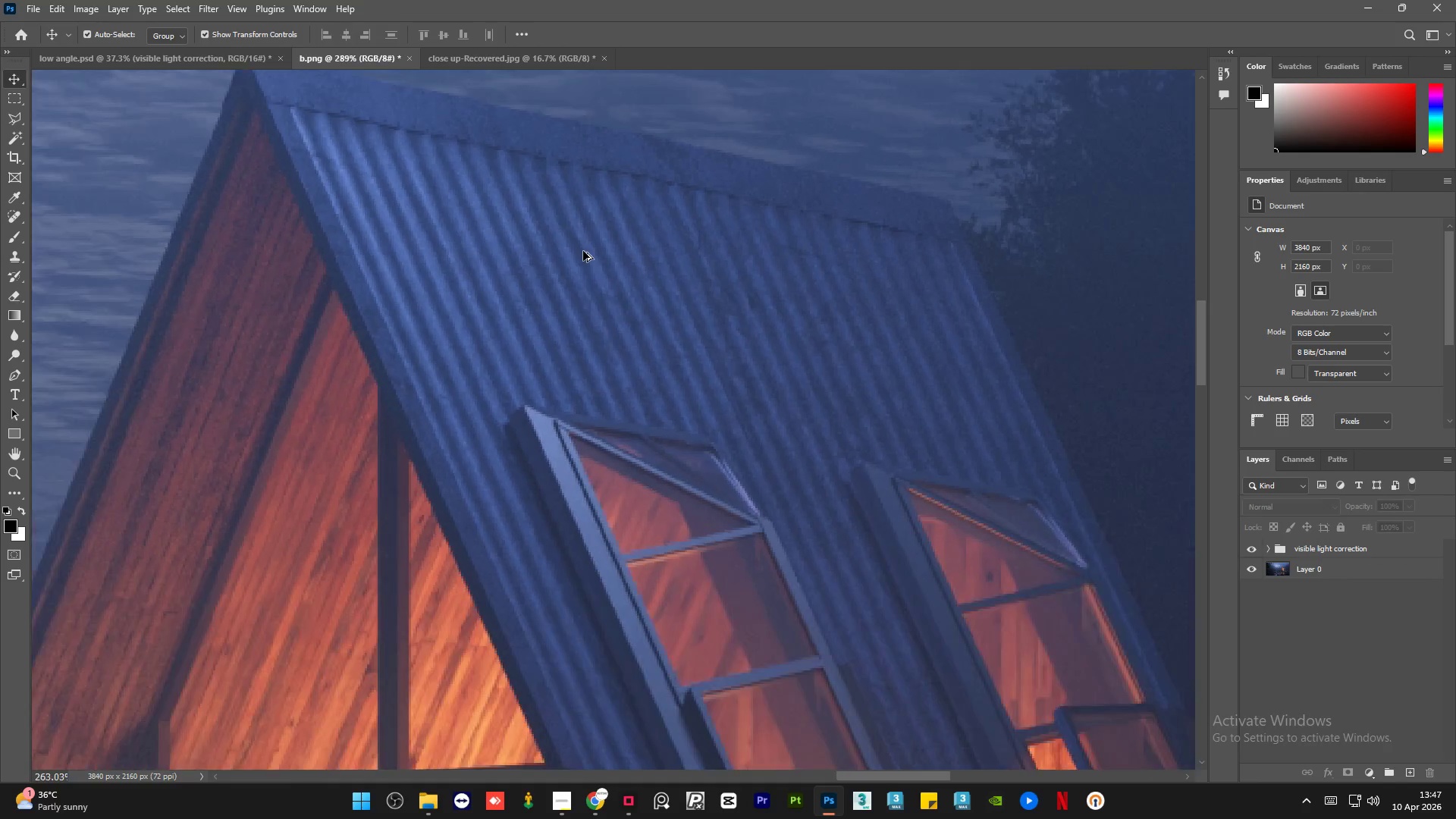 
hold_key(key=AltLeft, duration=1.52)
scroll: coordinate [765, 556], scroll_direction: down, amount: 8.0
 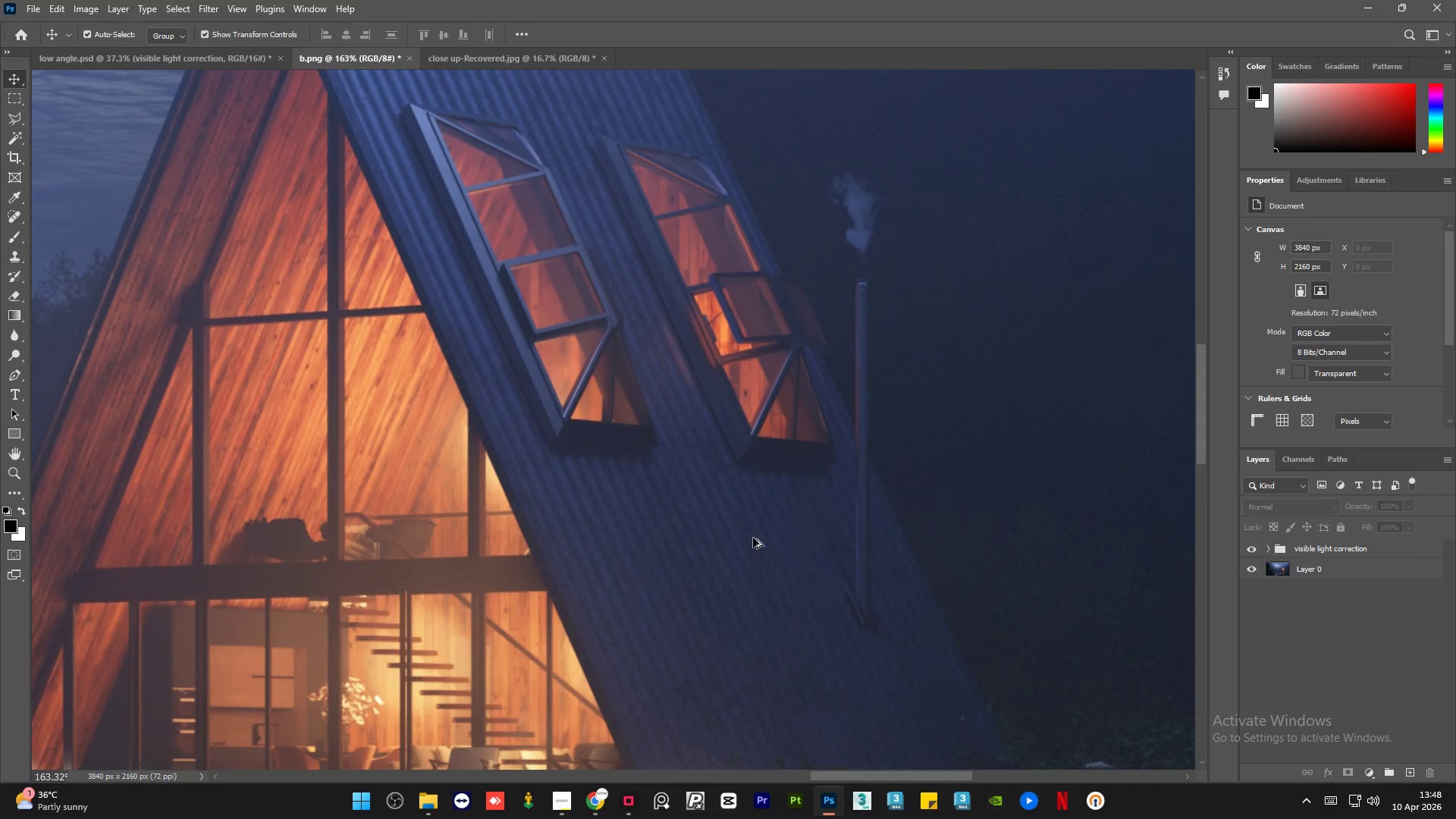 
hold_key(key=AltLeft, duration=1.52)
scroll: coordinate [799, 594], scroll_direction: up, amount: 1.0
 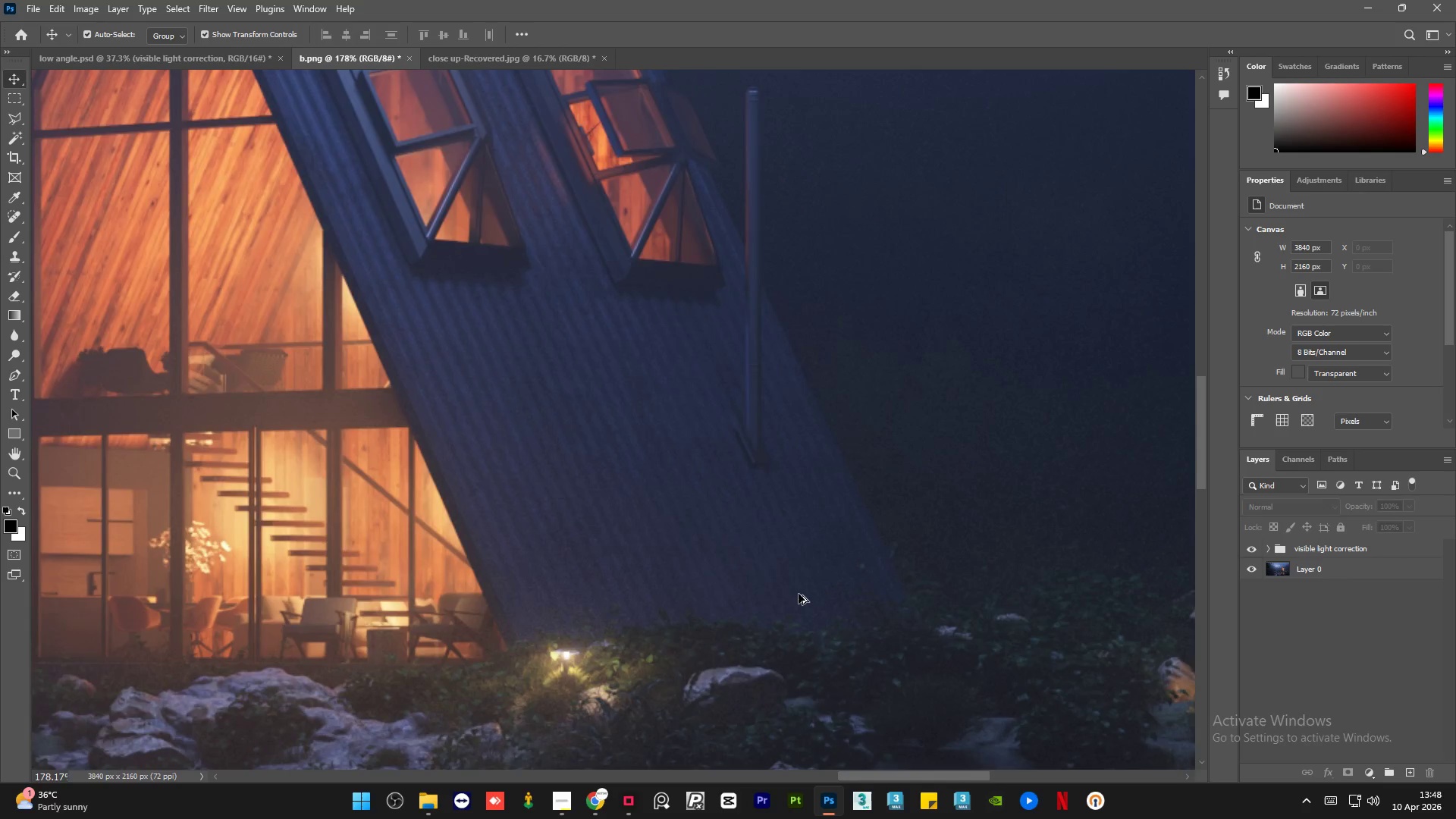 
hold_key(key=AltLeft, duration=0.48)
 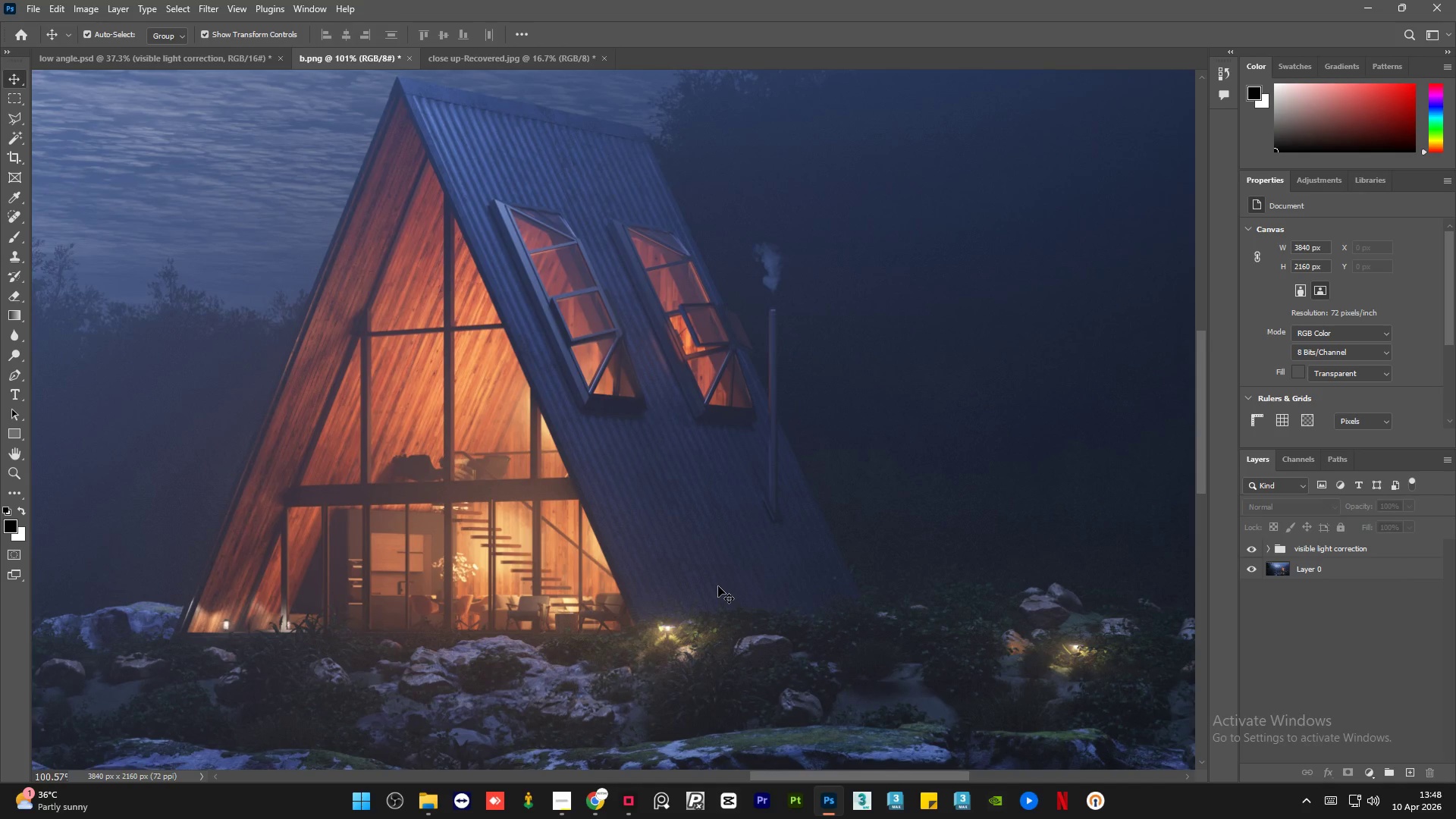 
scroll: coordinate [799, 594], scroll_direction: down, amount: 5.0
 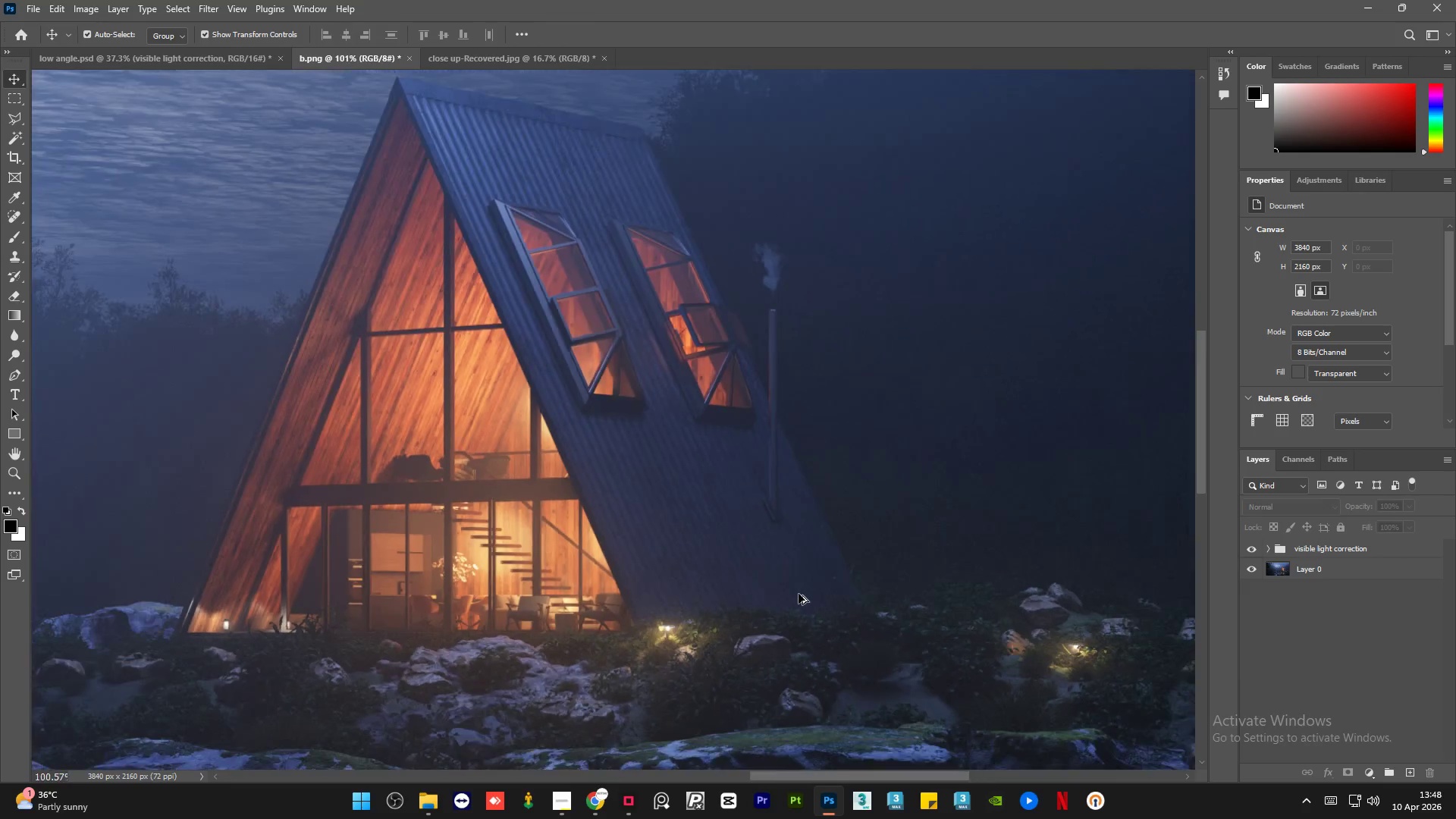 
hold_key(key=AltLeft, duration=1.5)
 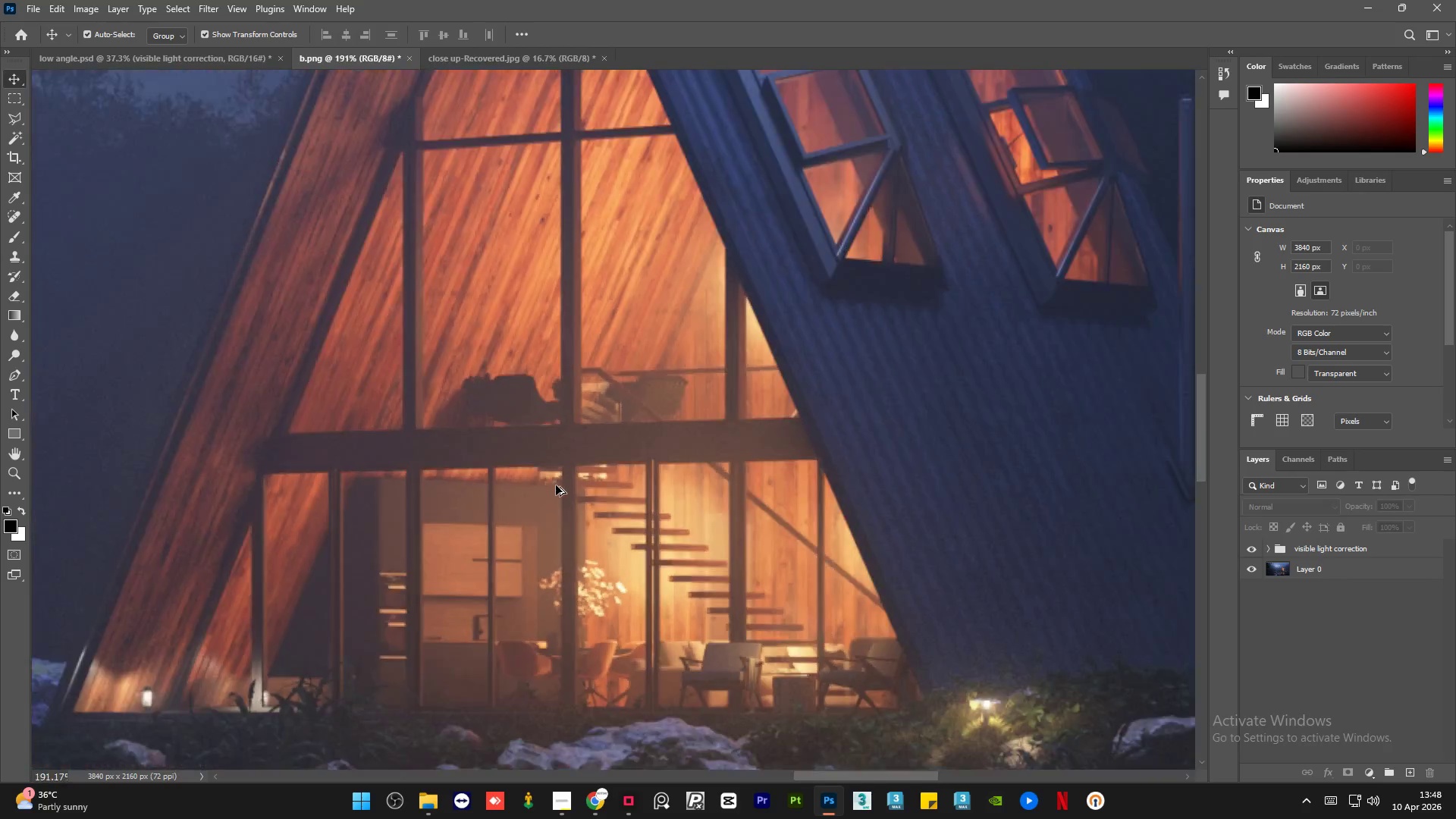 
hold_key(key=AltLeft, duration=1.11)
 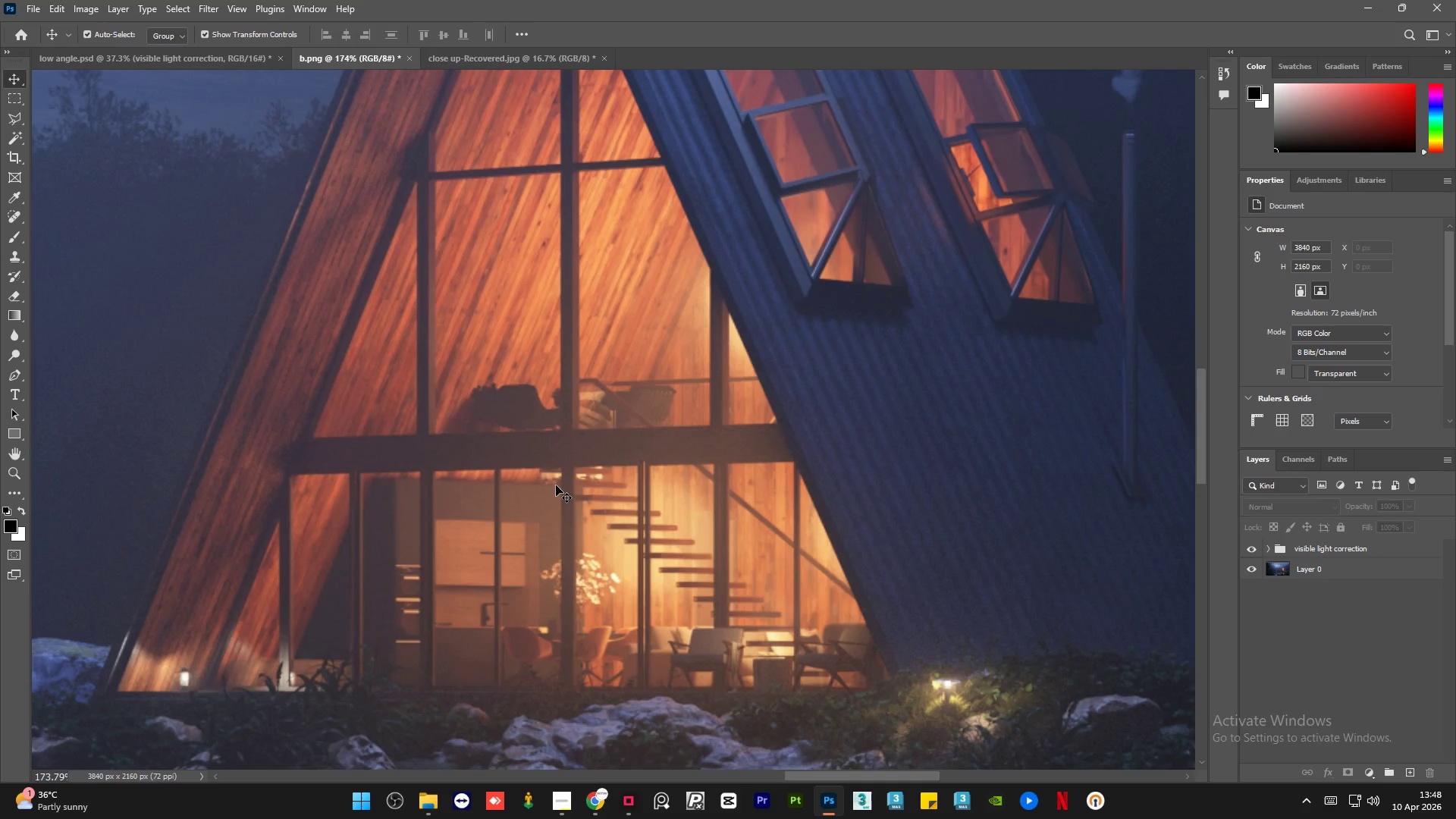 
scroll: coordinate [469, 538], scroll_direction: up, amount: 13.0
 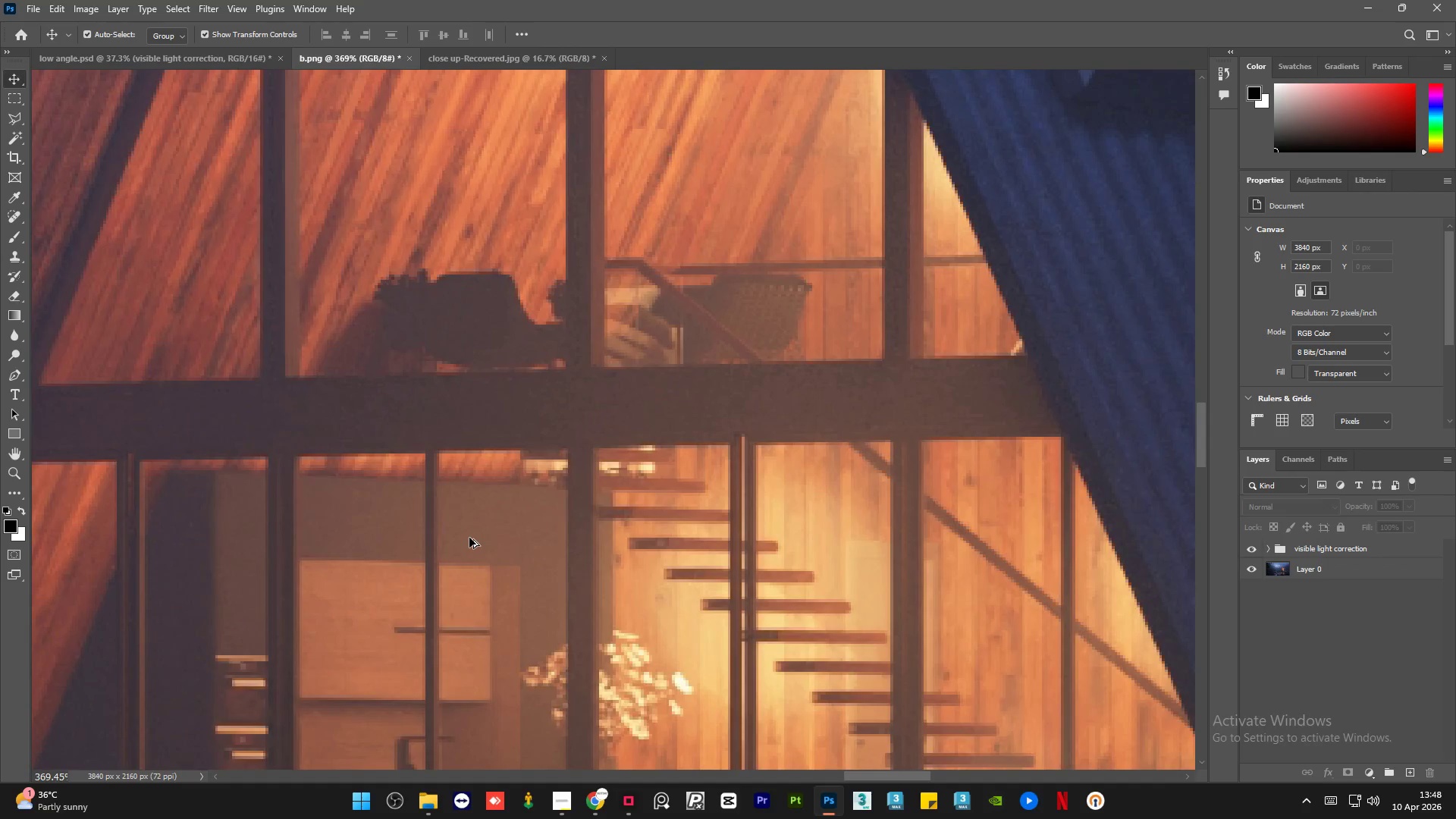 
scroll: coordinate [556, 485], scroll_direction: down, amount: 8.0
 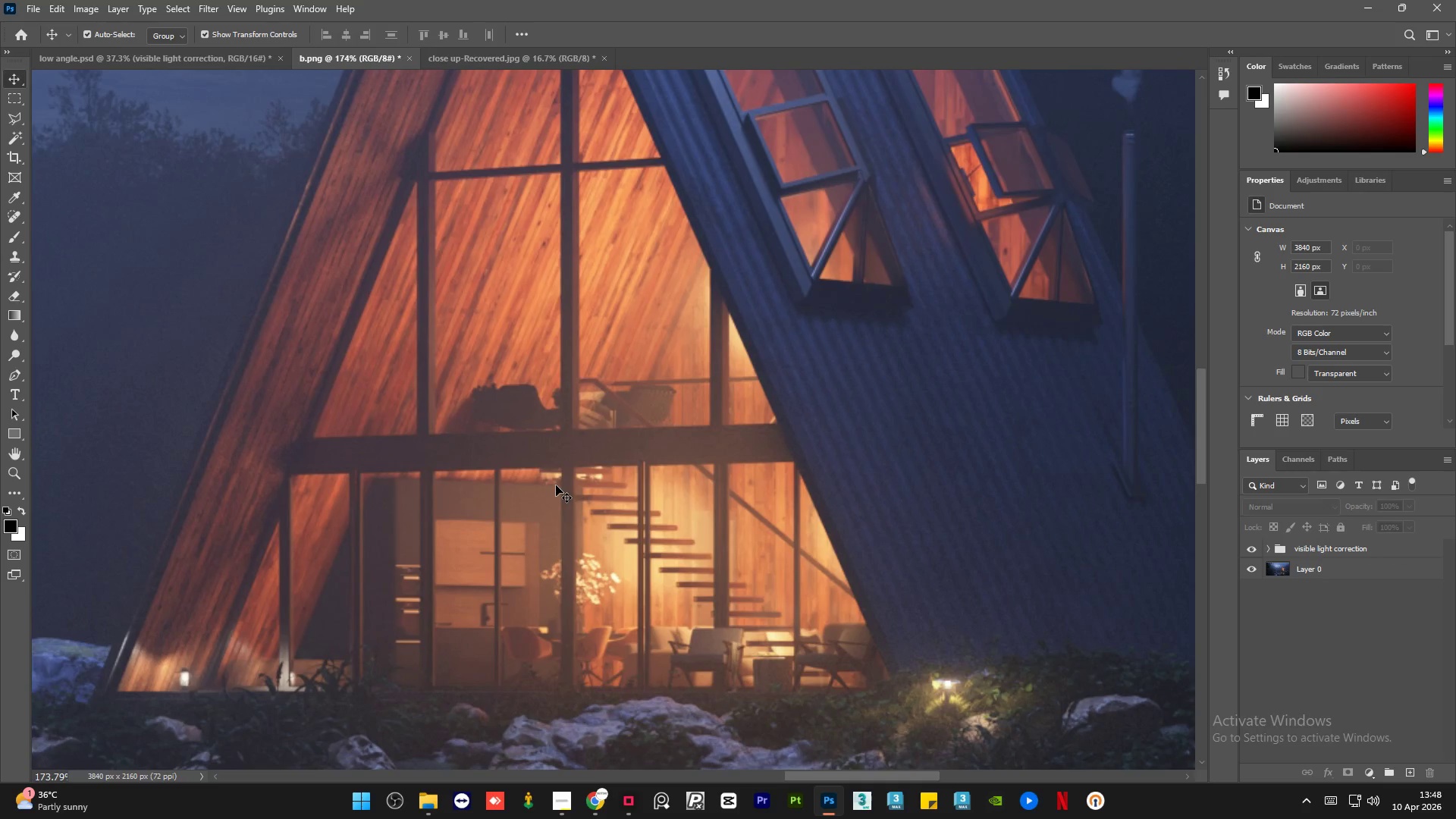 
hold_key(key=AltLeft, duration=0.62)
scroll: coordinate [739, 522], scroll_direction: down, amount: 3.0
 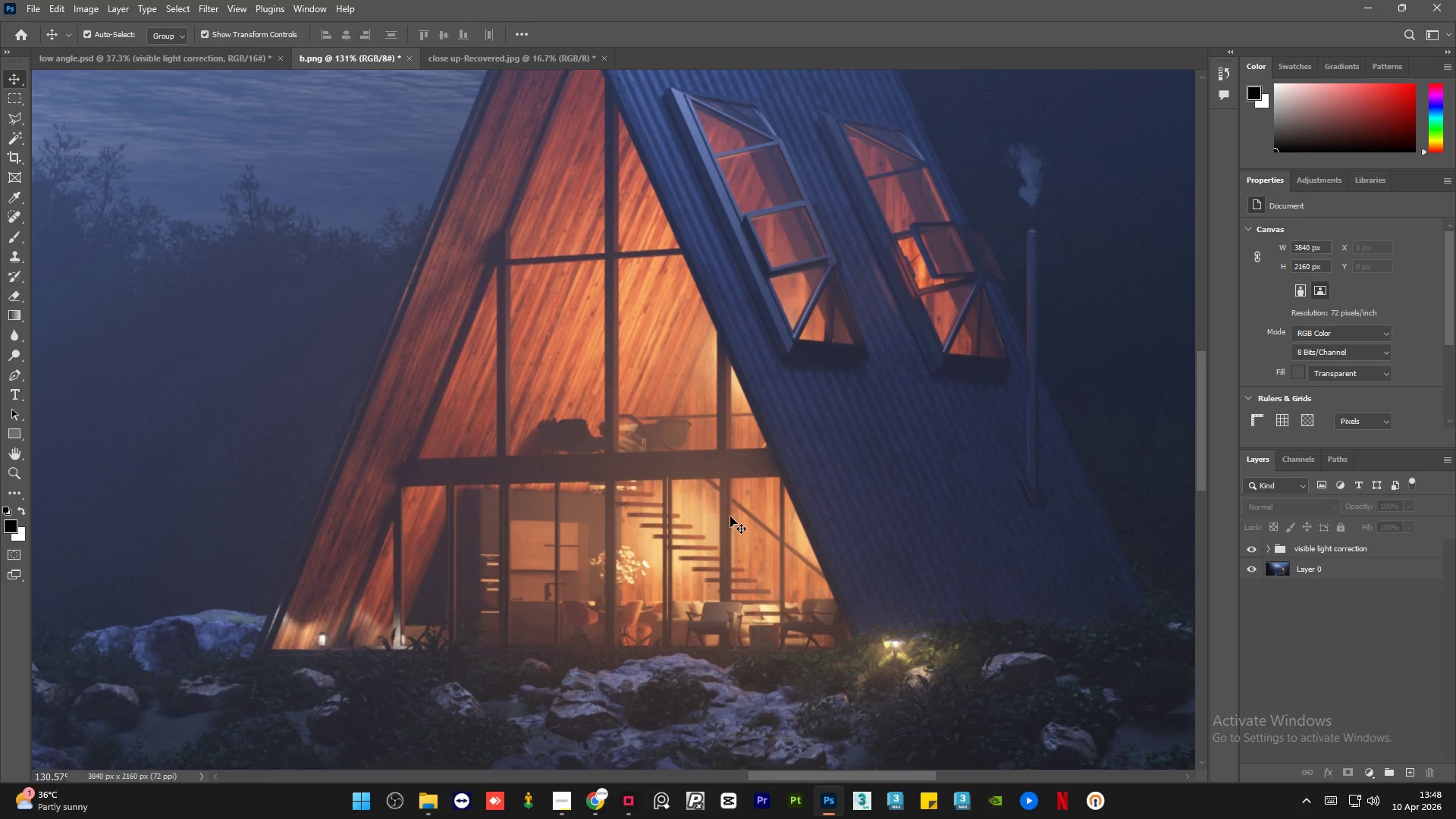 
hold_key(key=AltLeft, duration=0.86)
scroll: coordinate [591, 407], scroll_direction: up, amount: 9.0
 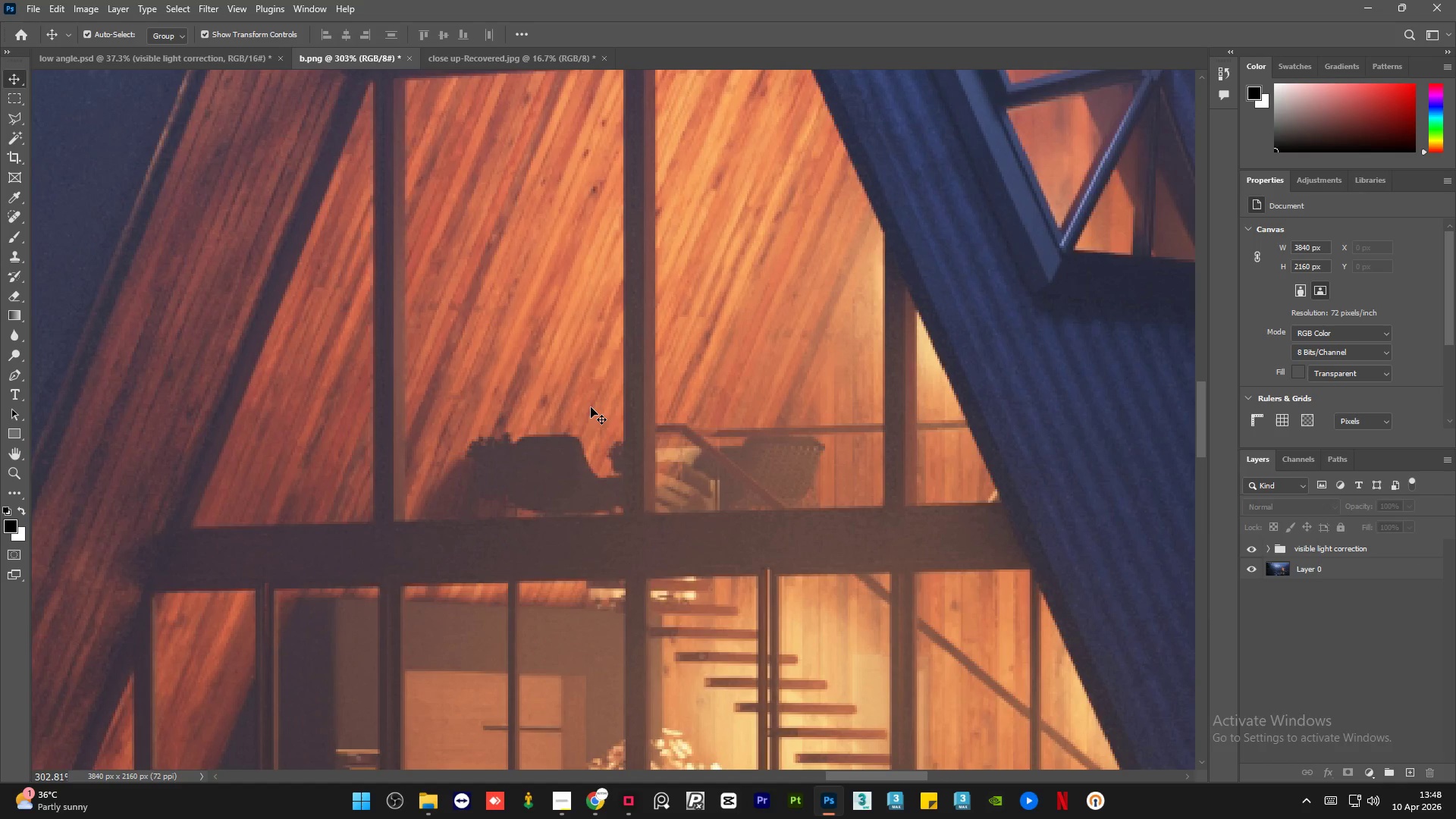 
hold_key(key=AltLeft, duration=1.5)
hold_key(key=AltLeft, duration=1.52)
hold_key(key=AltLeft, duration=1.39)
scroll: coordinate [953, 409], scroll_direction: down, amount: 23.0
 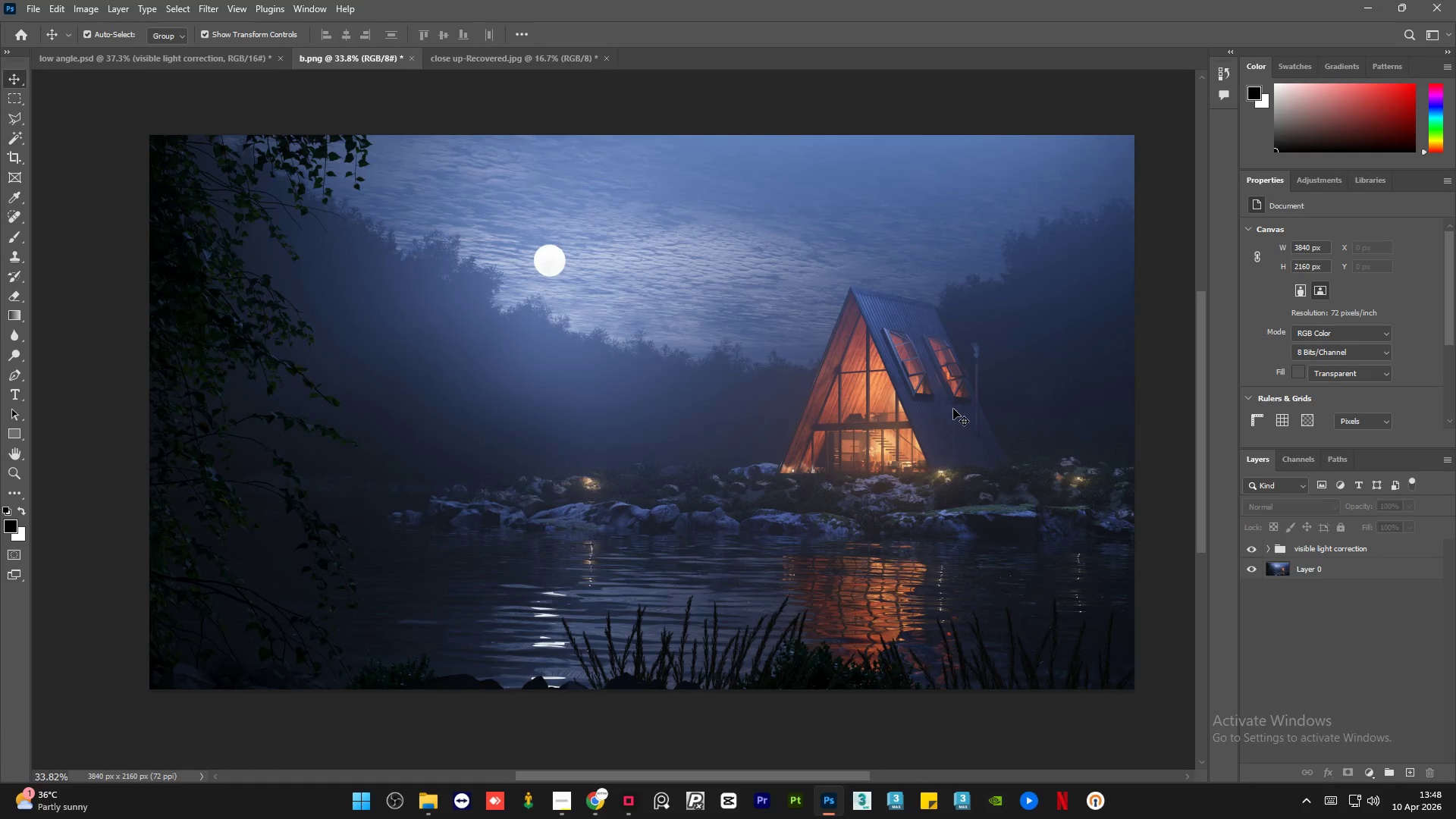 
left_click([1385, 549])
 